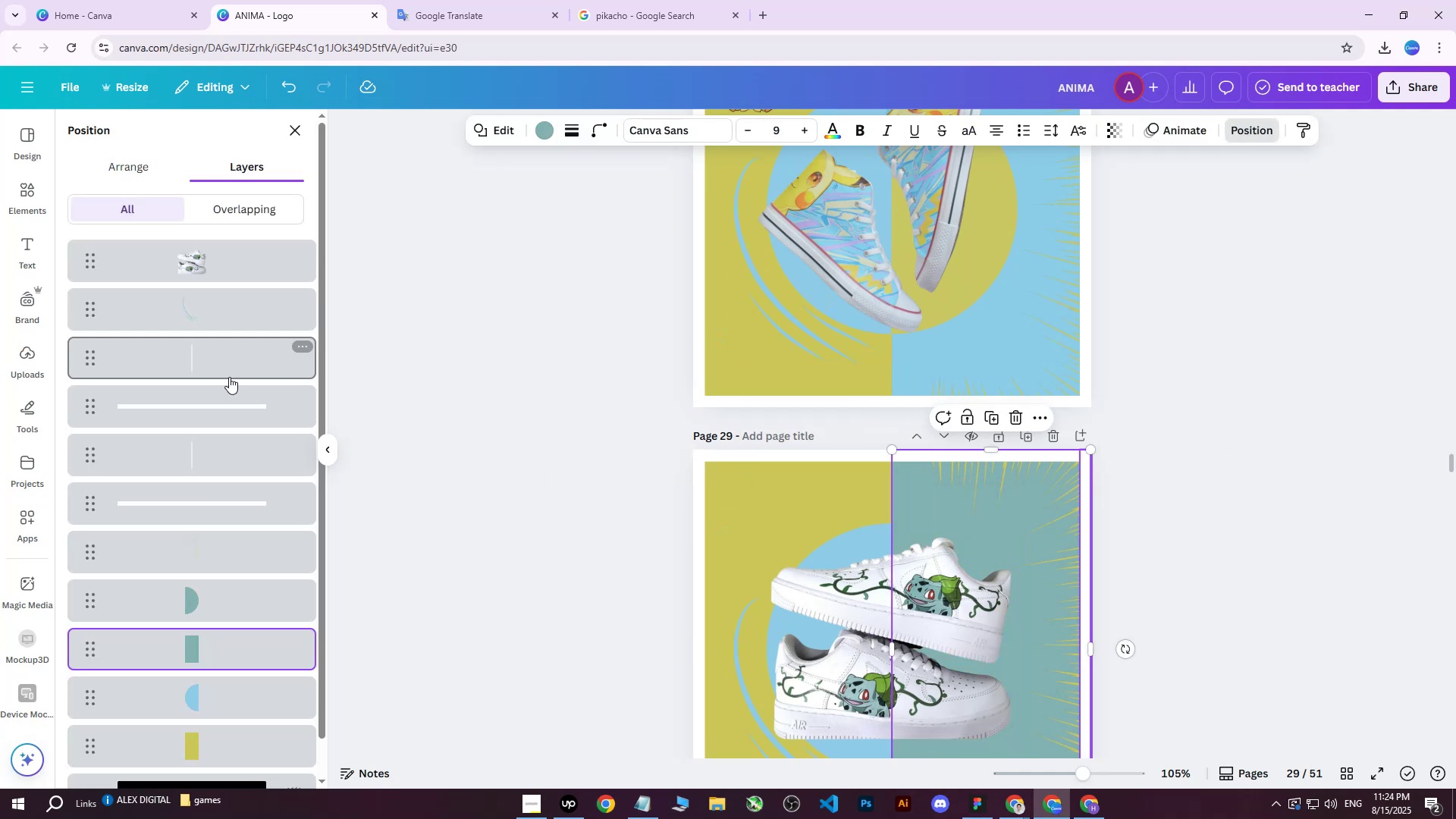 
scroll: coordinate [234, 504], scroll_direction: down, amount: 2.0
 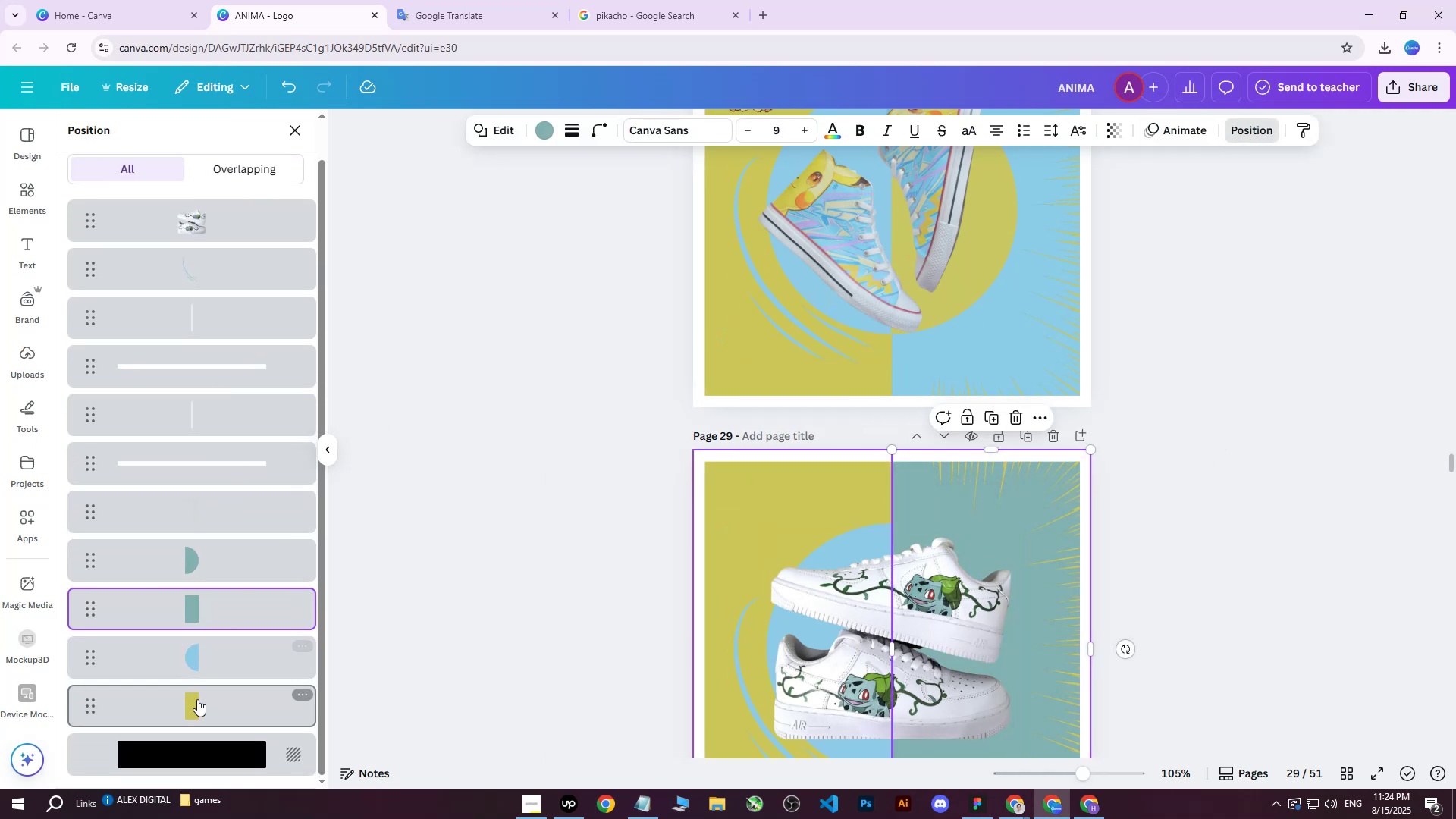 
left_click([199, 701])
 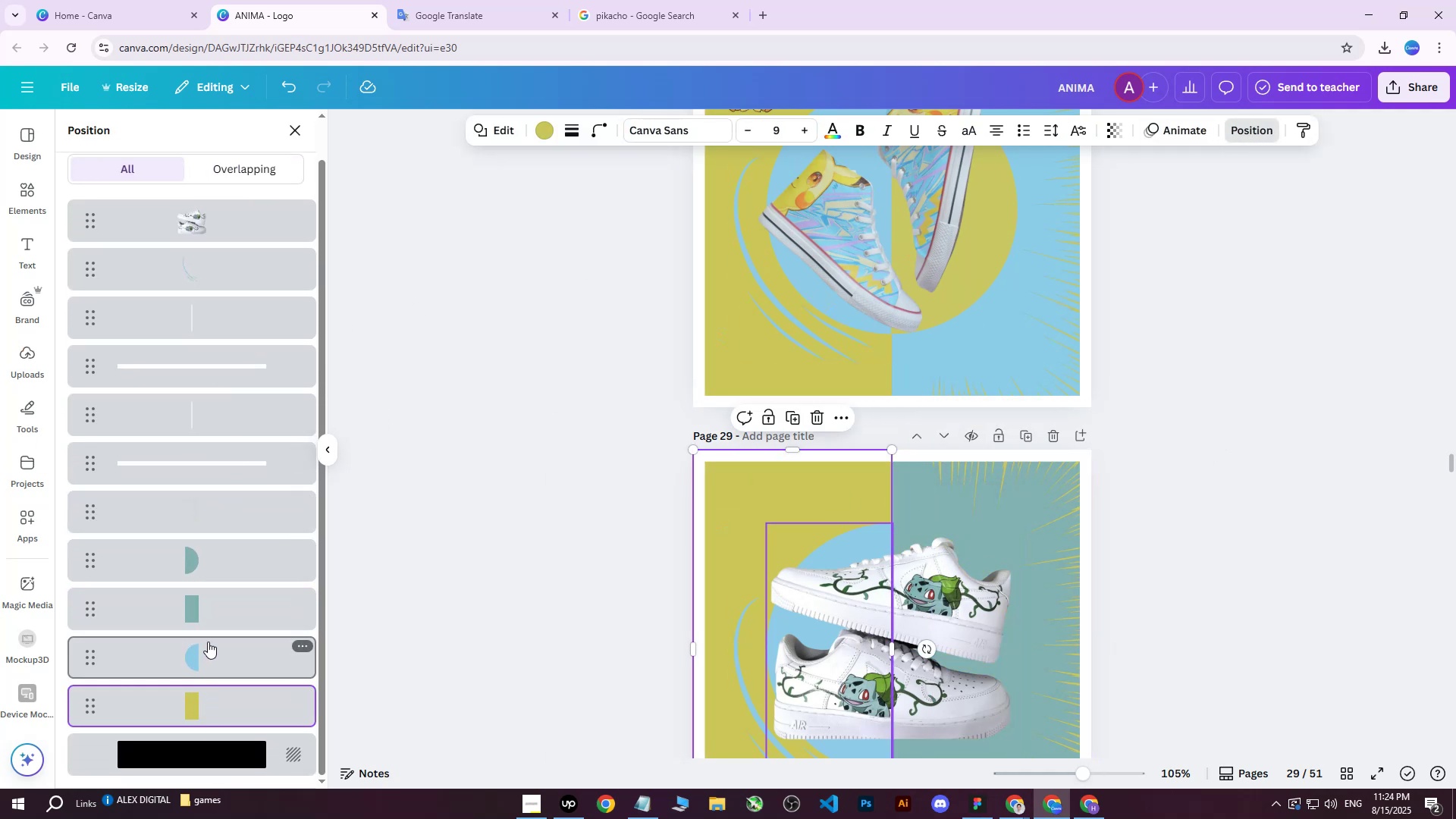 
left_click([207, 599])
 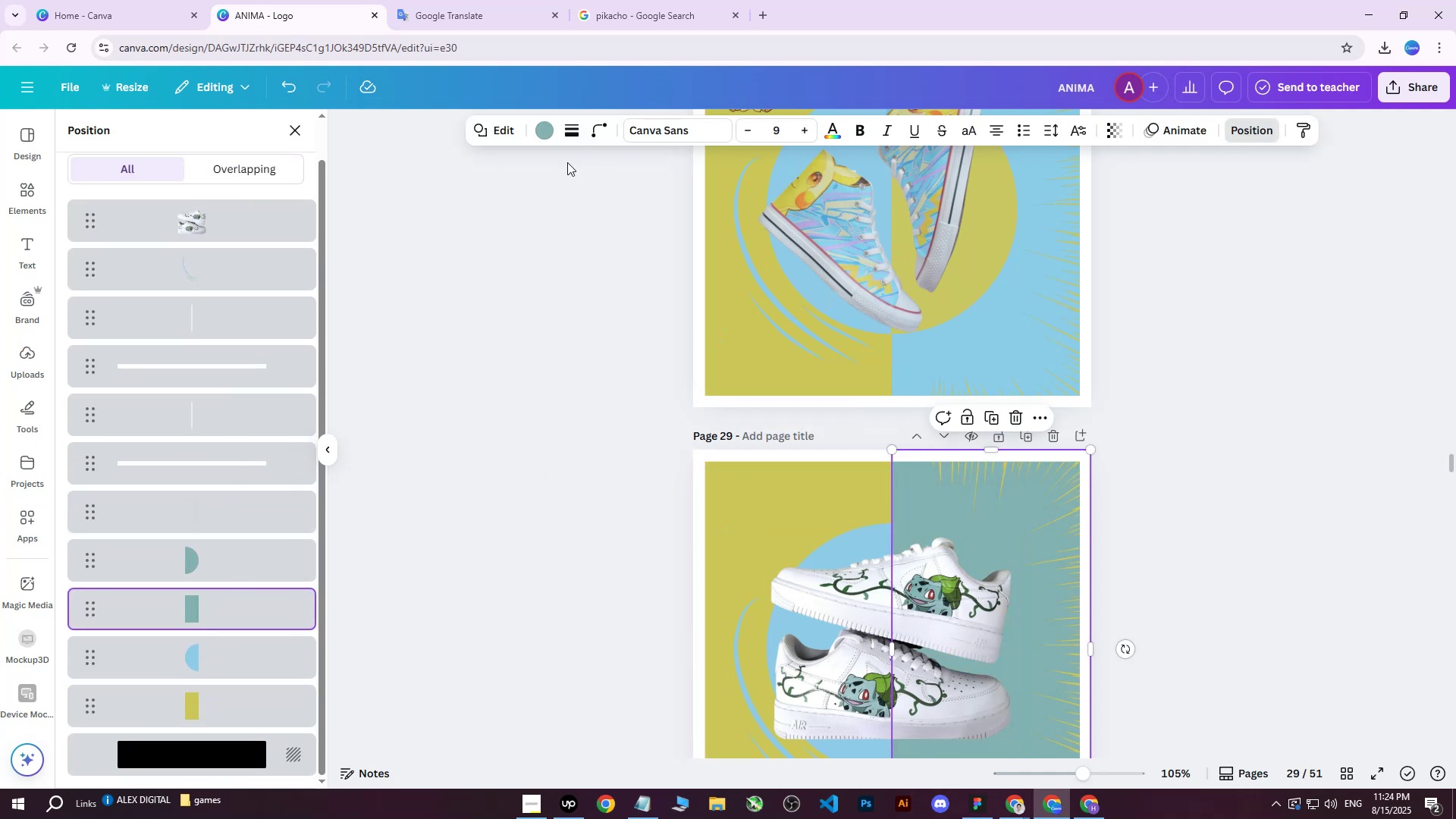 
left_click([542, 124])
 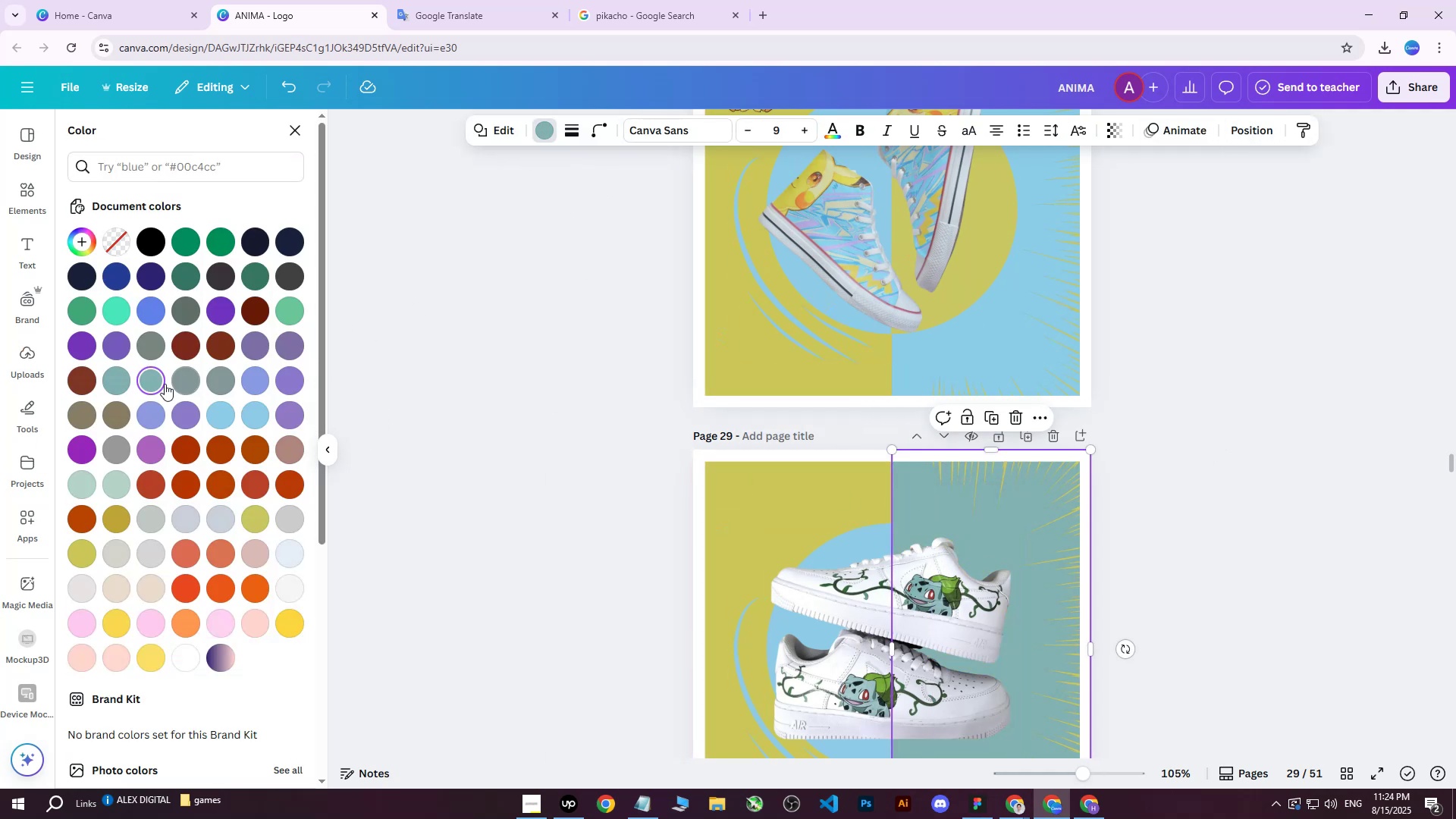 
double_click([155, 384])
 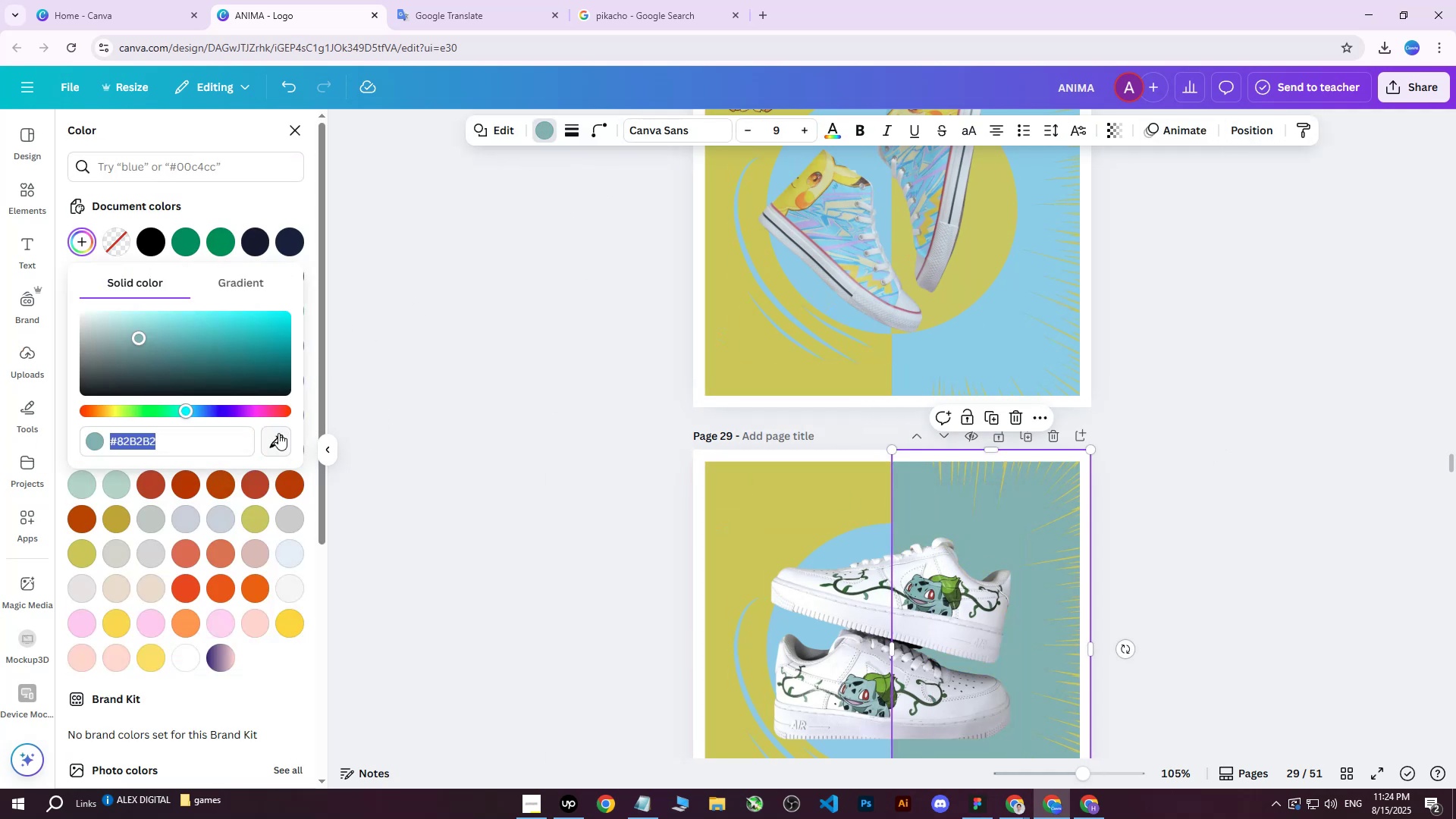 
left_click([278, 435])
 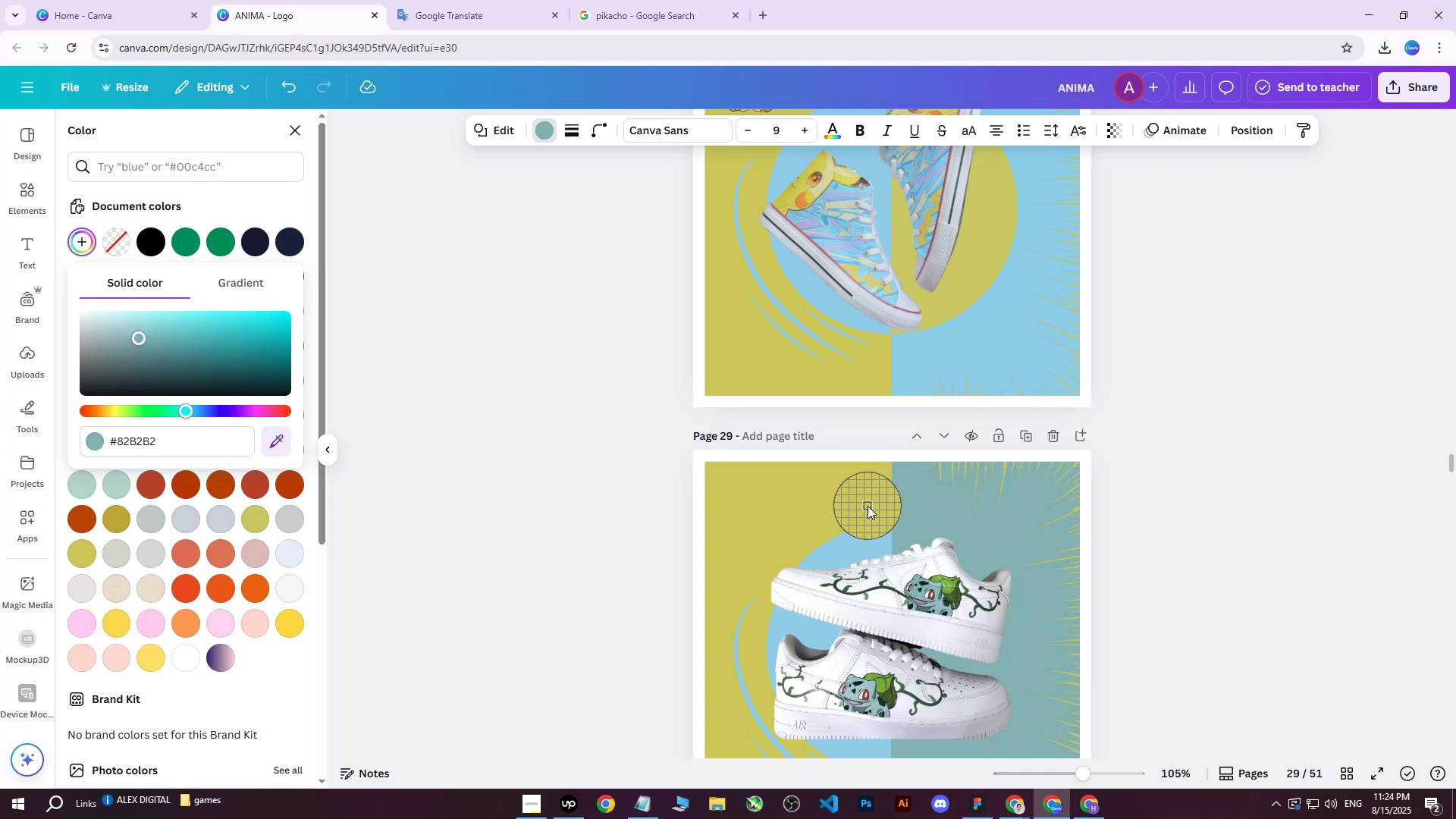 
left_click([868, 506])
 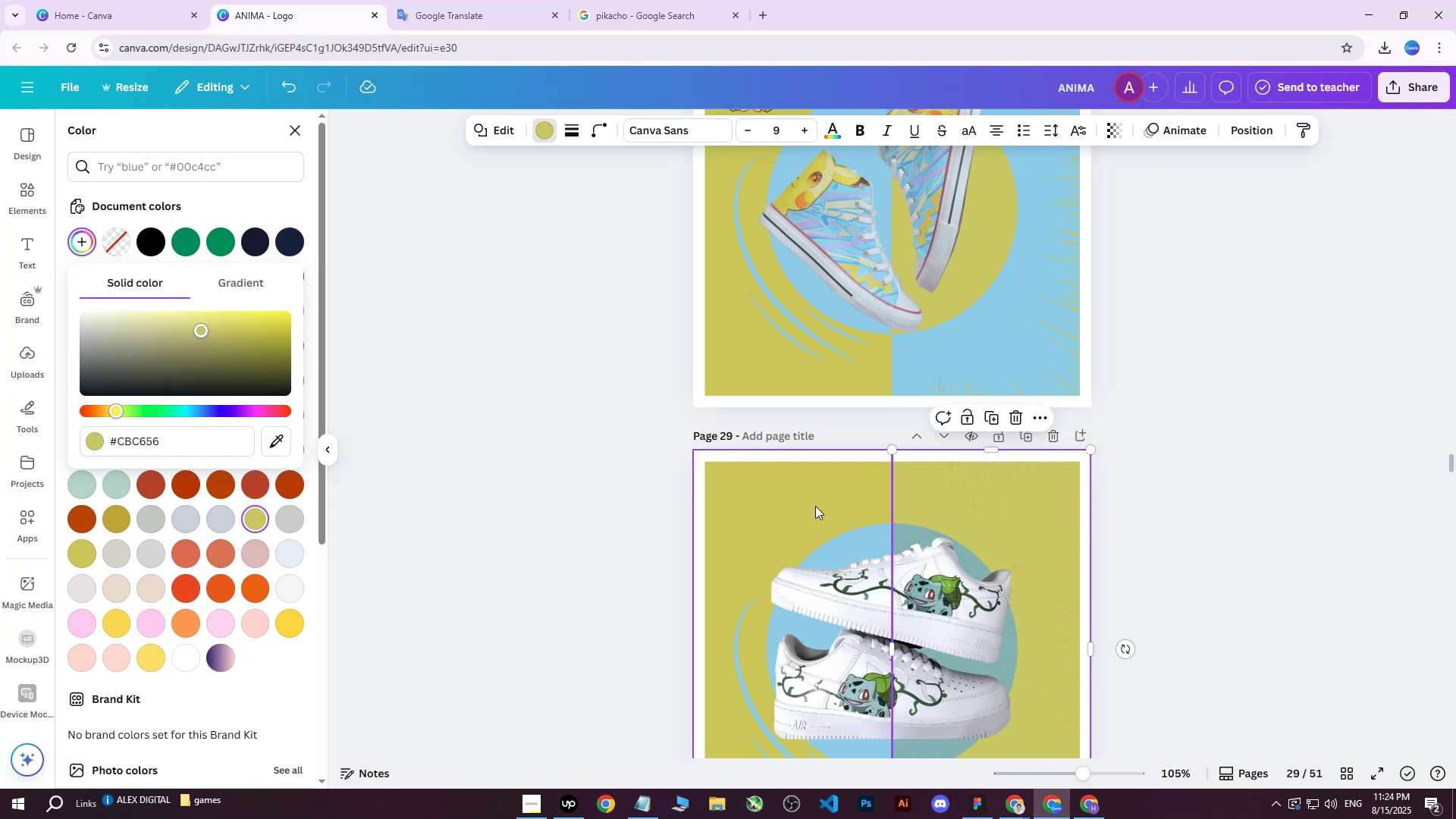 
left_click([815, 506])
 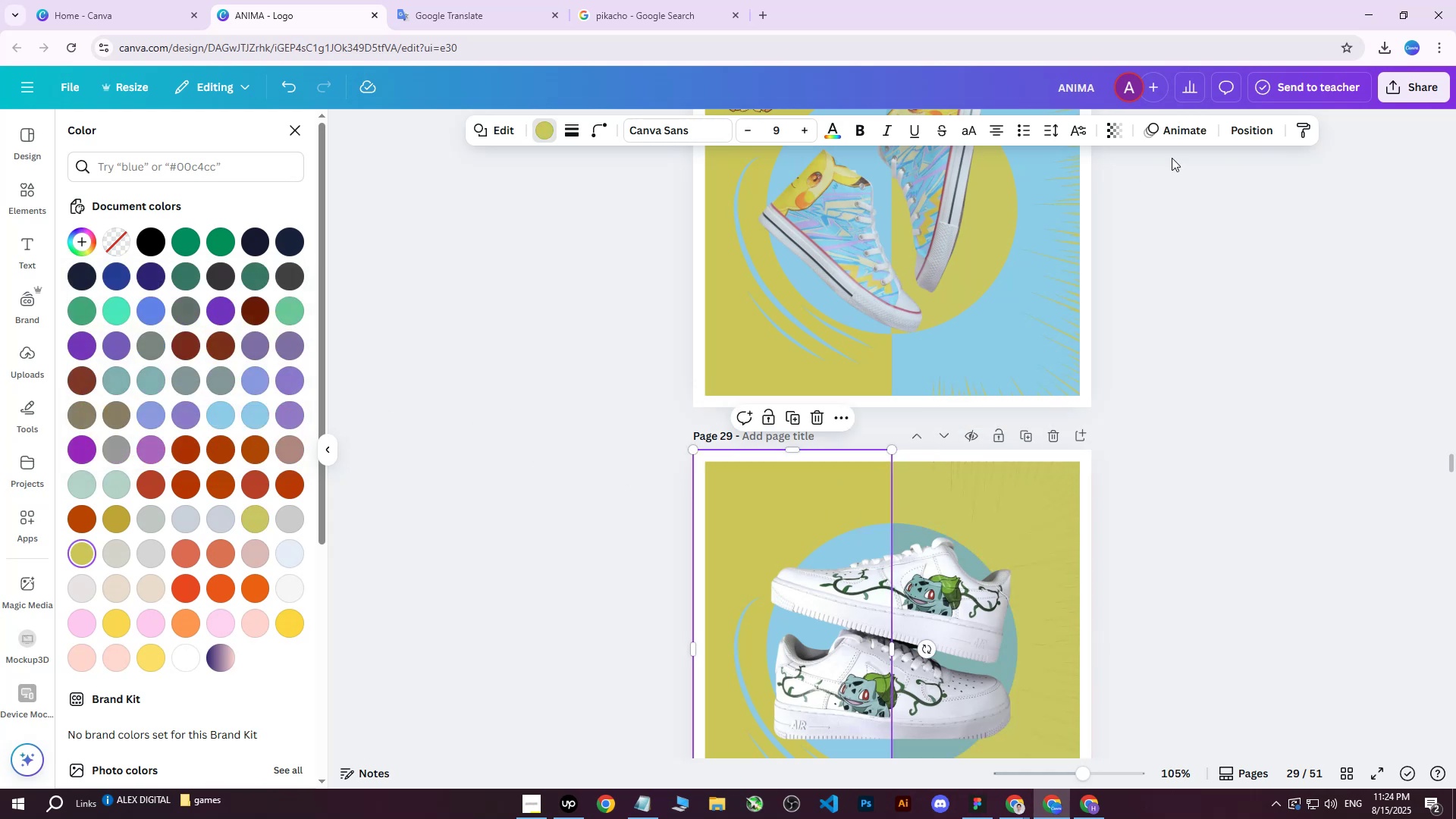 
left_click([1244, 133])
 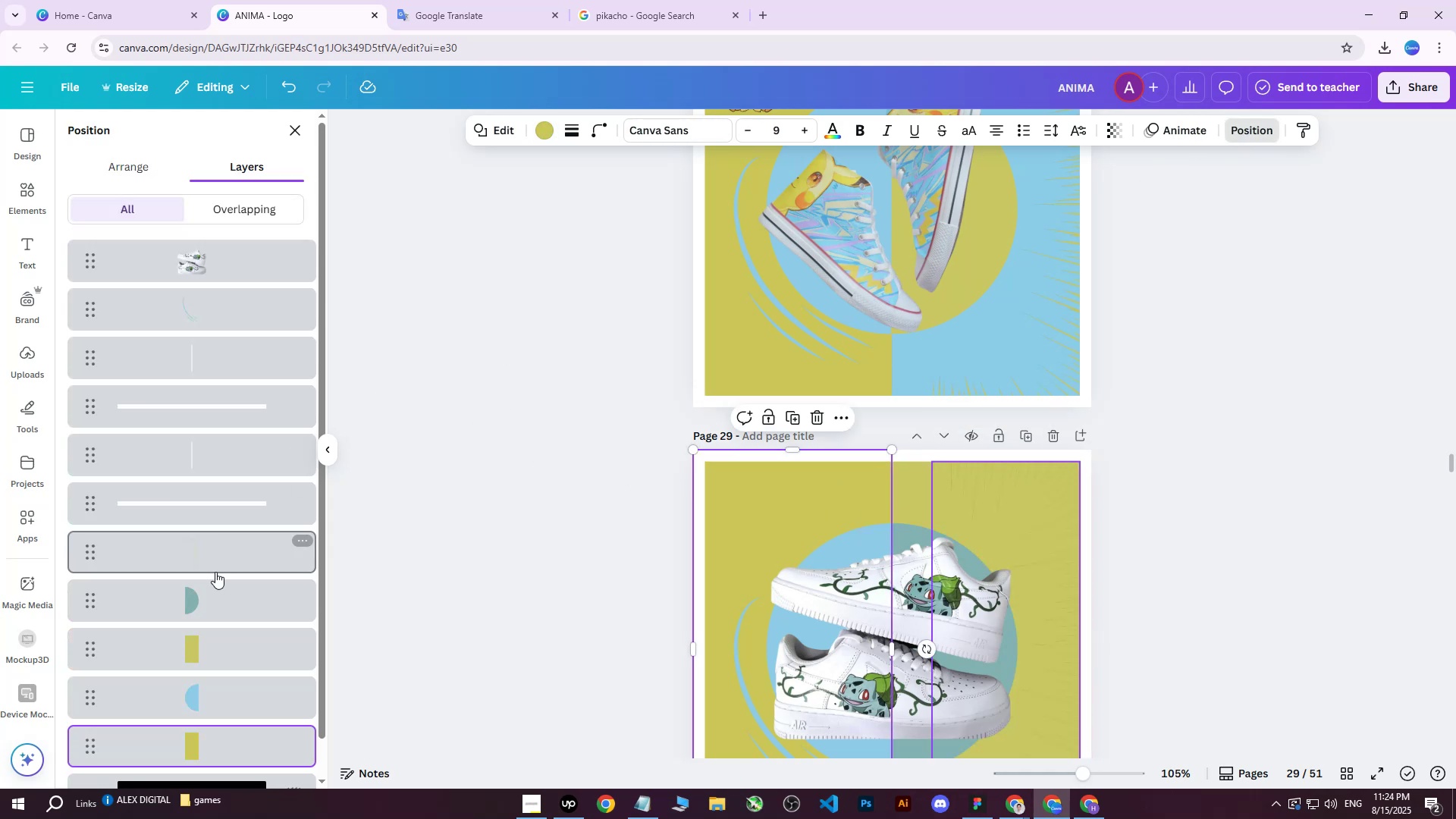 
scroll: coordinate [213, 585], scroll_direction: down, amount: 1.0
 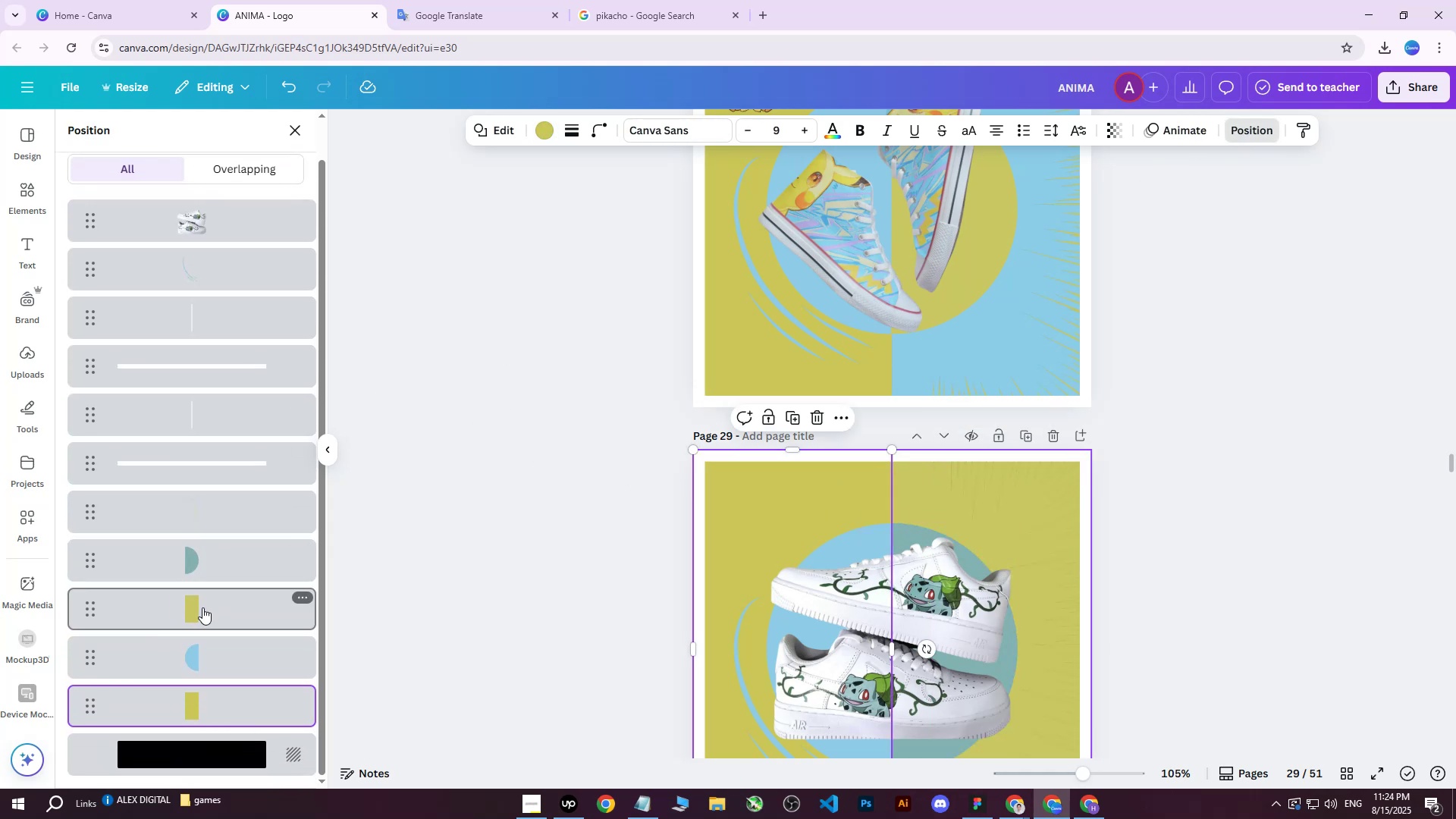 
left_click([202, 607])
 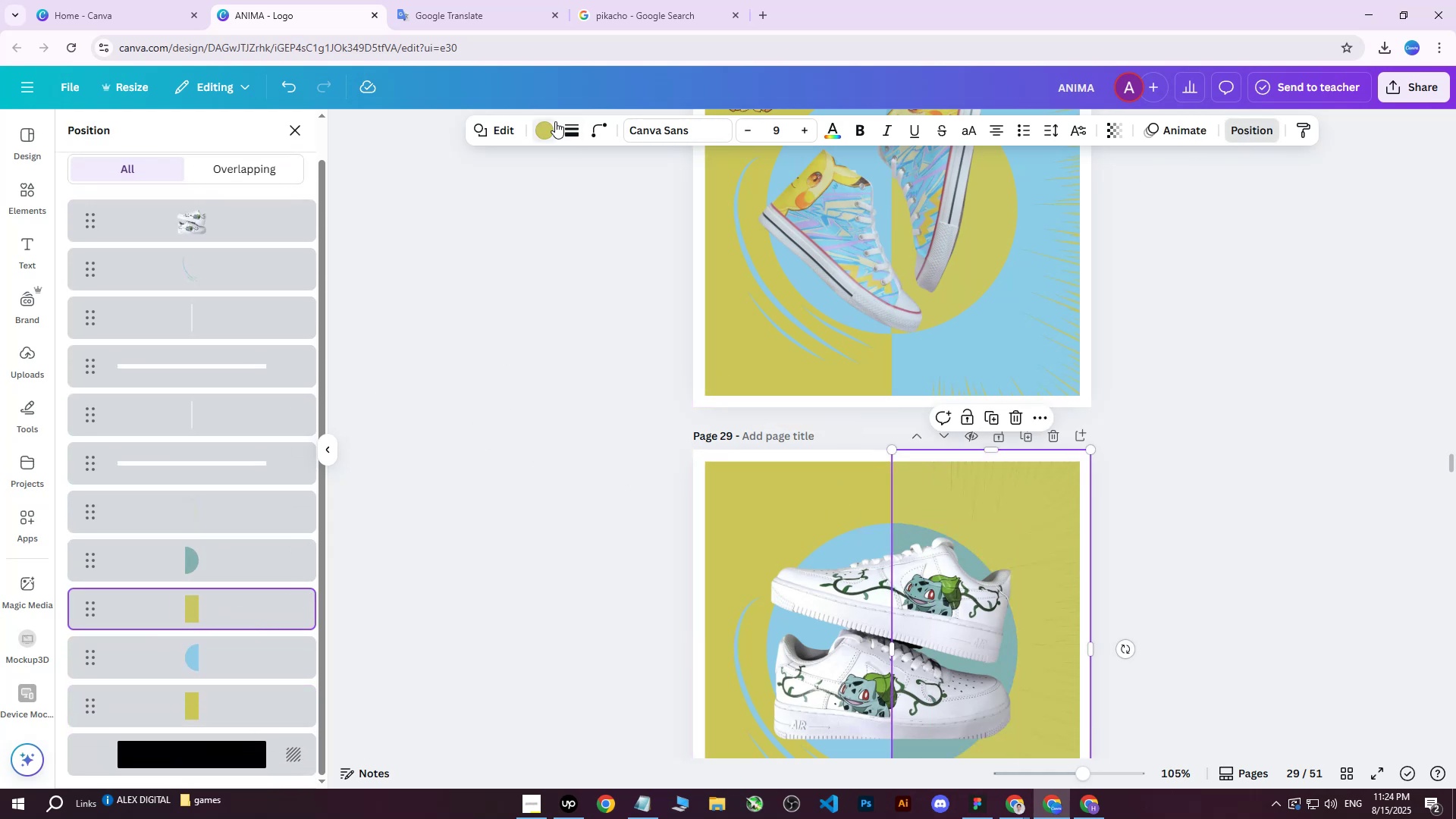 
double_click([548, 126])
 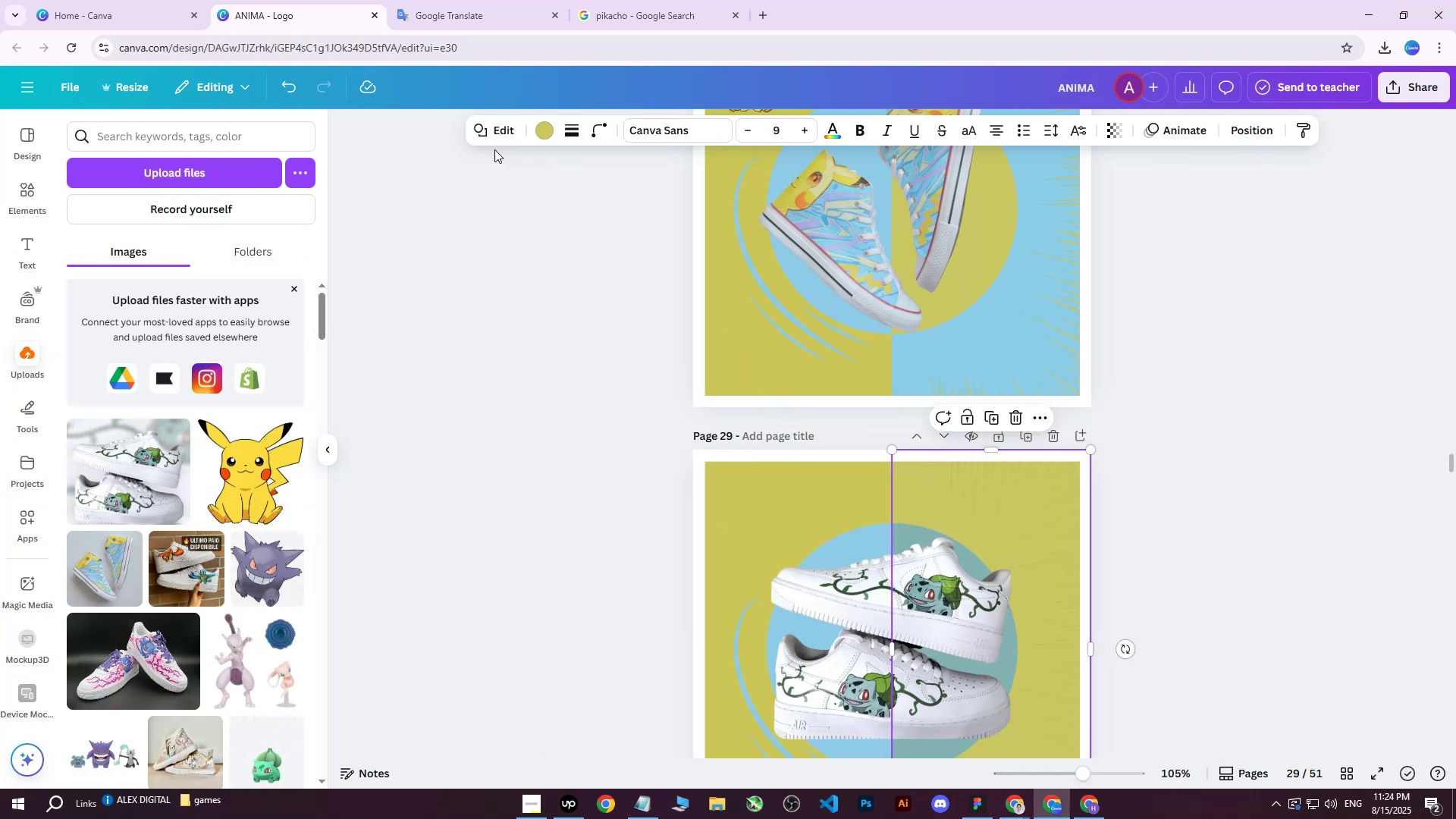 
left_click([548, 126])
 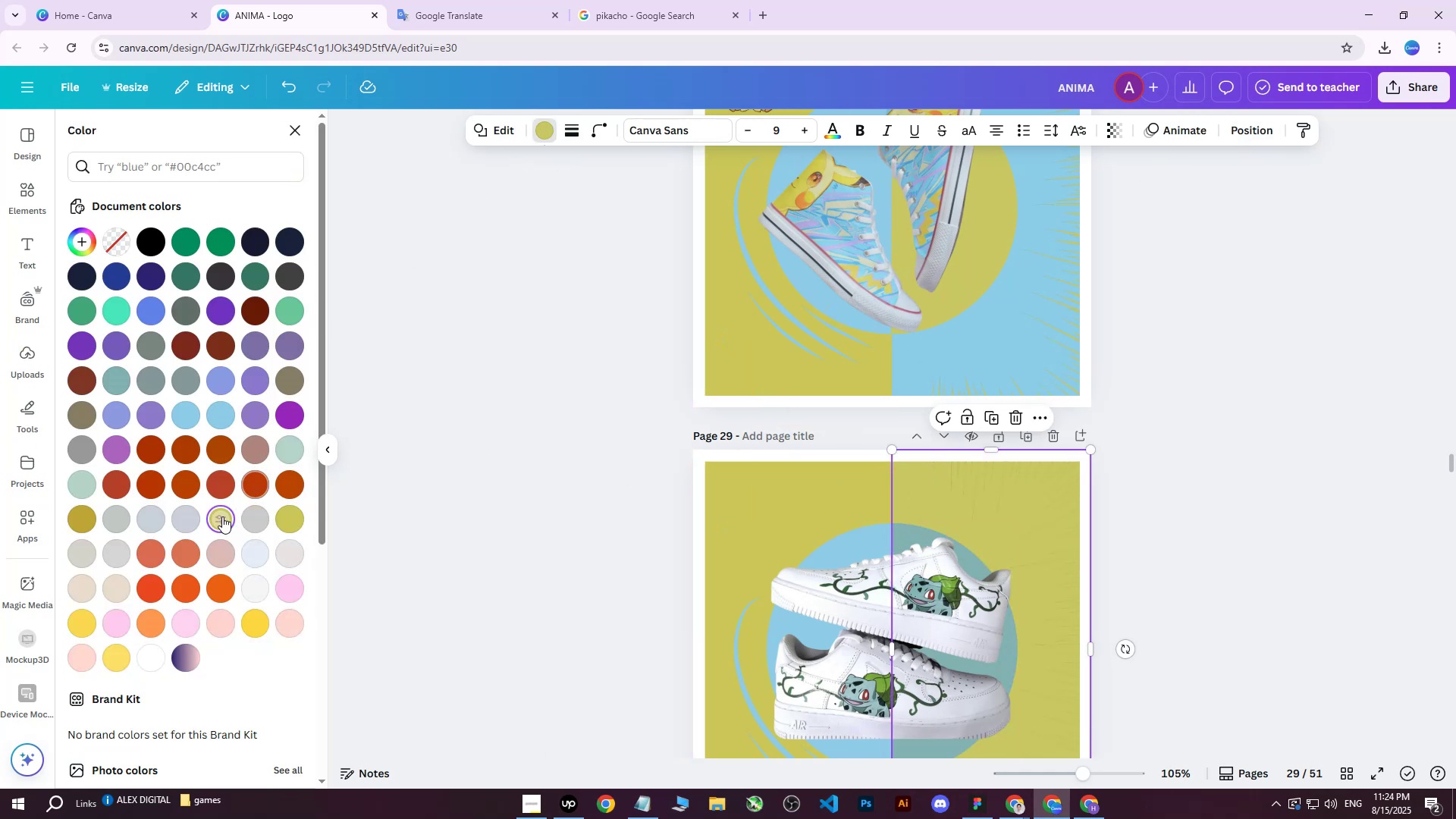 
double_click([221, 518])
 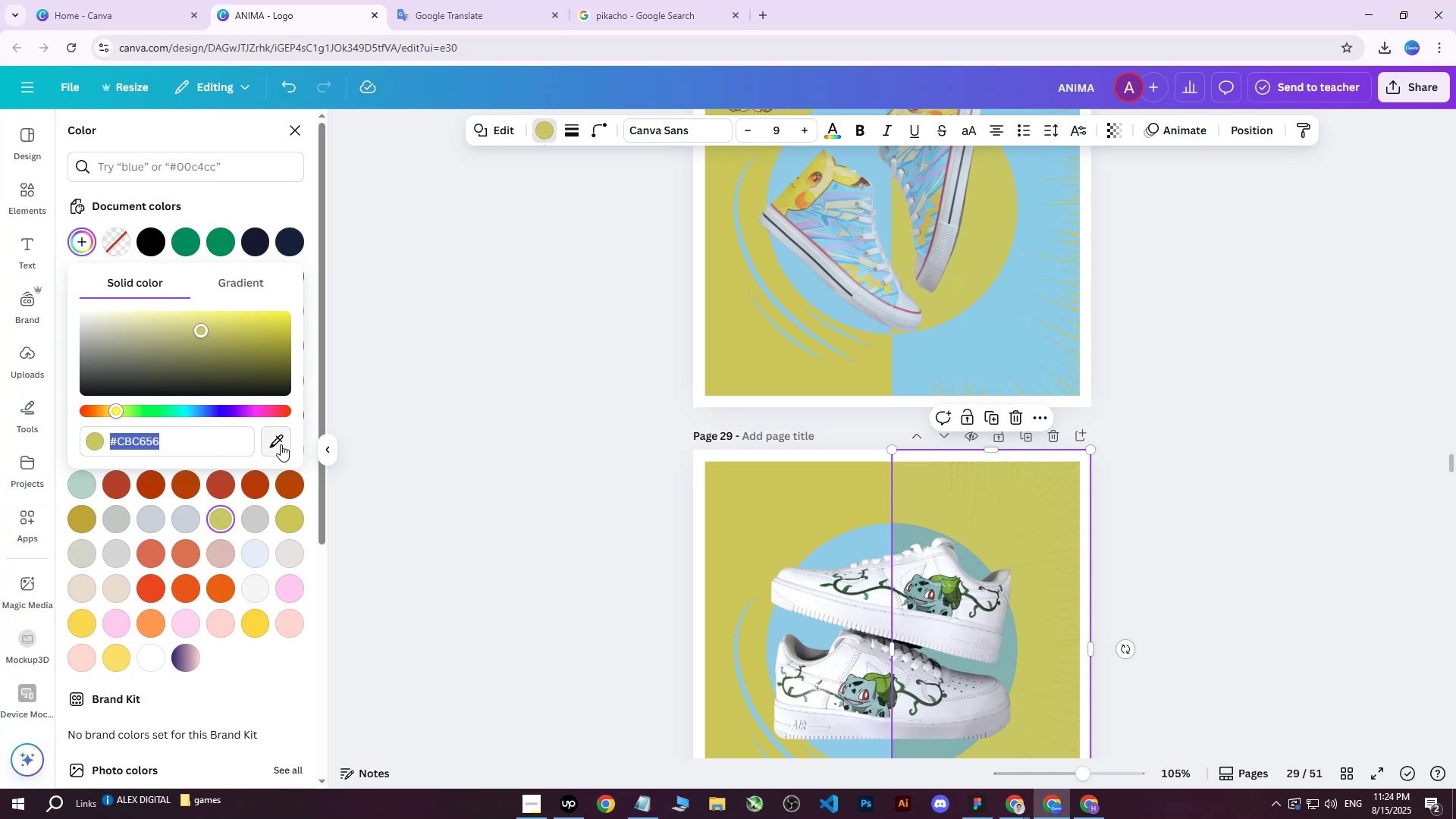 
left_click([279, 439])
 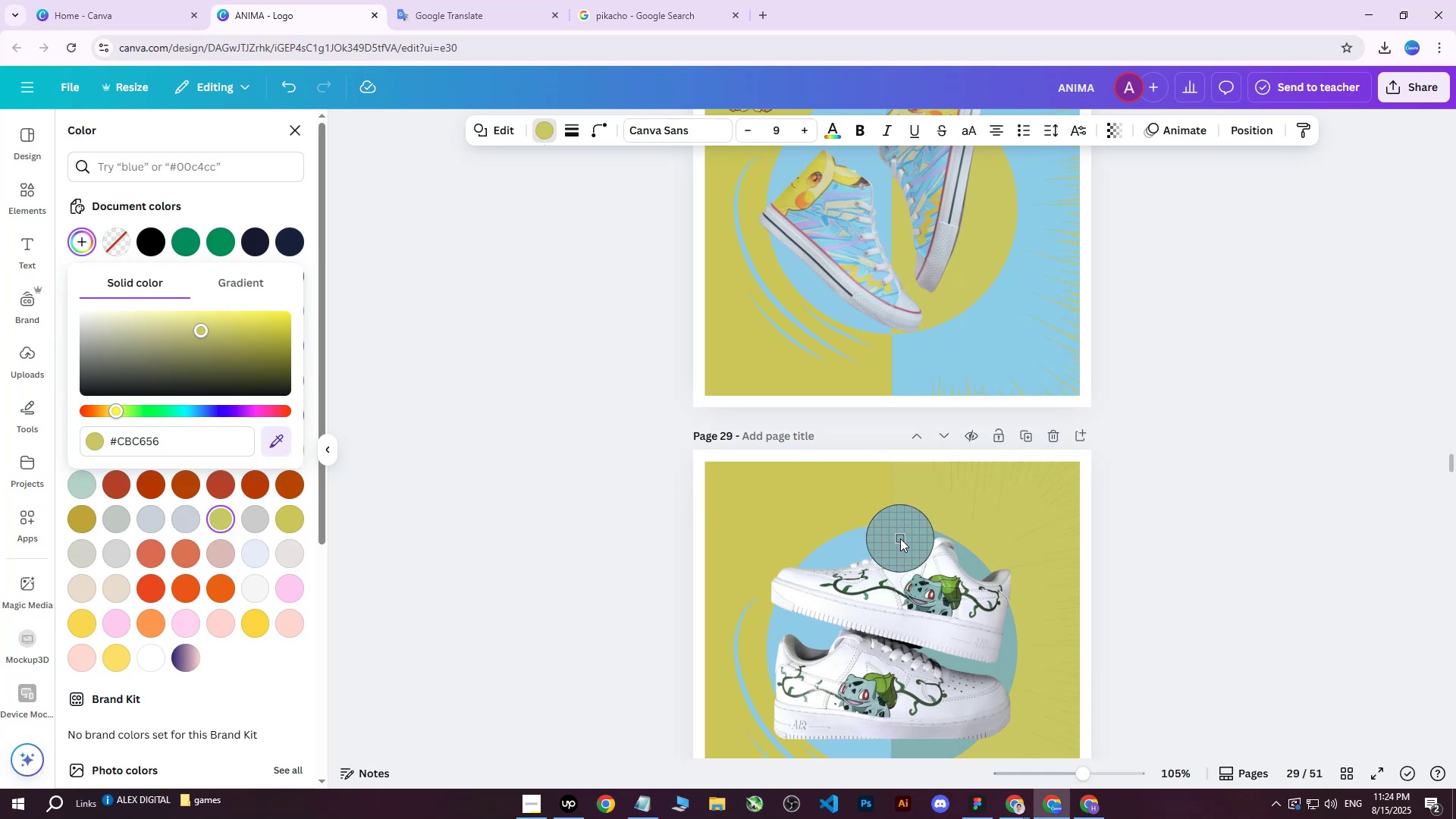 
left_click([900, 538])
 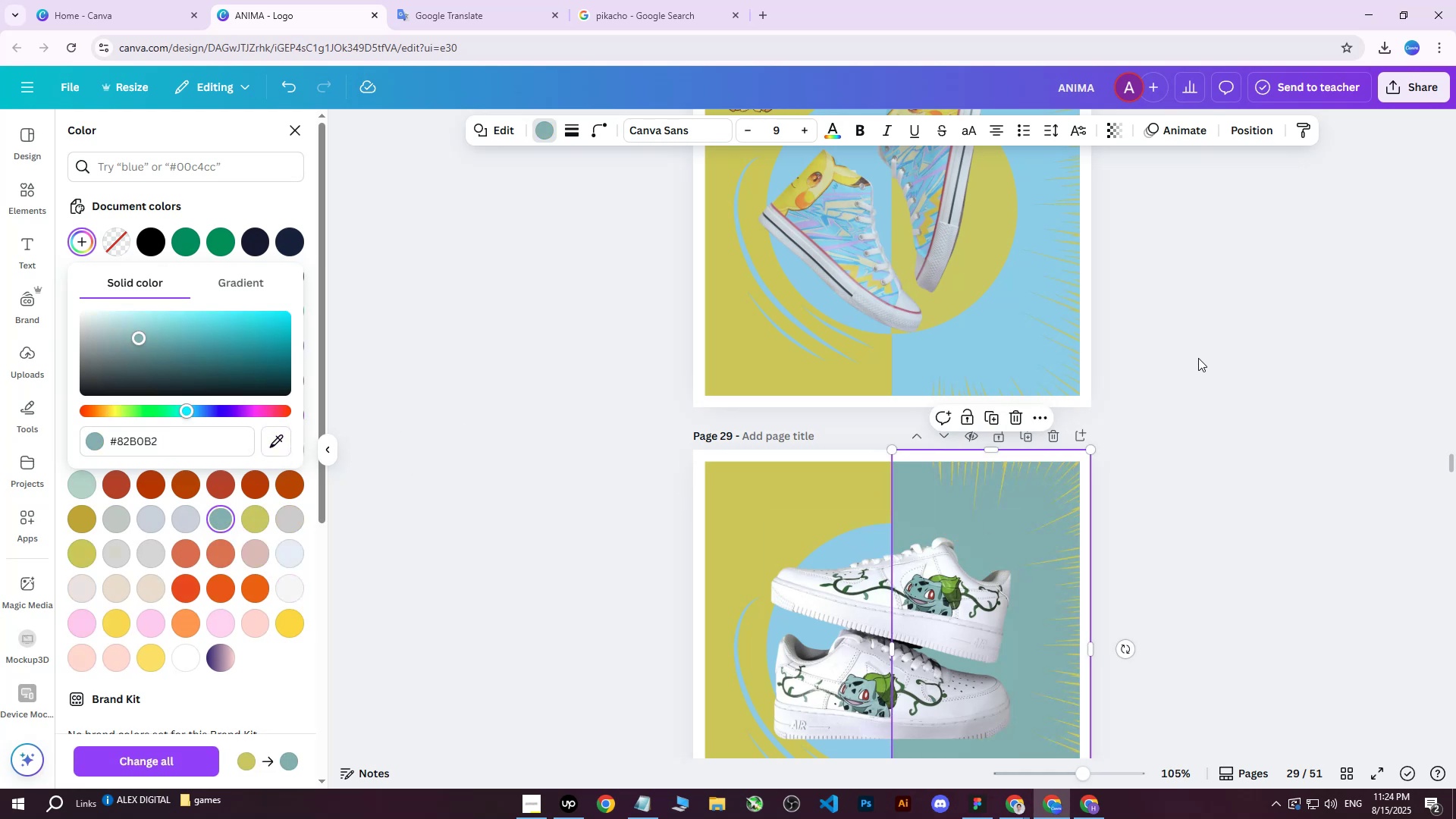 
key(Control+ControlLeft)
 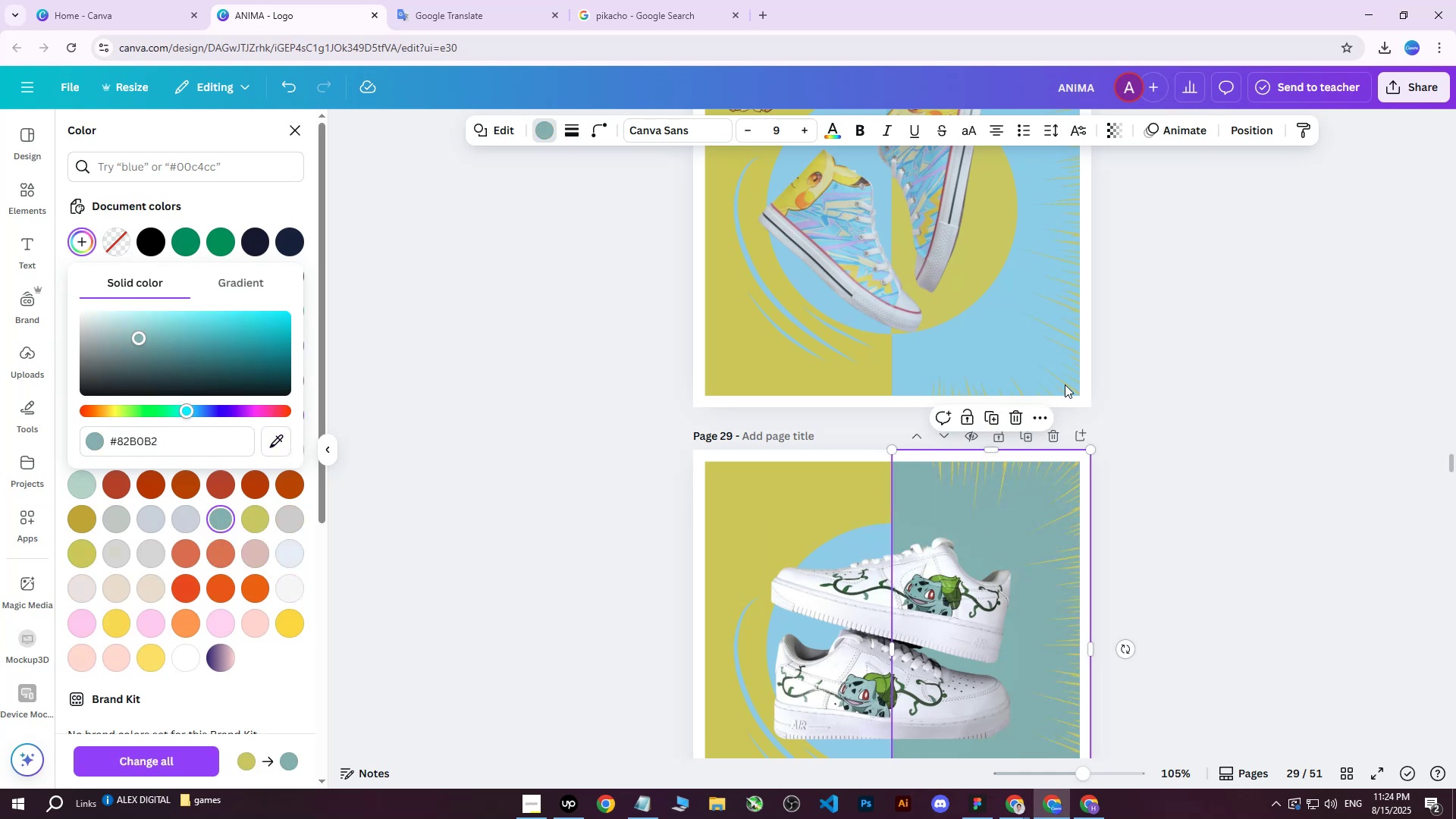 
key(Control+Z)
 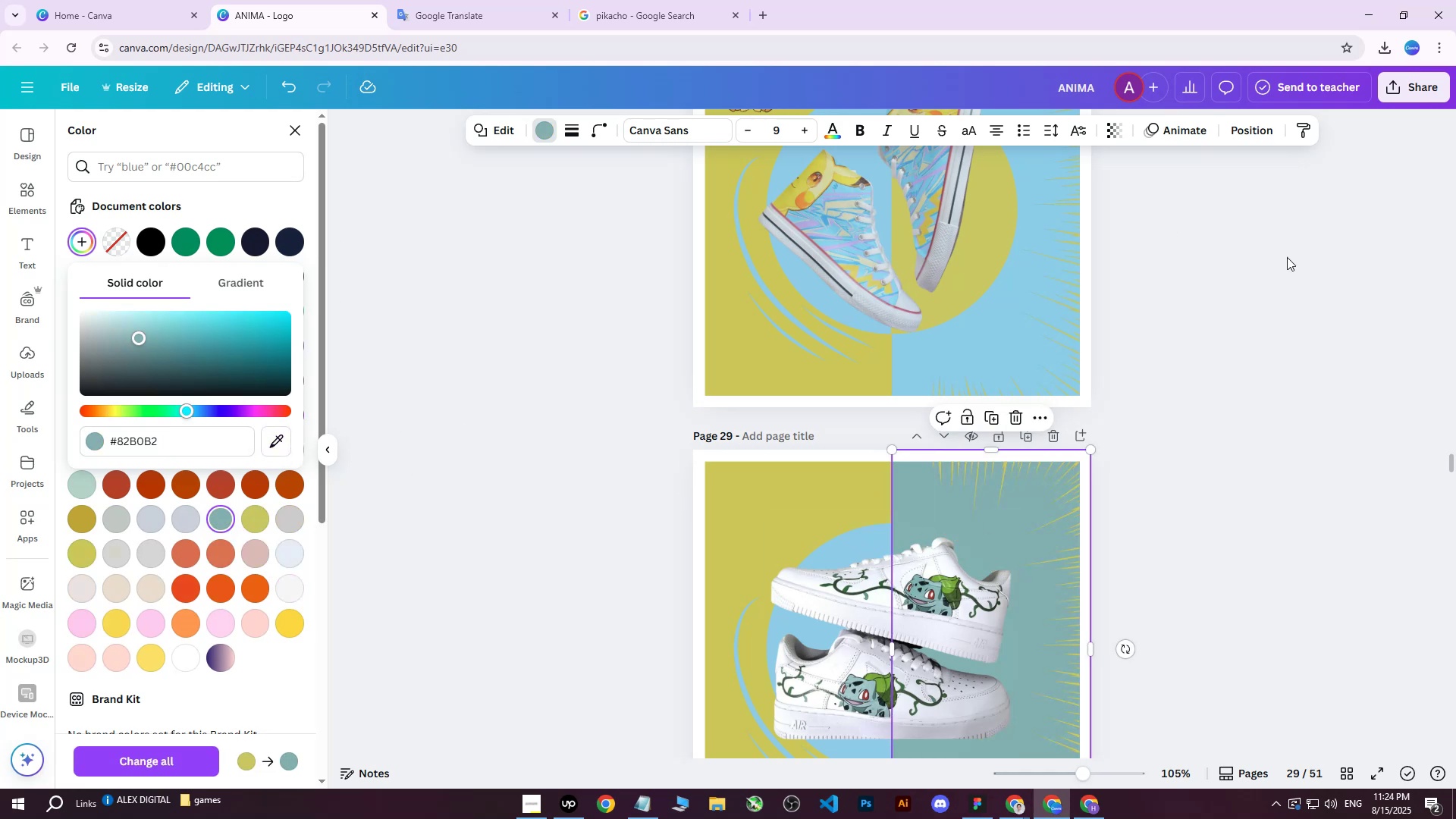 
left_click([1339, 297])
 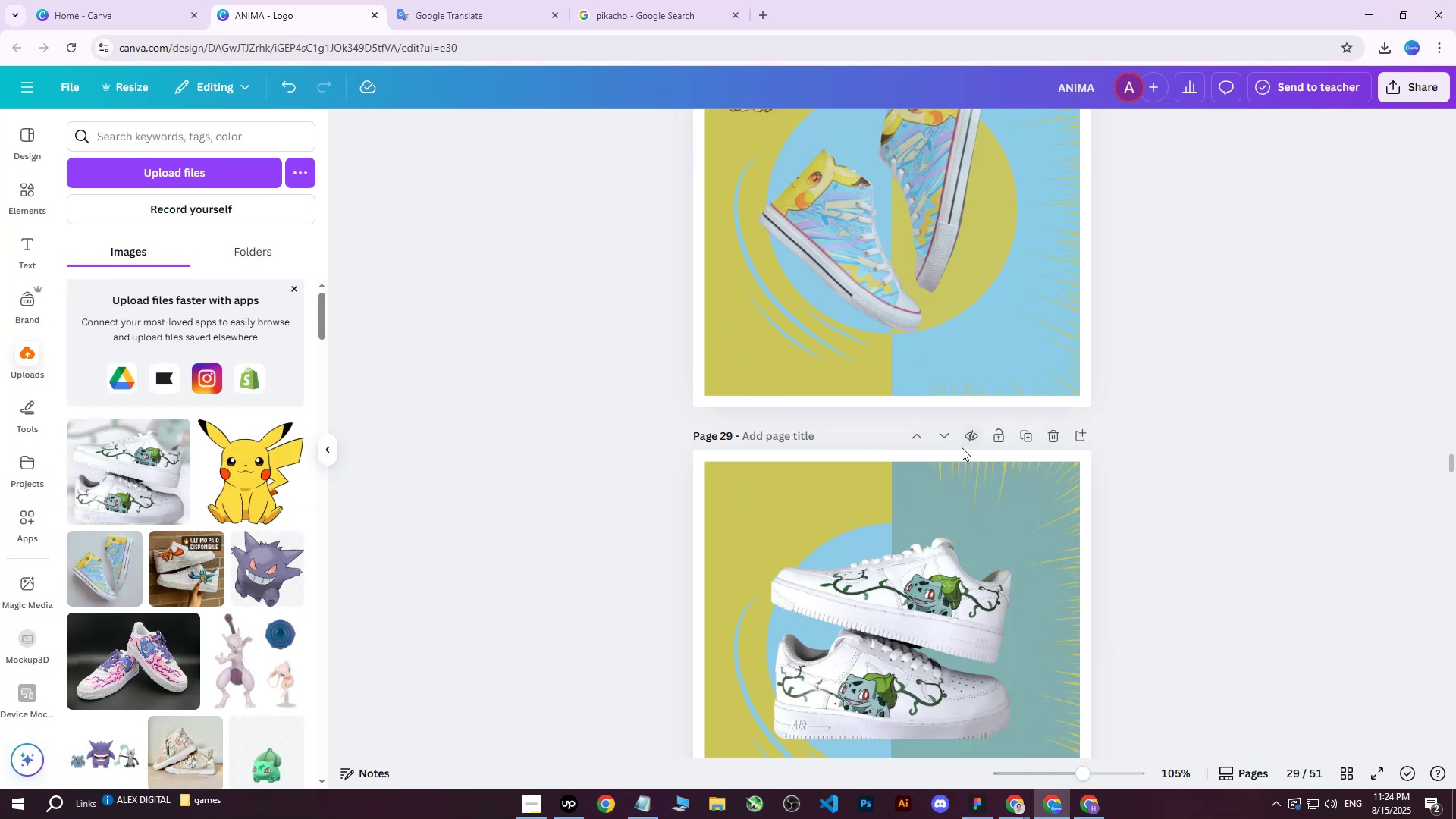 
left_click([857, 485])
 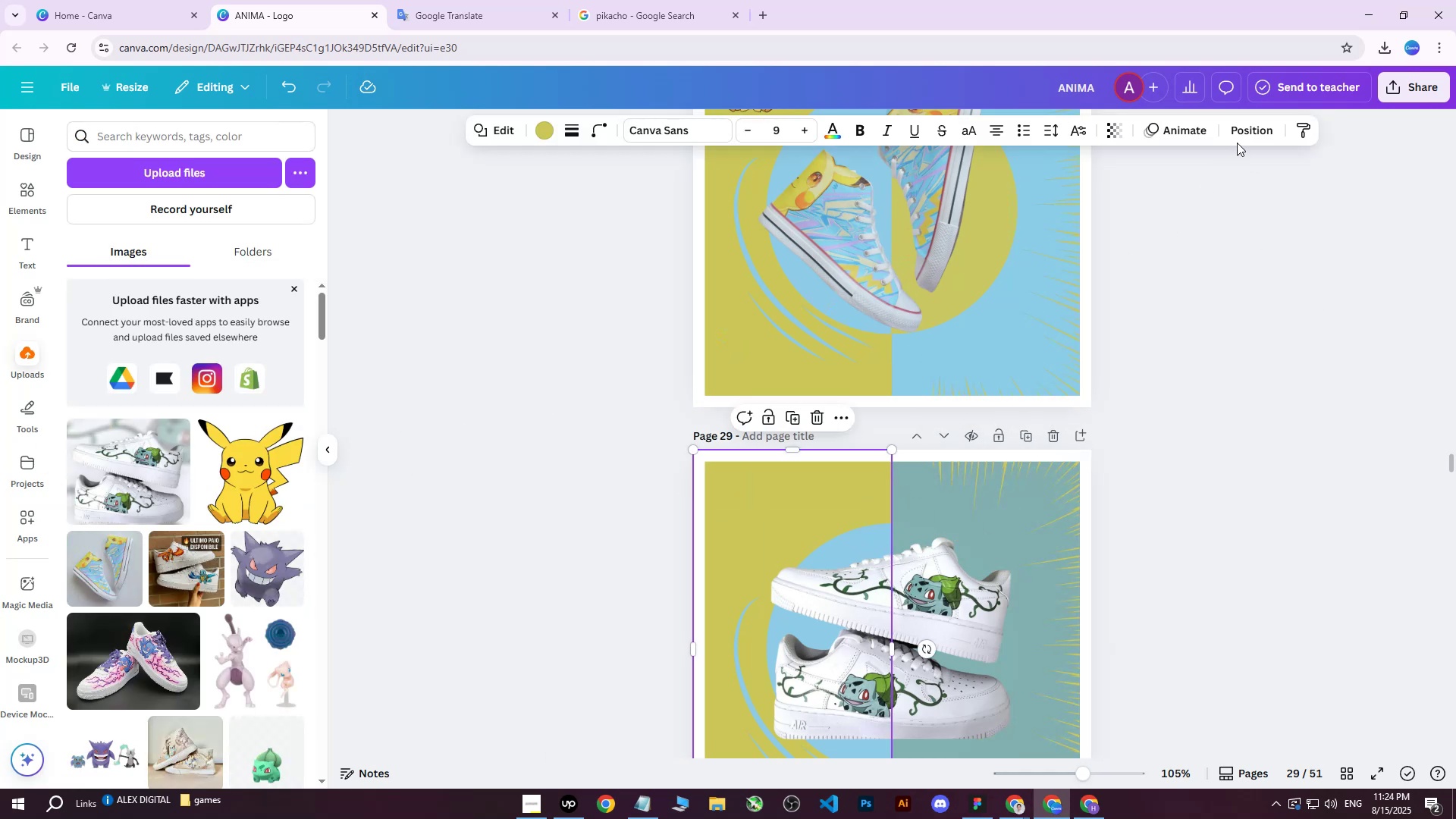 
left_click([1241, 133])
 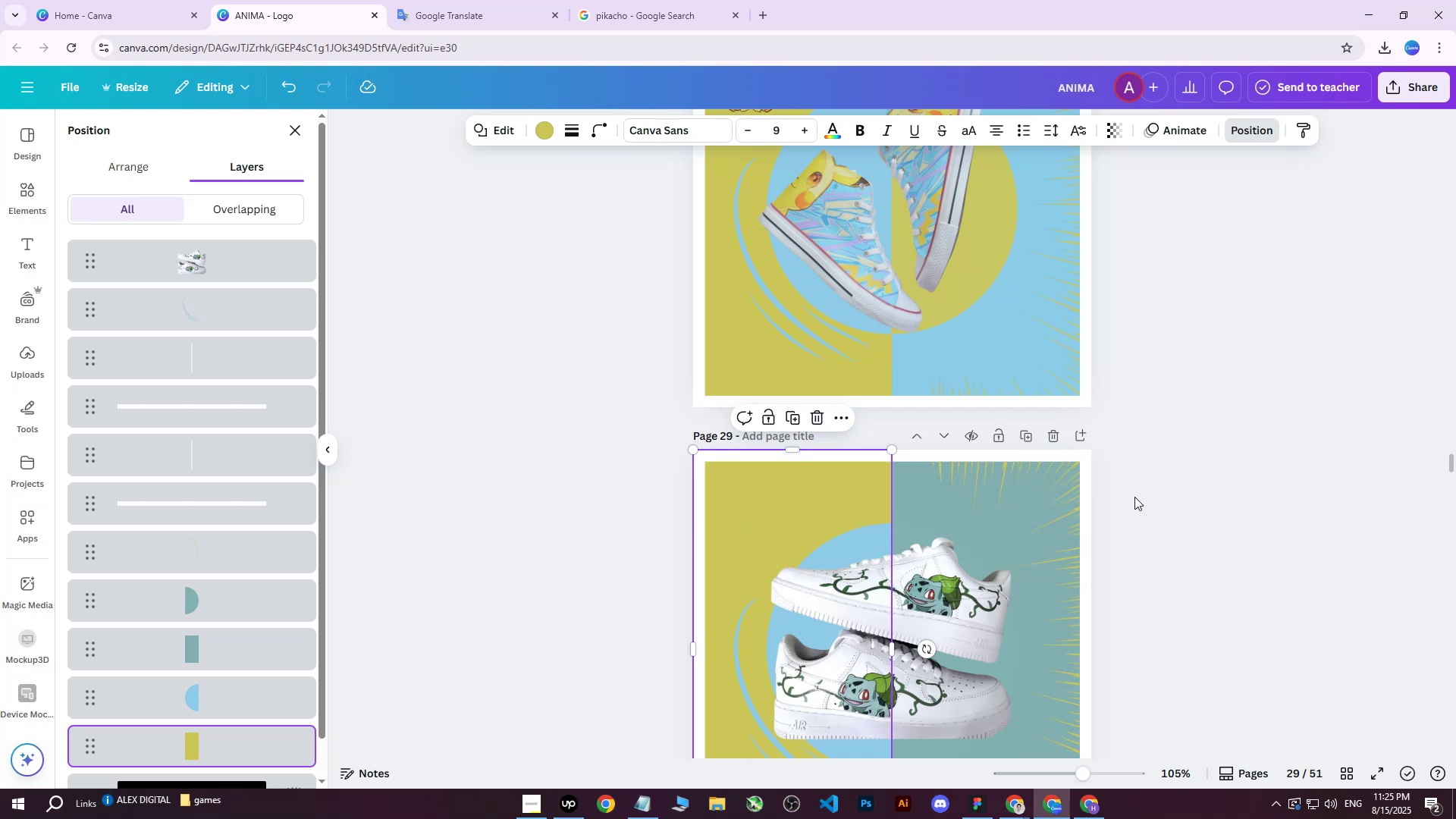 
wait(26.71)
 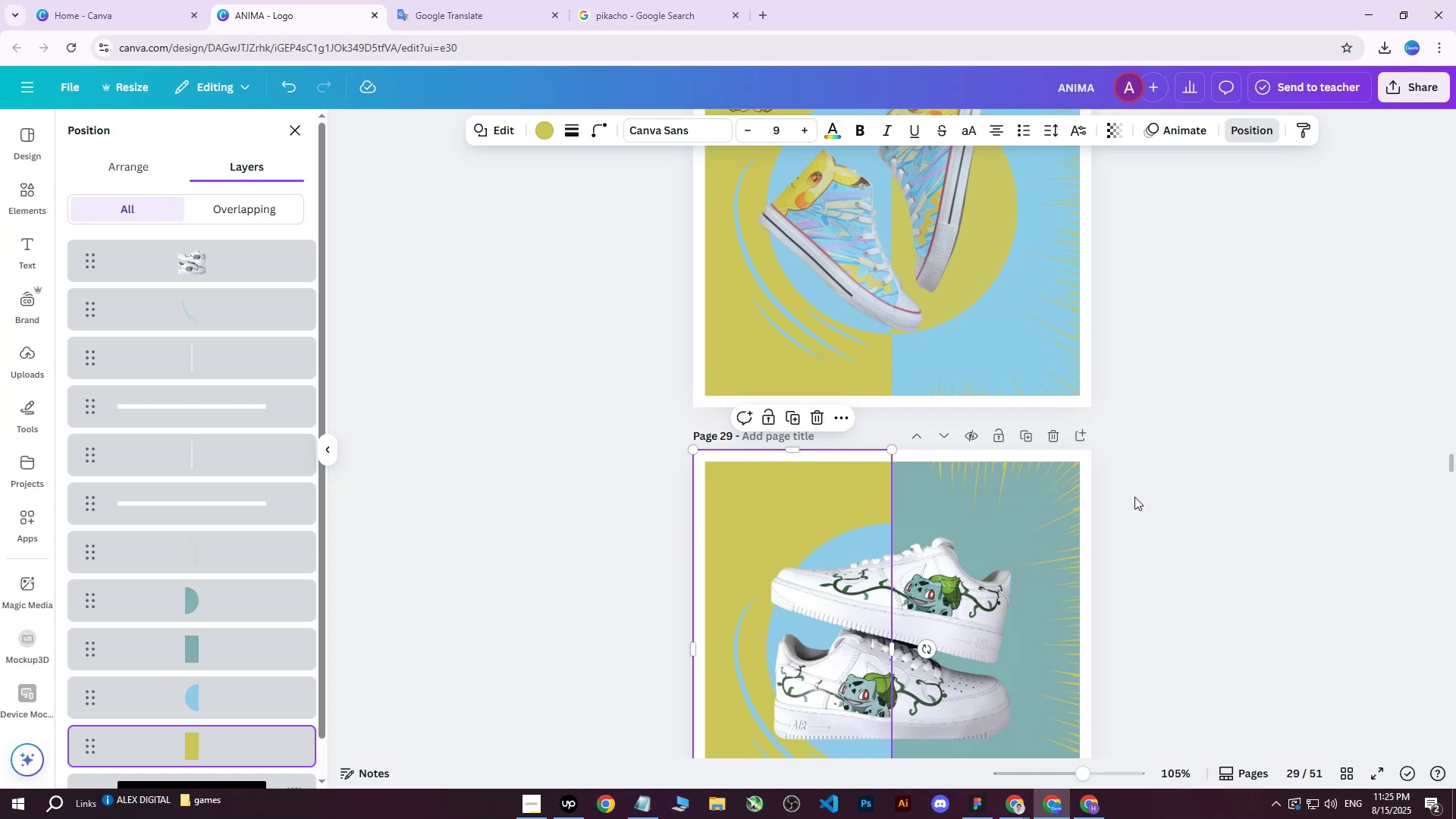 
left_click([568, 809])
 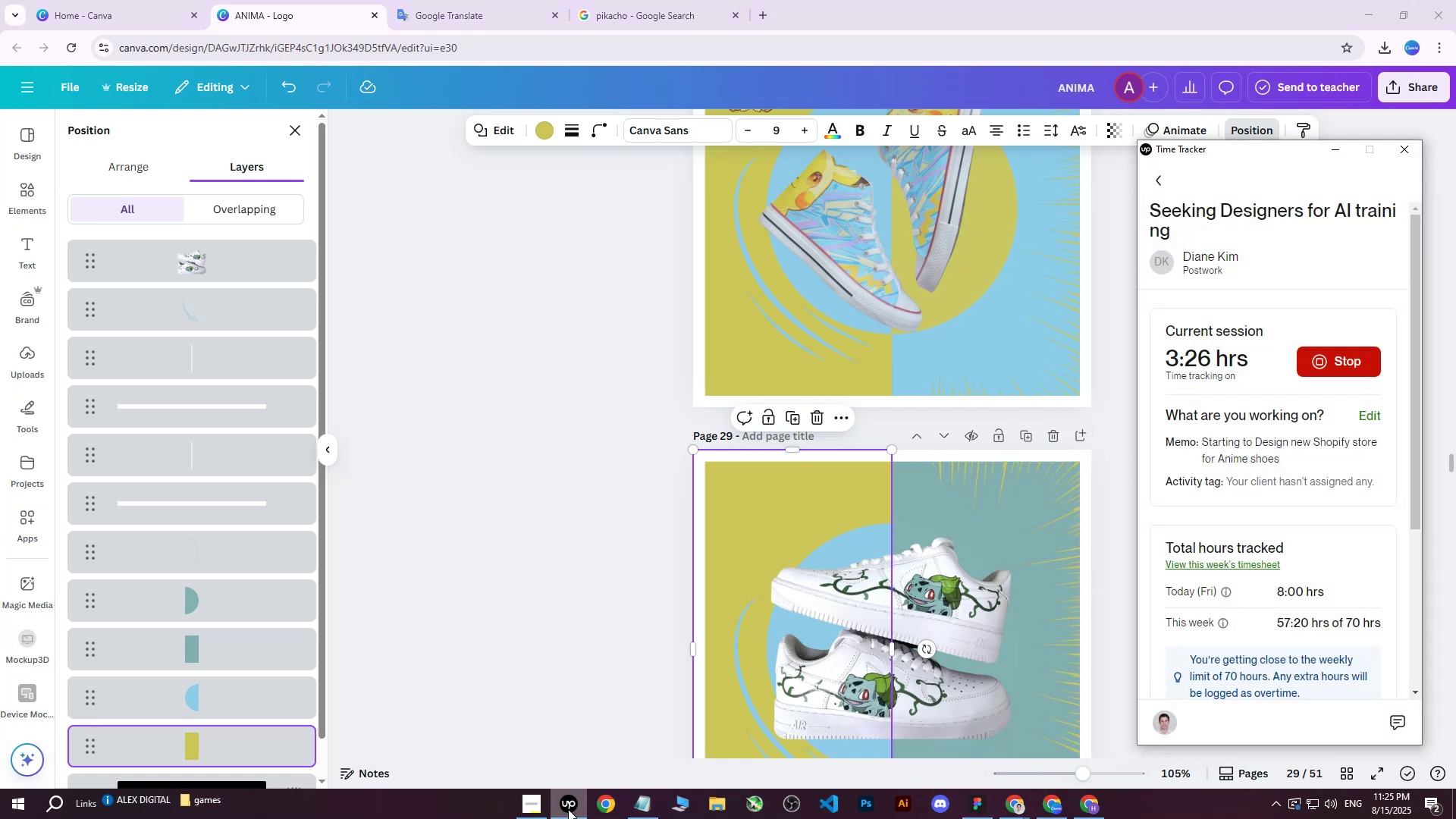 
left_click([568, 809])
 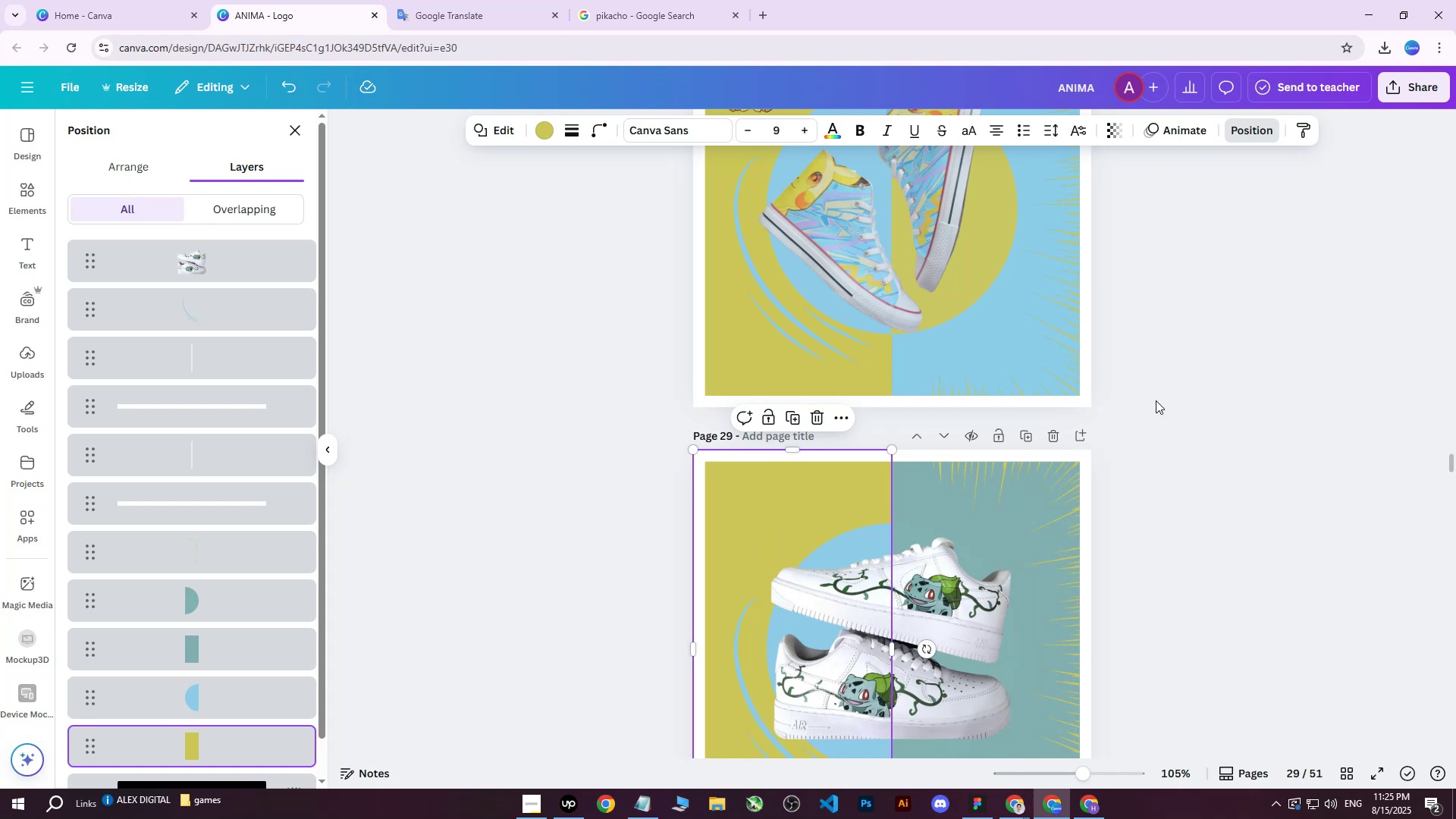 
wait(16.69)
 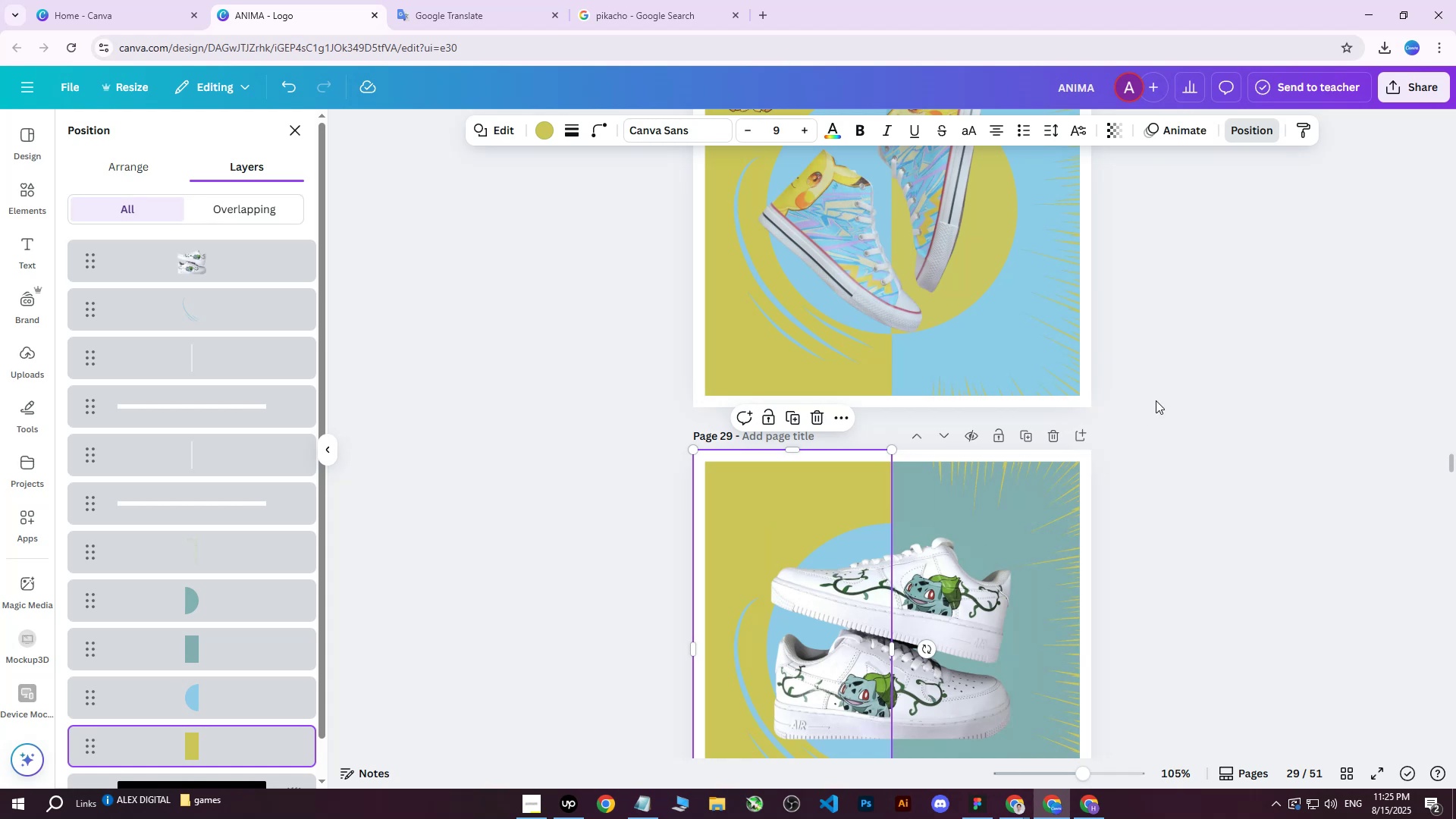 
scroll: coordinate [1098, 356], scroll_direction: down, amount: 2.0
 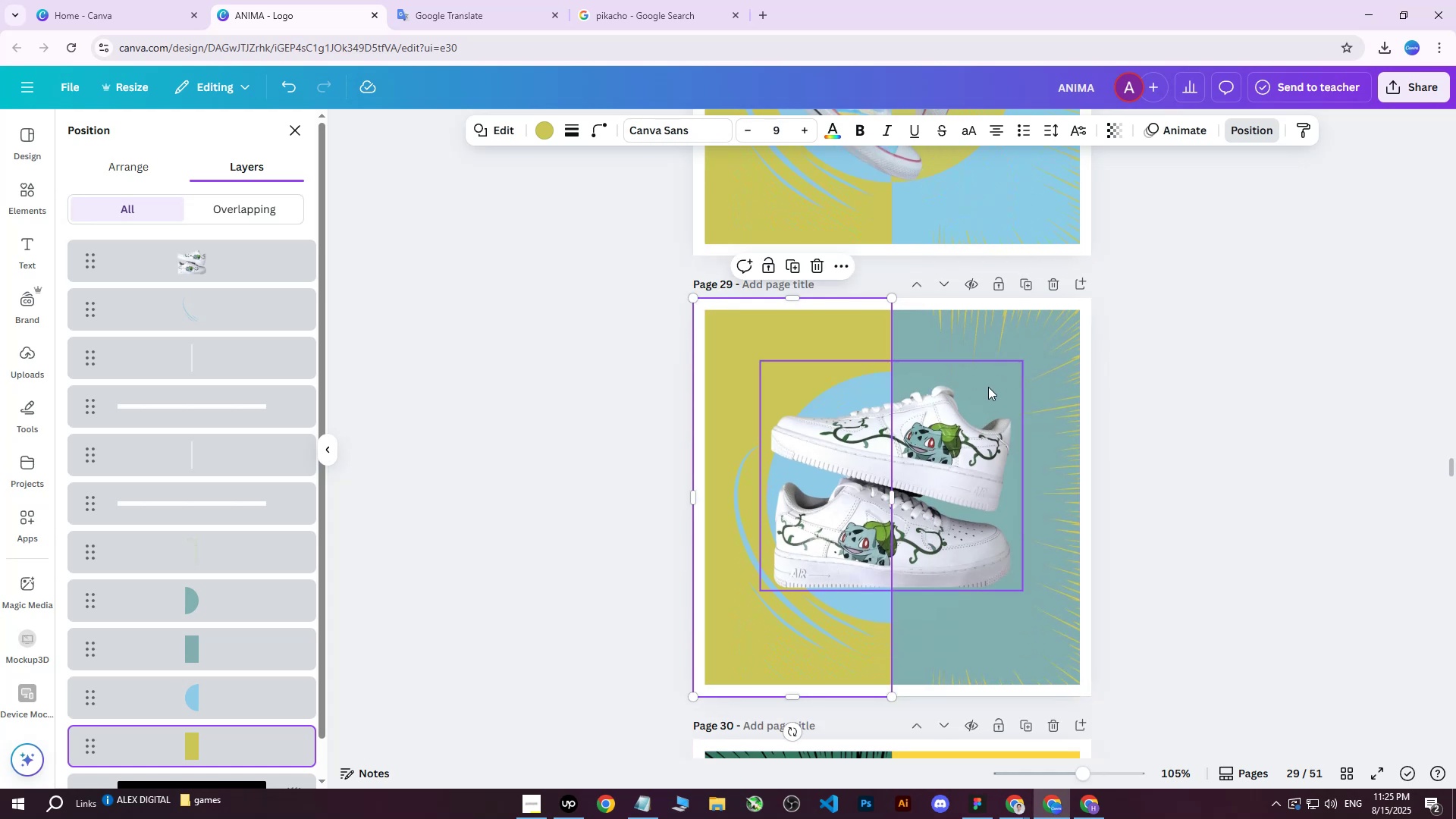 
left_click([923, 337])
 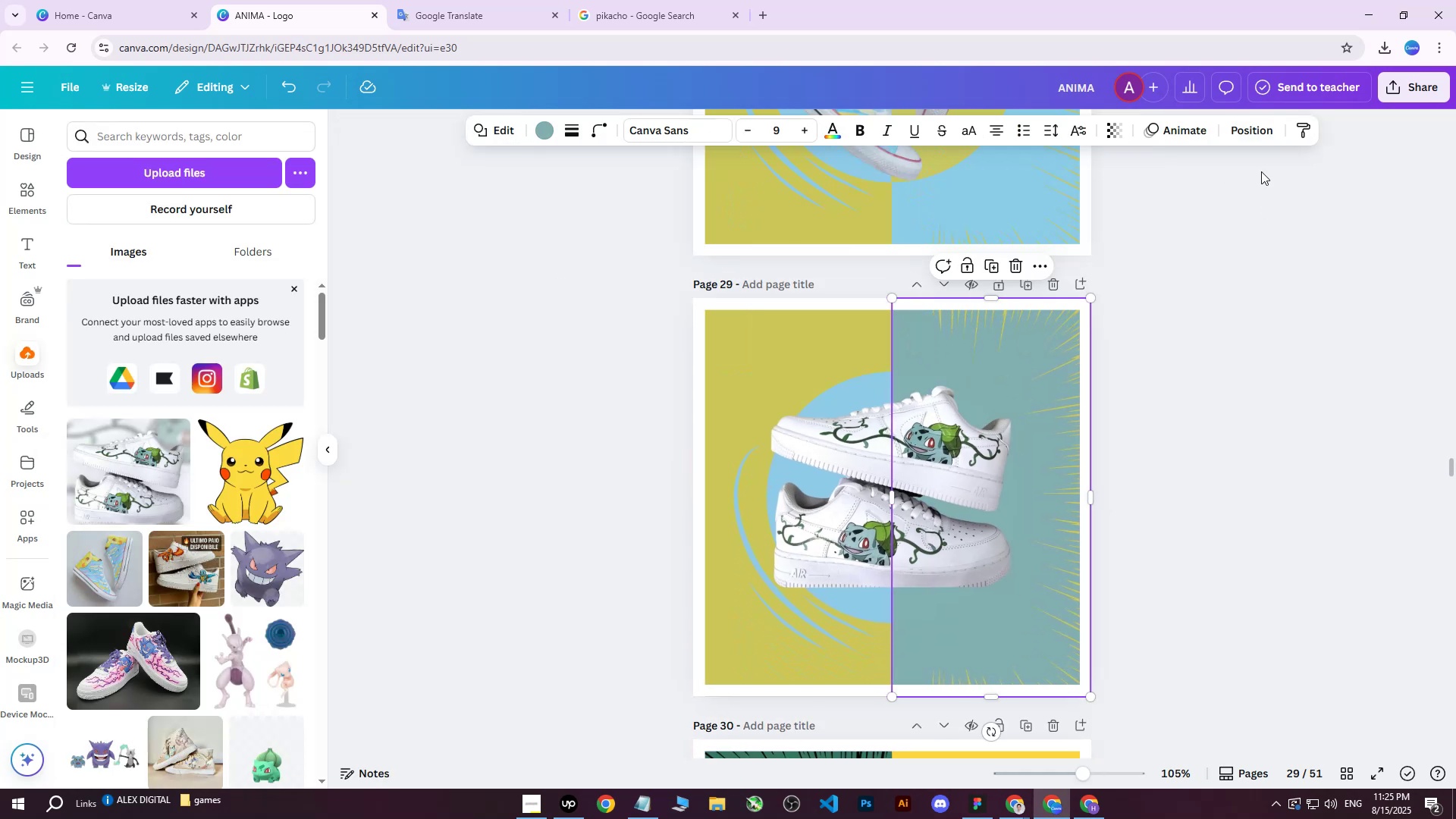 
left_click([1254, 132])
 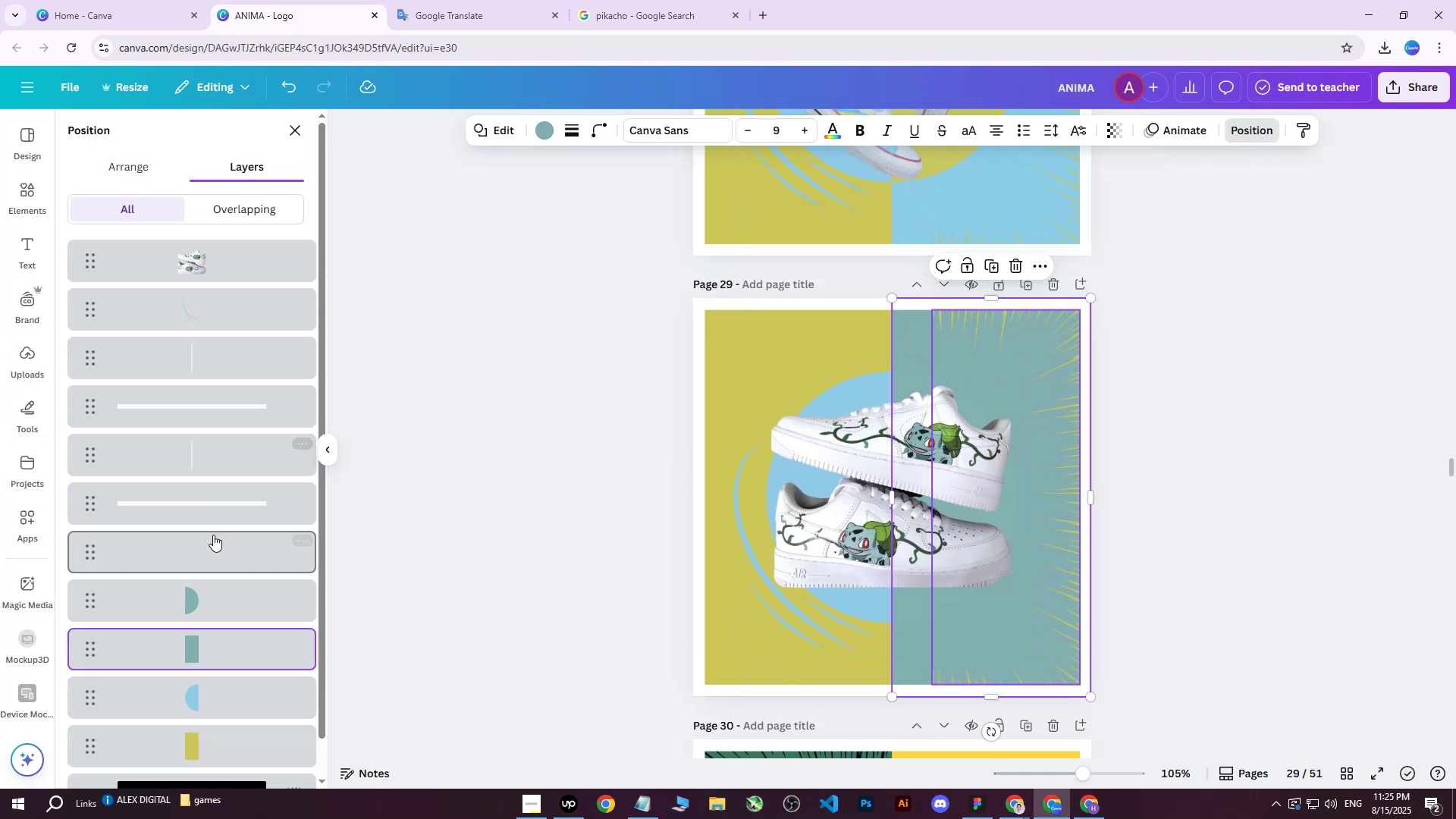 
left_click([195, 595])
 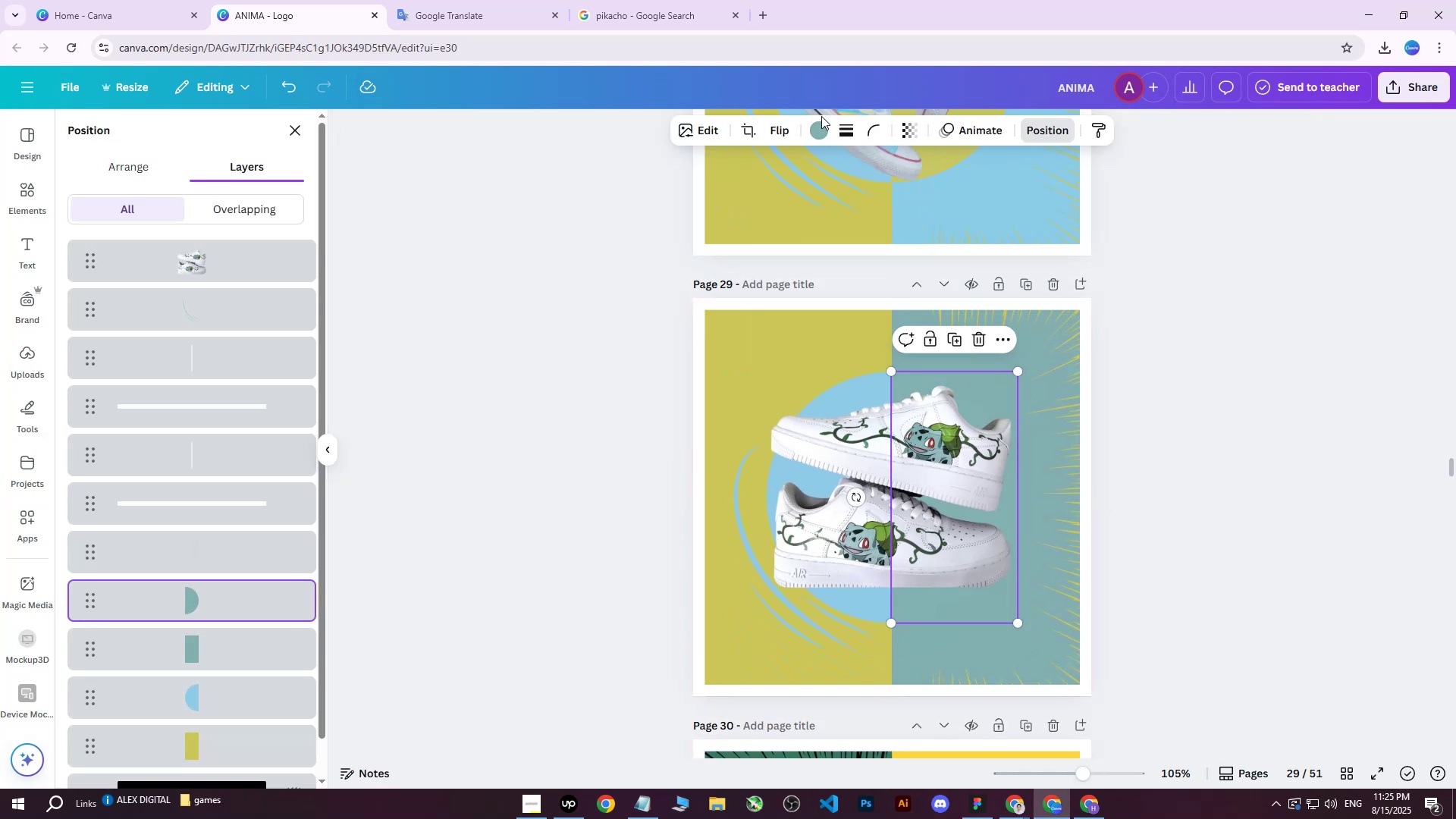 
left_click([821, 130])
 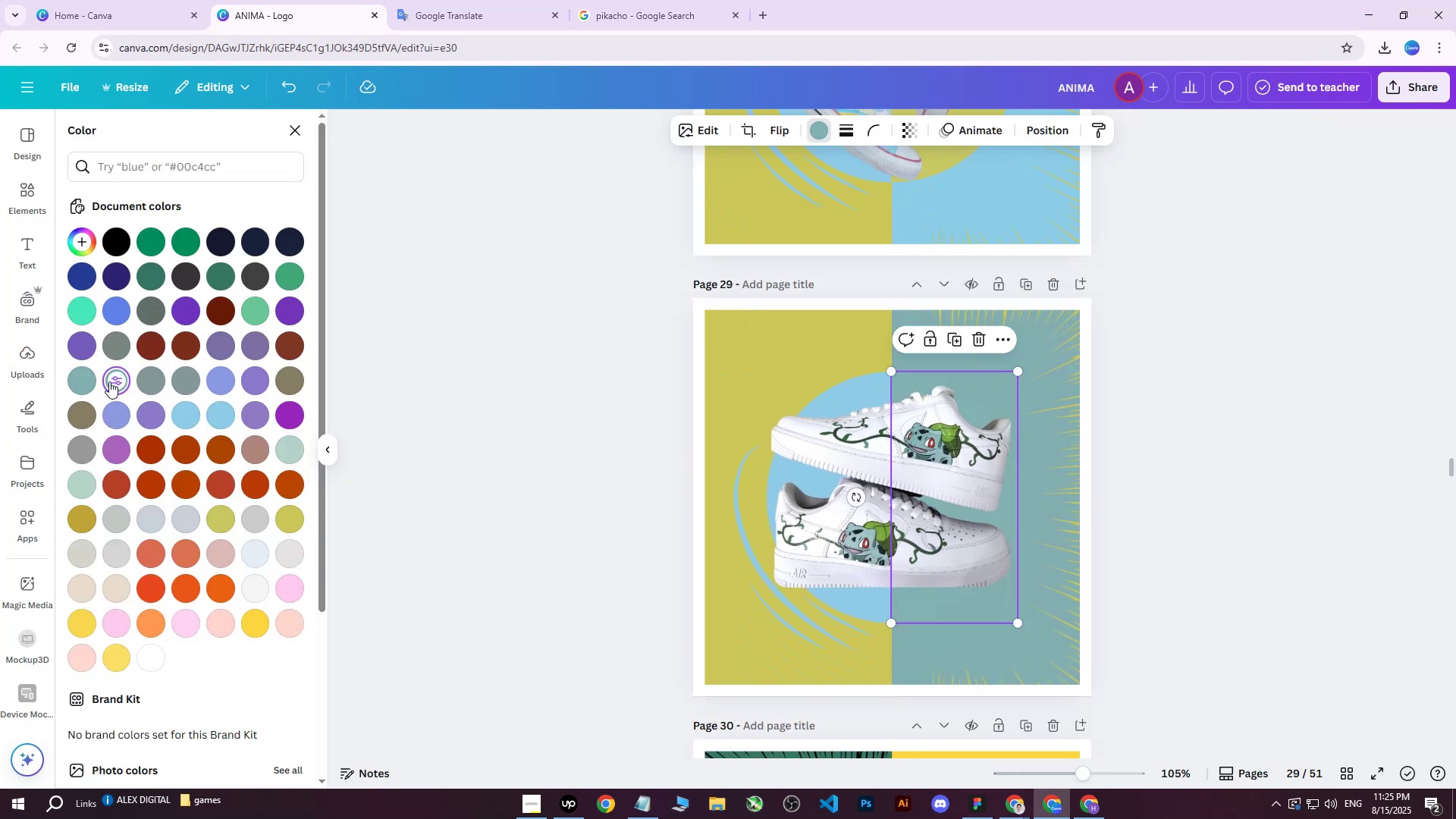 
double_click([109, 381])
 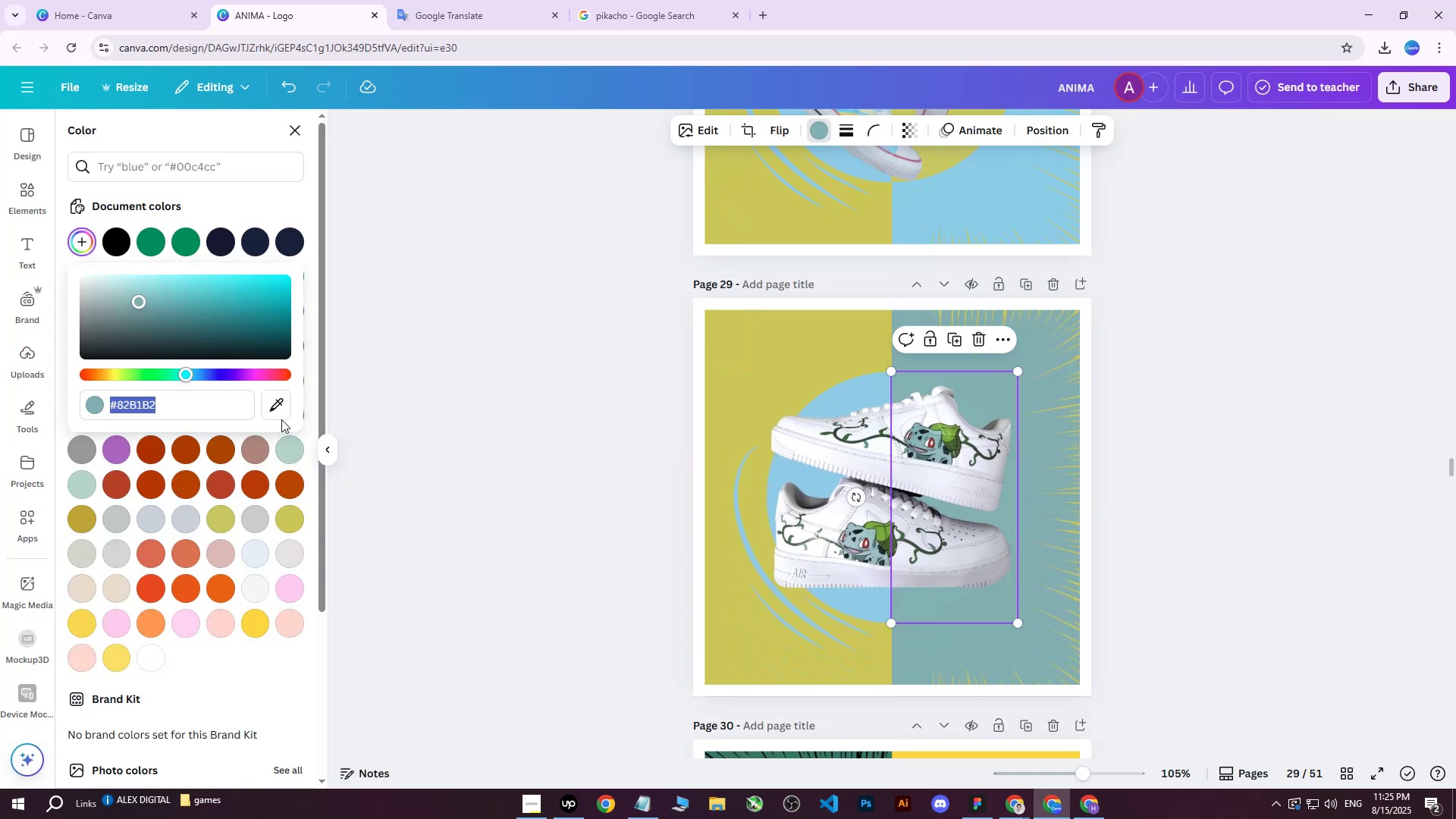 
left_click([277, 404])
 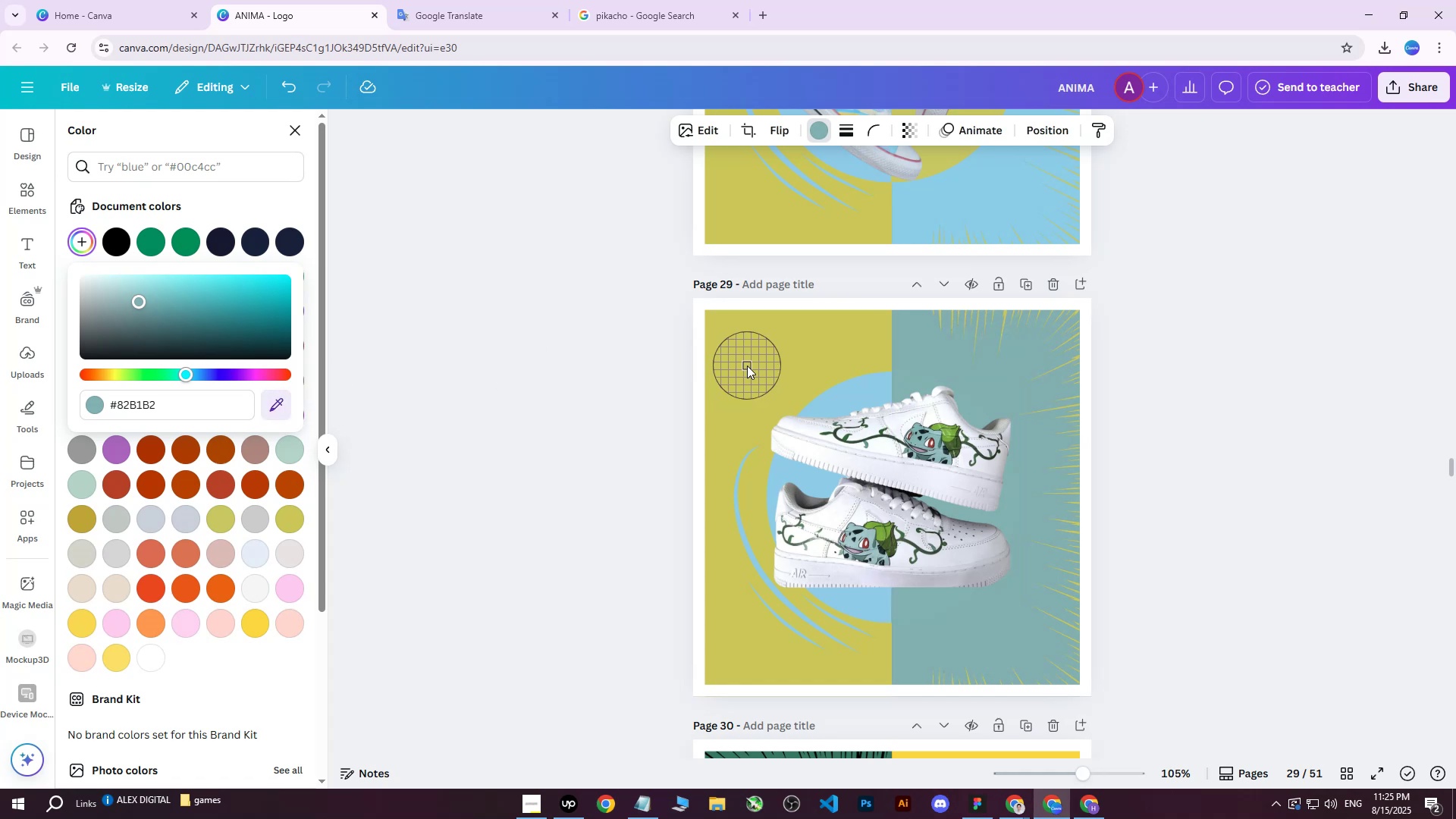 
left_click([747, 366])
 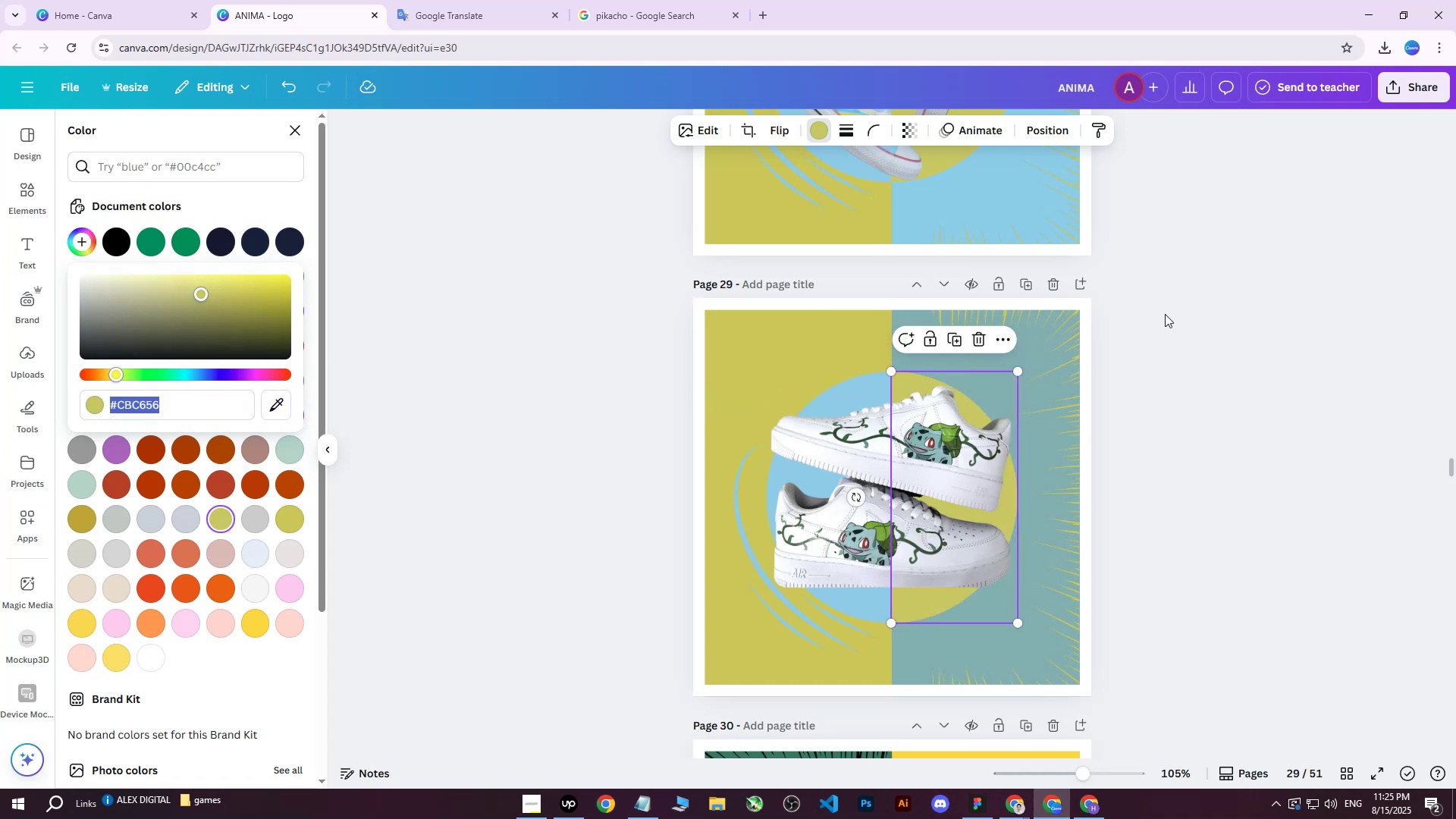 
double_click([1165, 314])
 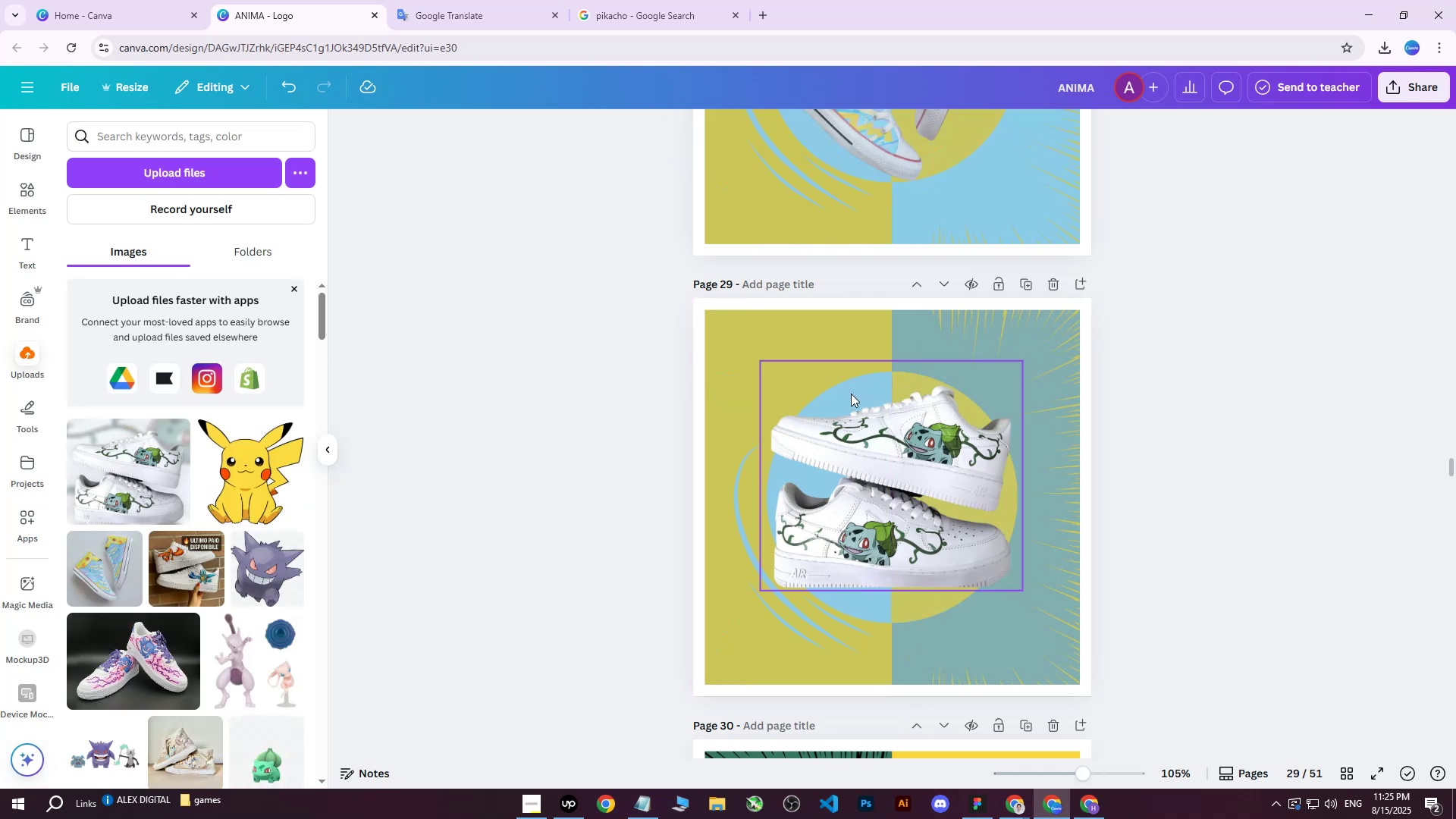 
left_click([837, 344])
 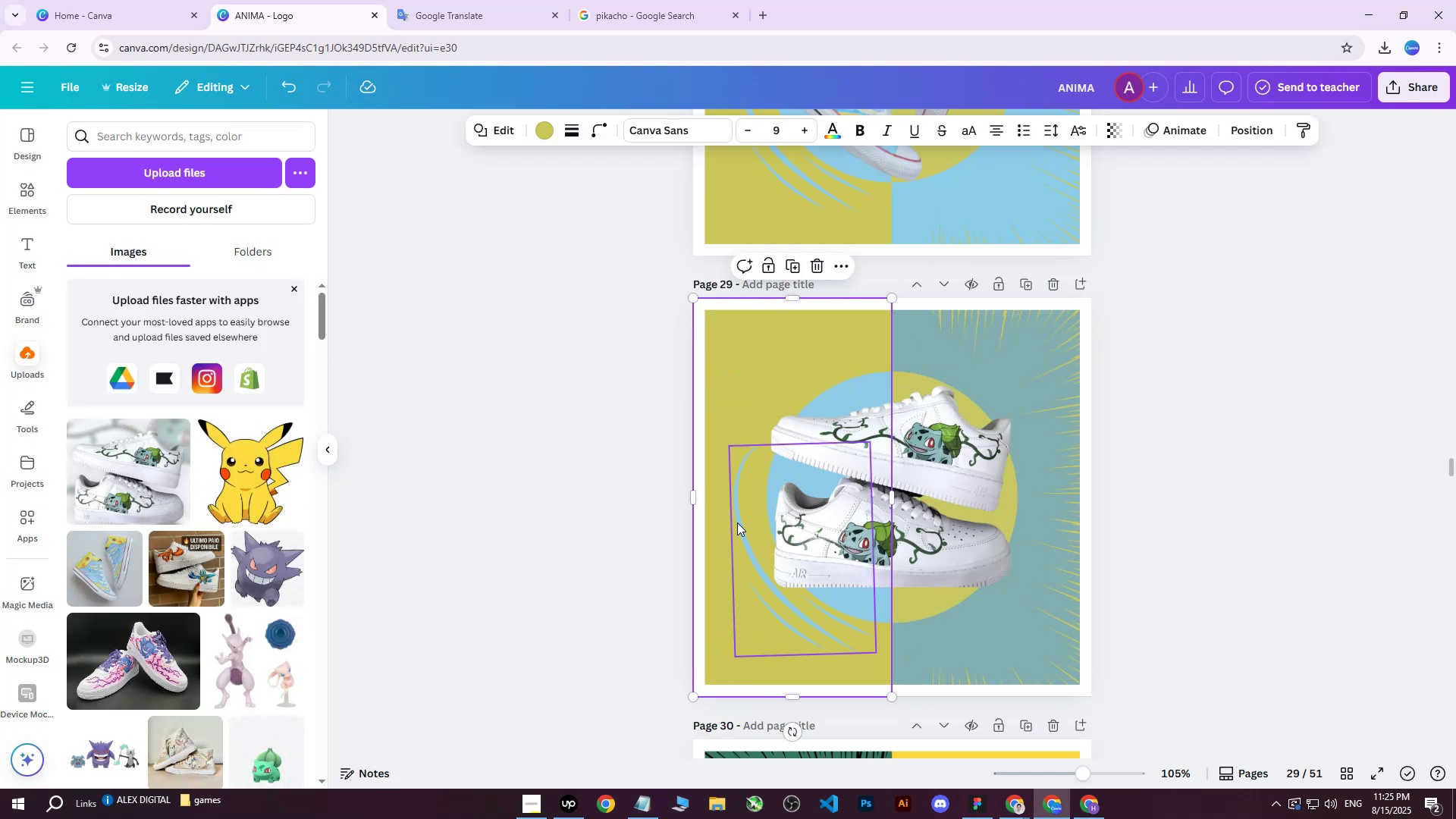 
left_click([737, 522])
 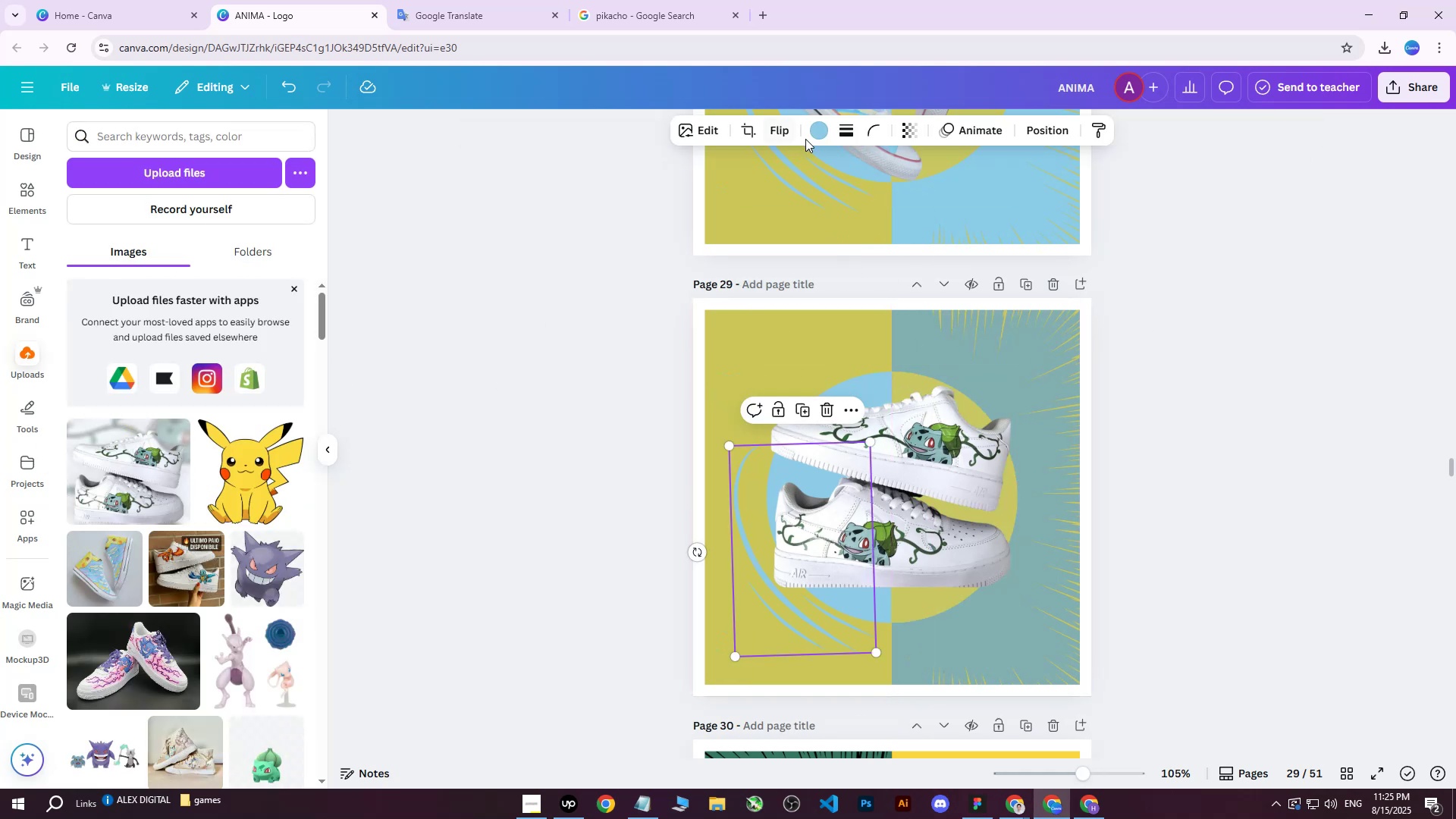 
left_click([814, 133])
 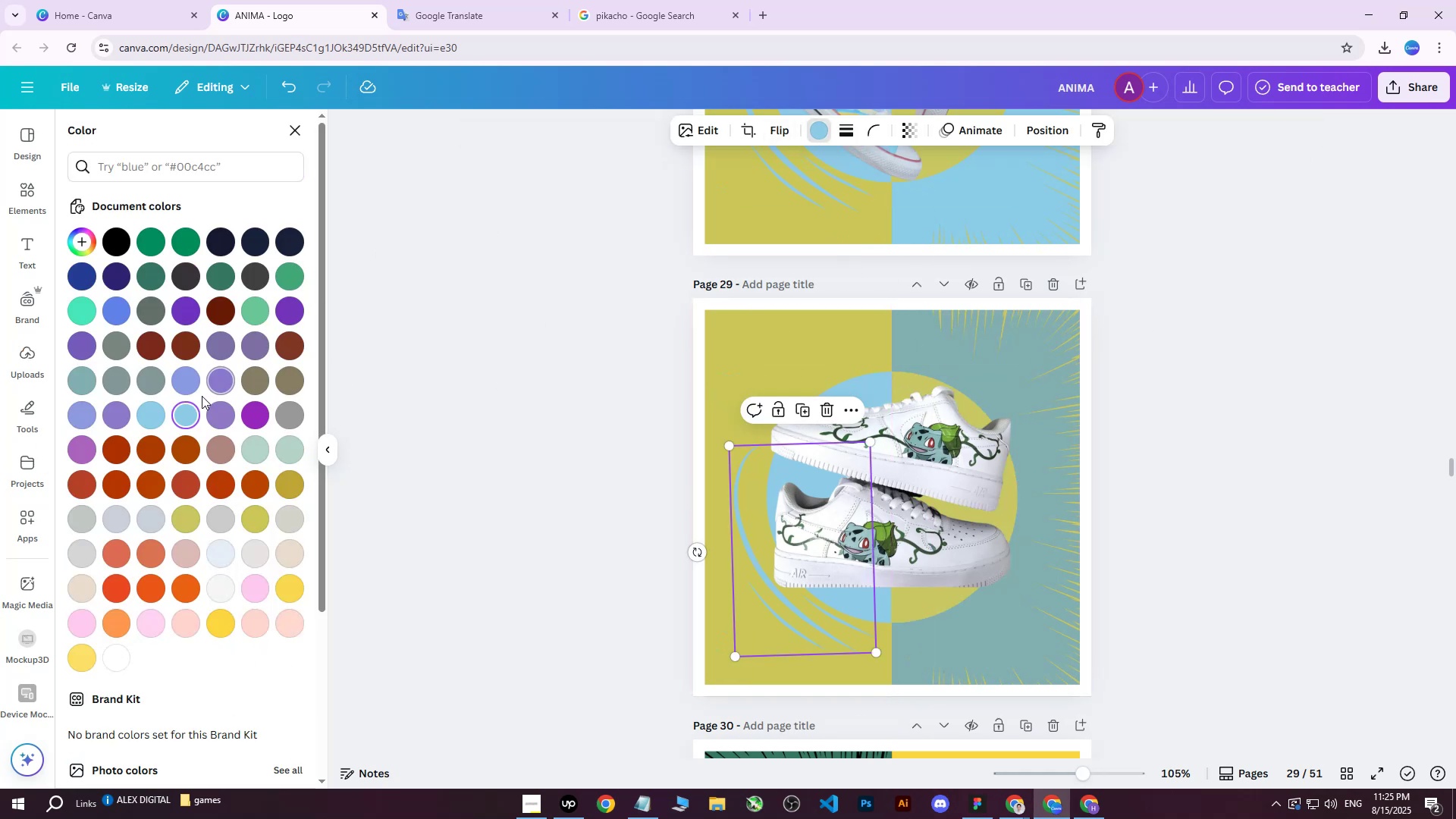 
double_click([183, 415])
 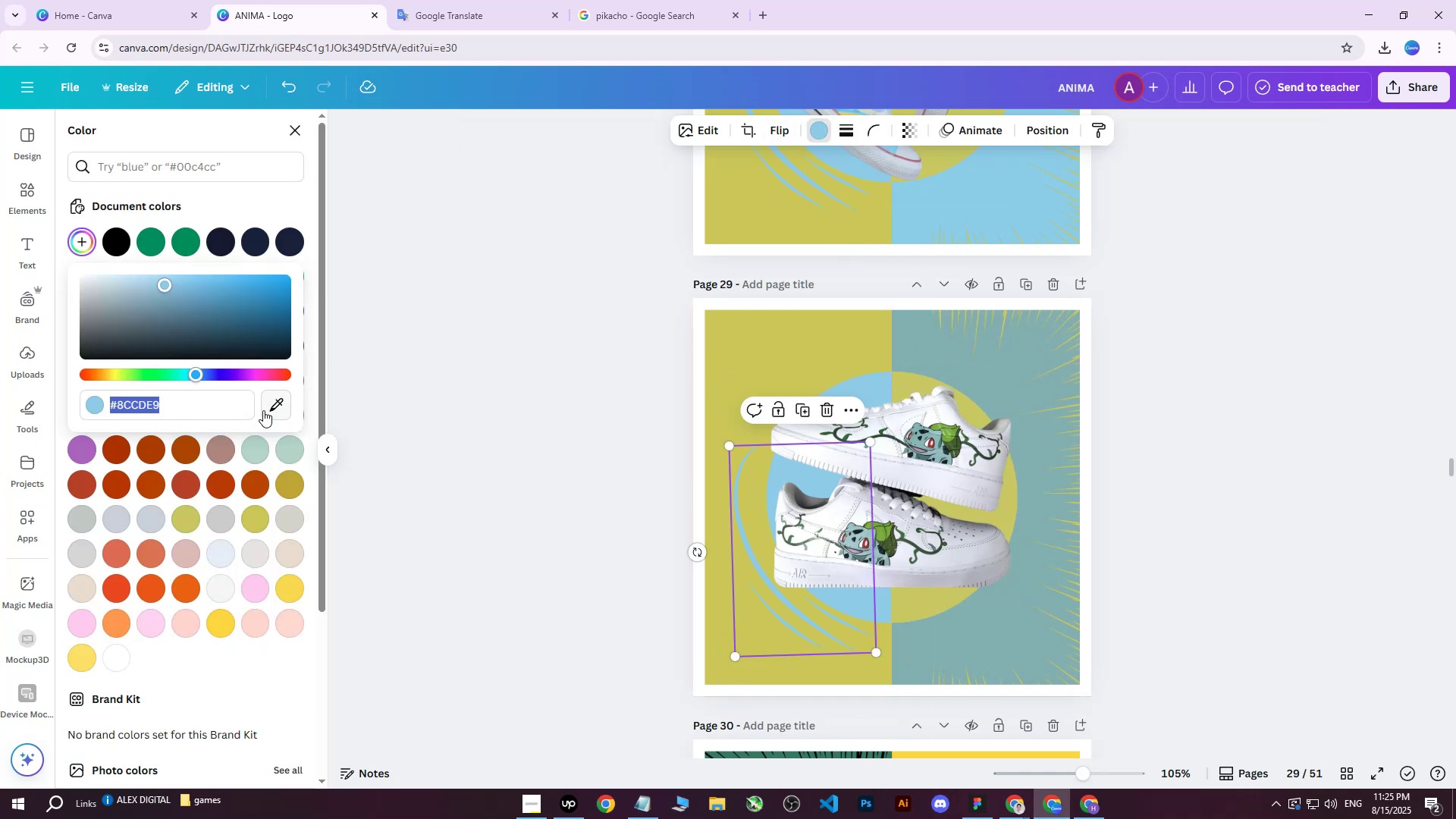 
left_click([266, 410])
 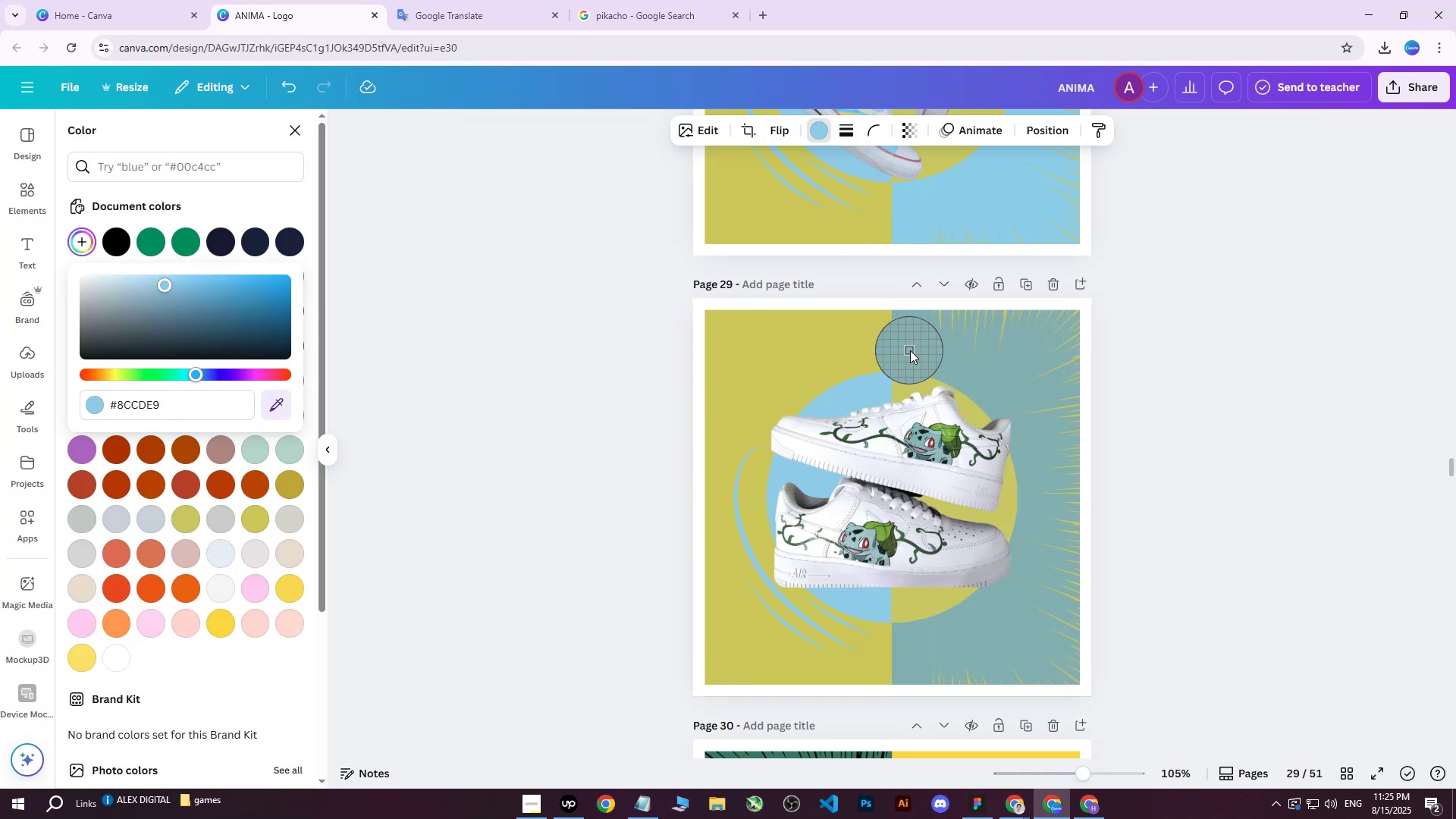 
left_click([910, 350])
 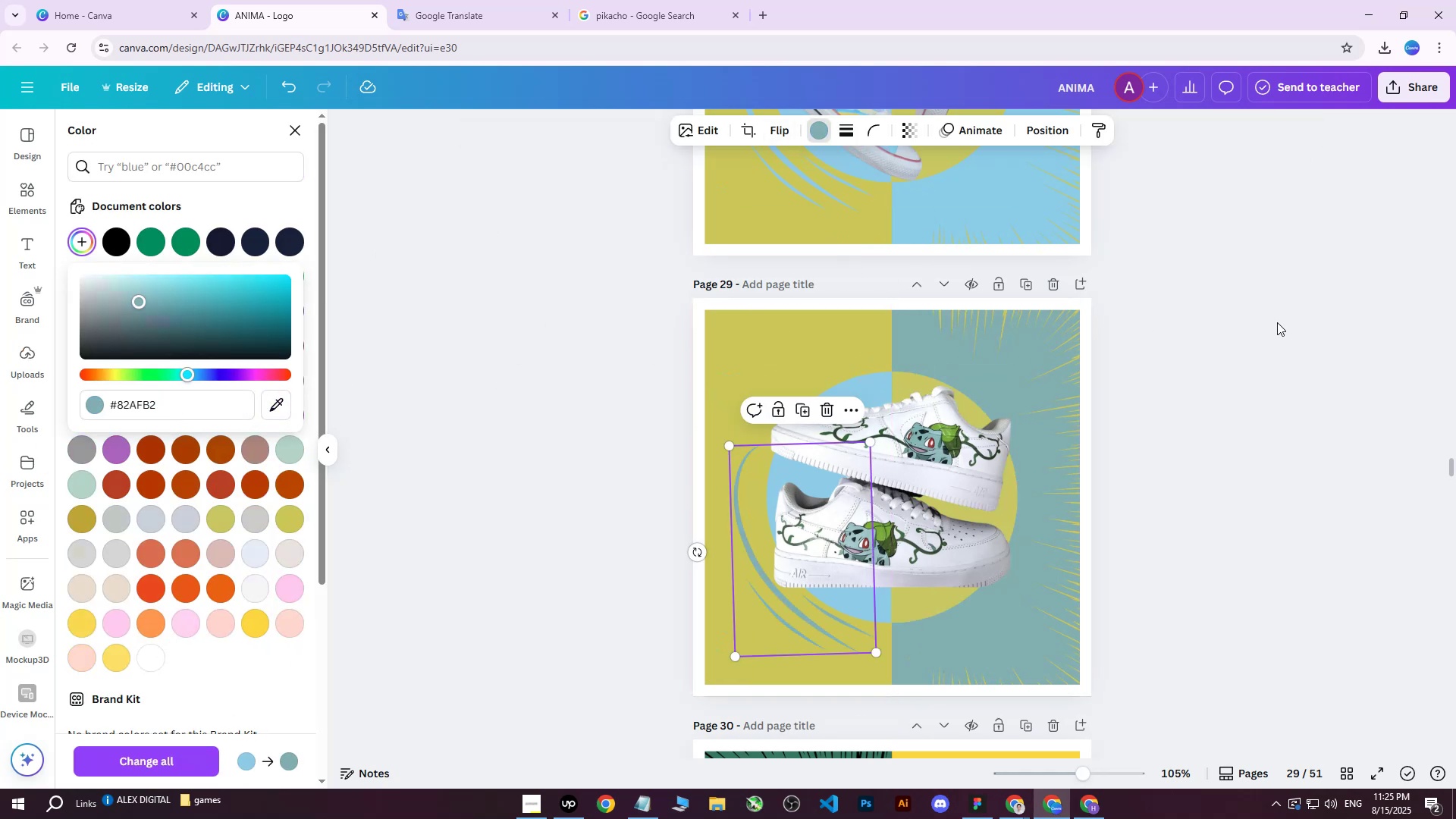 
left_click([1277, 322])
 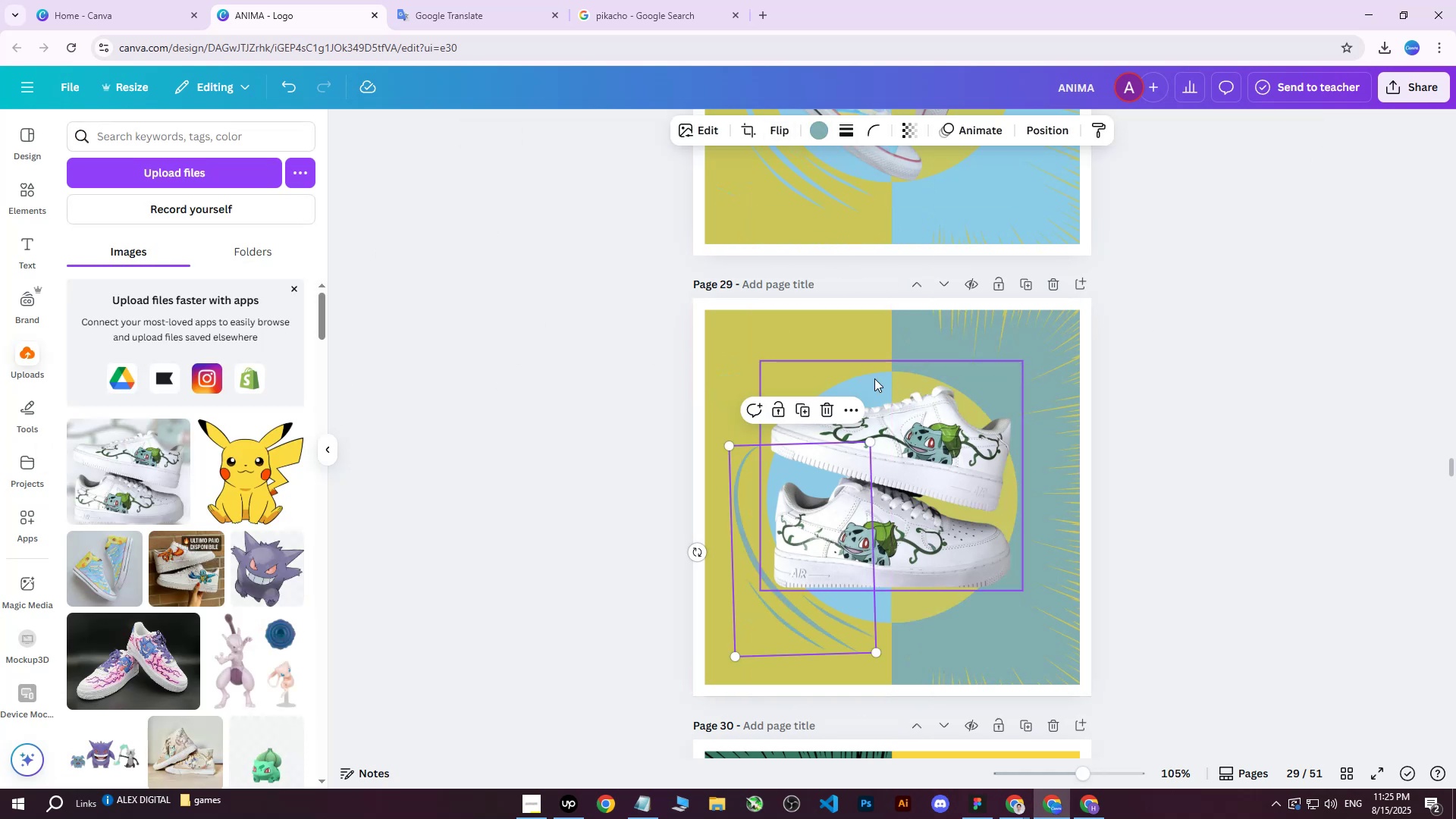 
left_click([867, 373])
 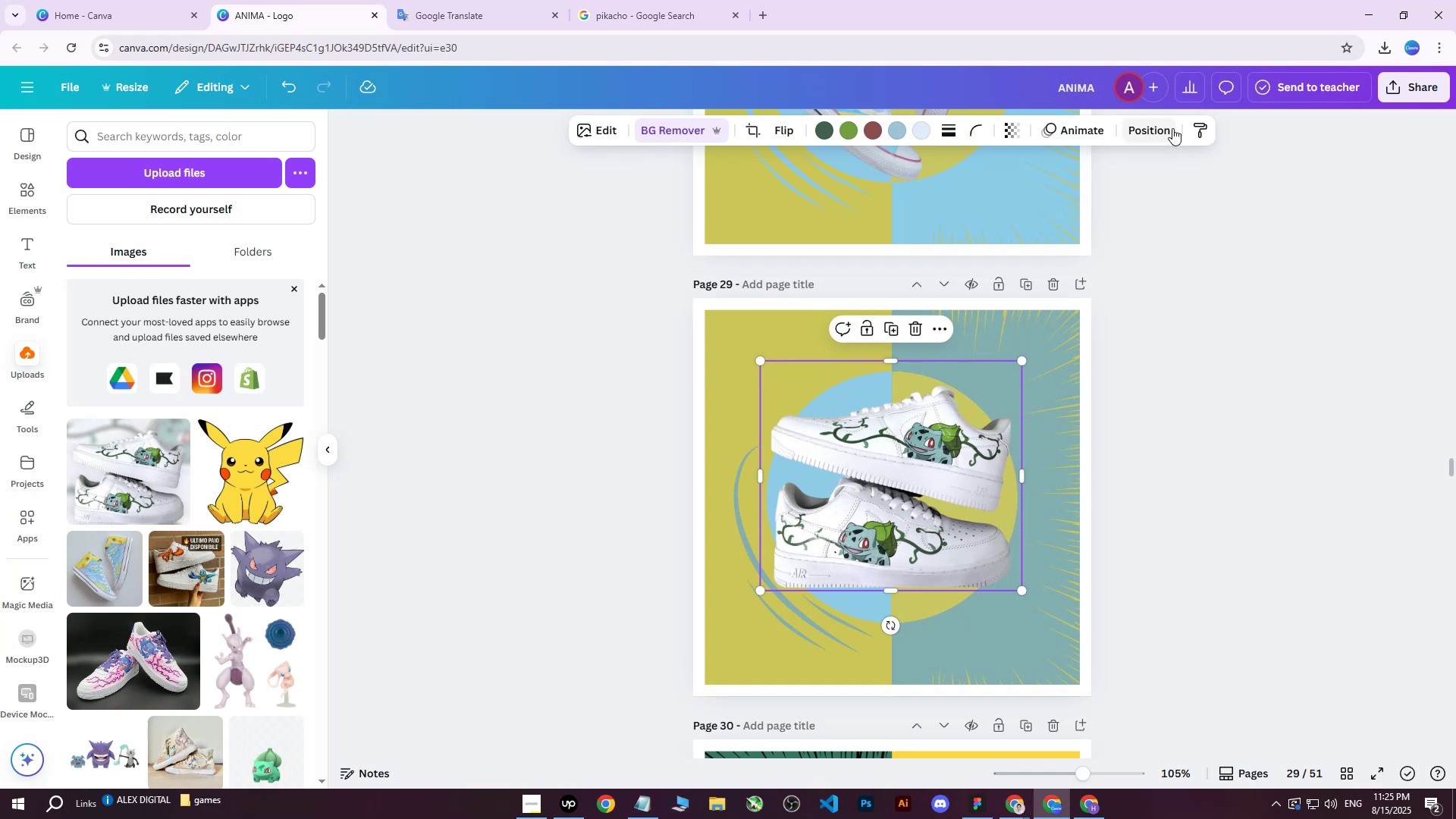 
left_click([1160, 130])
 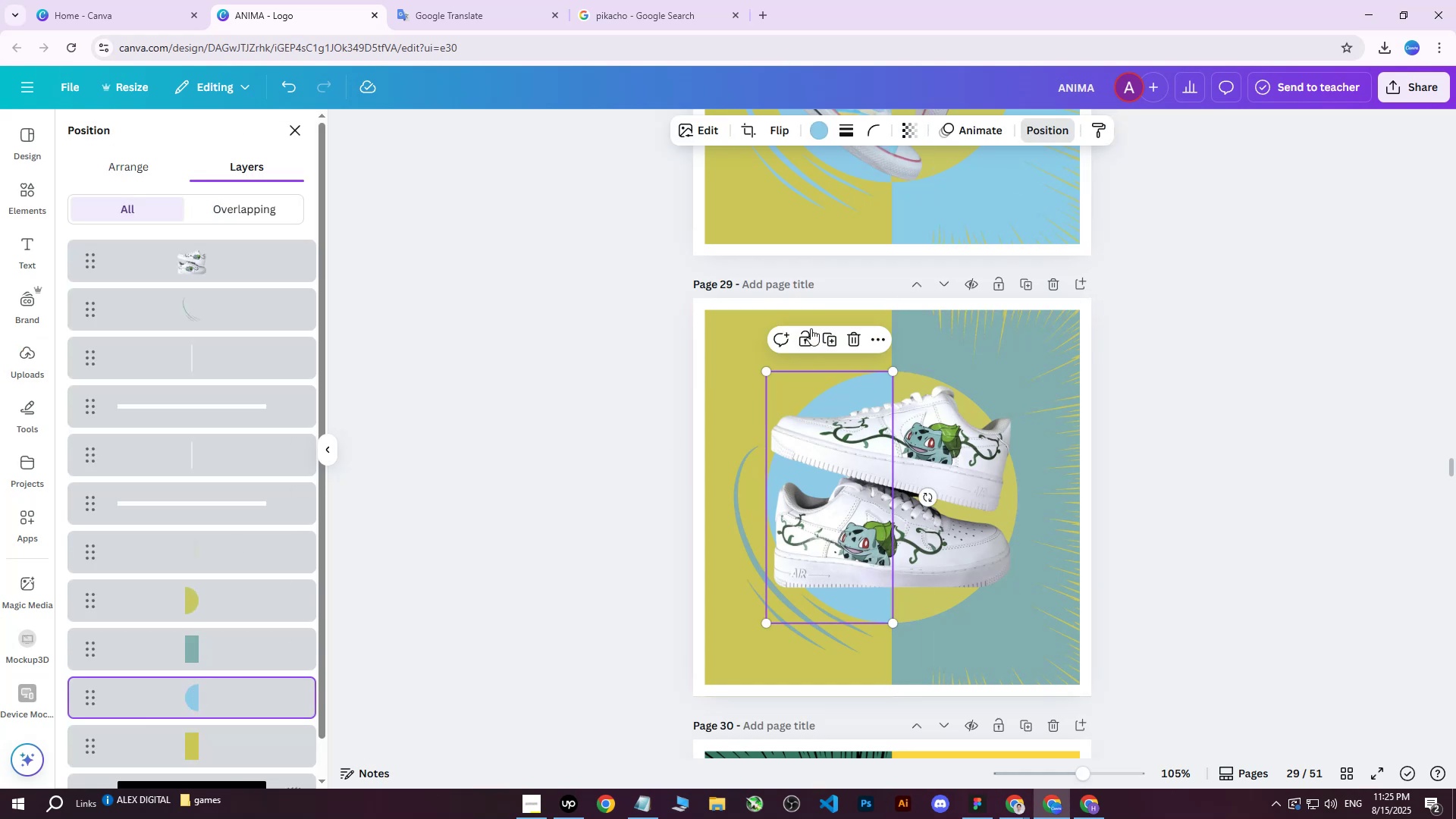 
left_click([817, 127])
 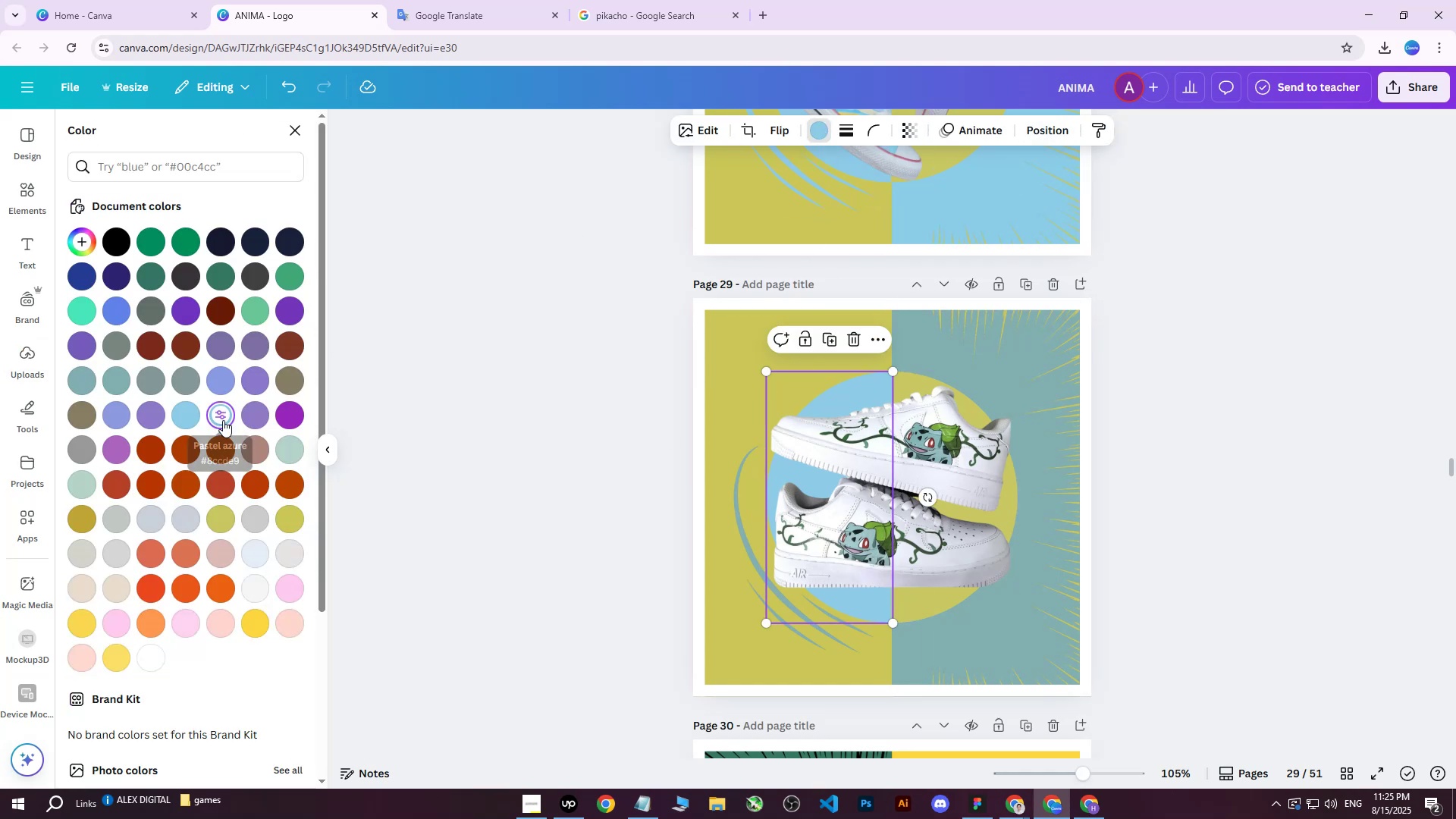 
double_click([223, 420])
 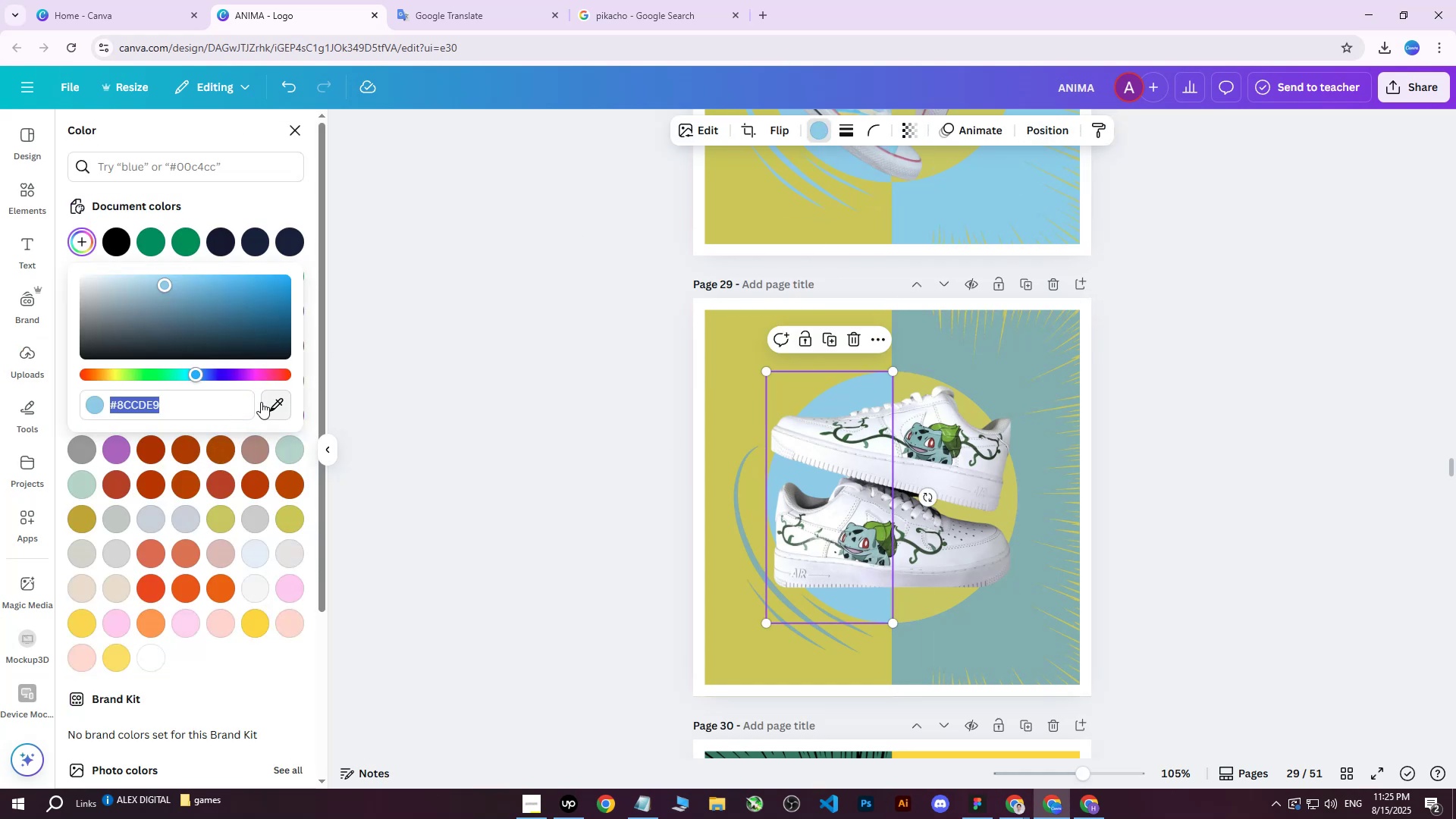 
left_click([261, 402])
 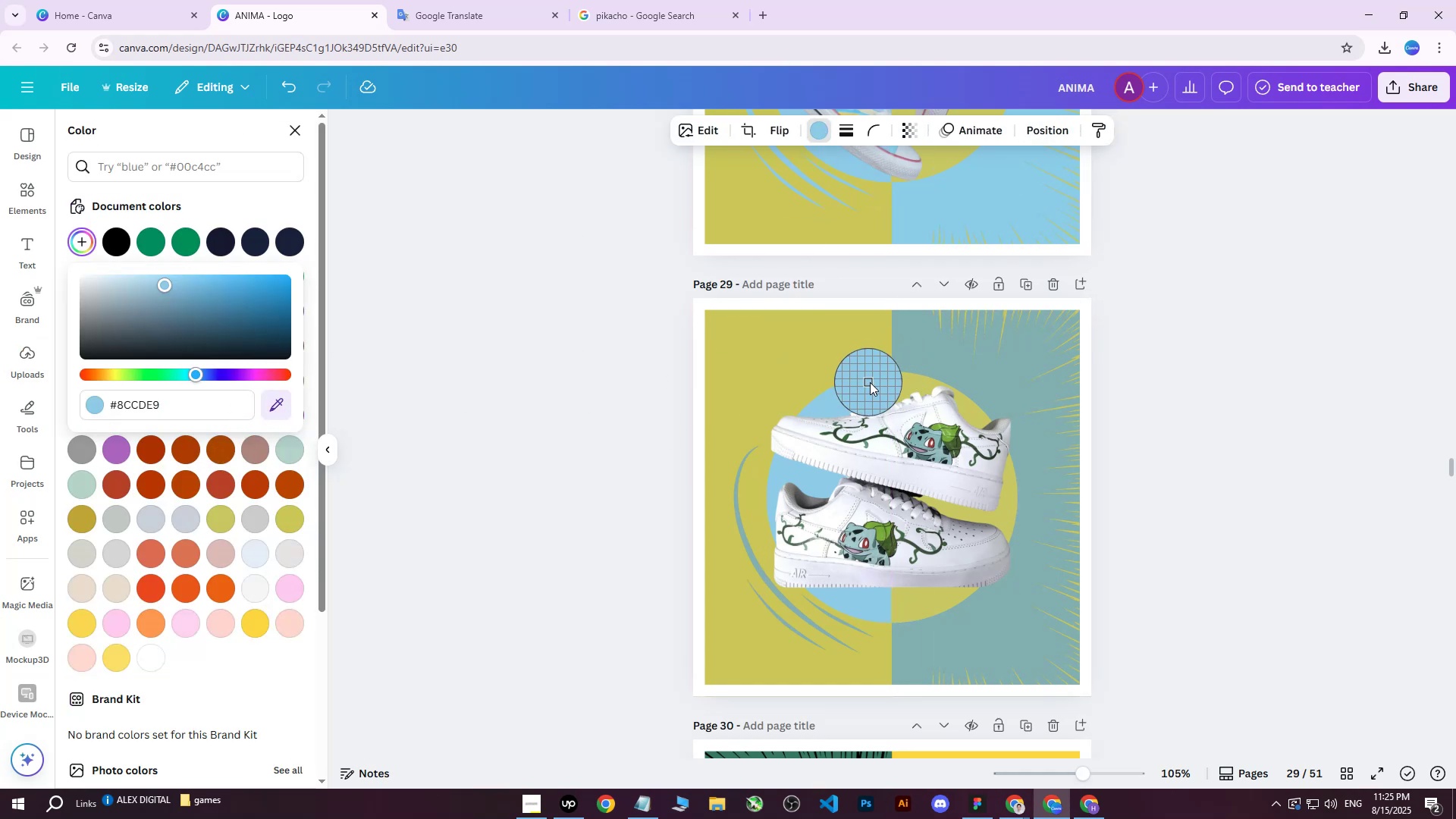 
left_click([904, 356])
 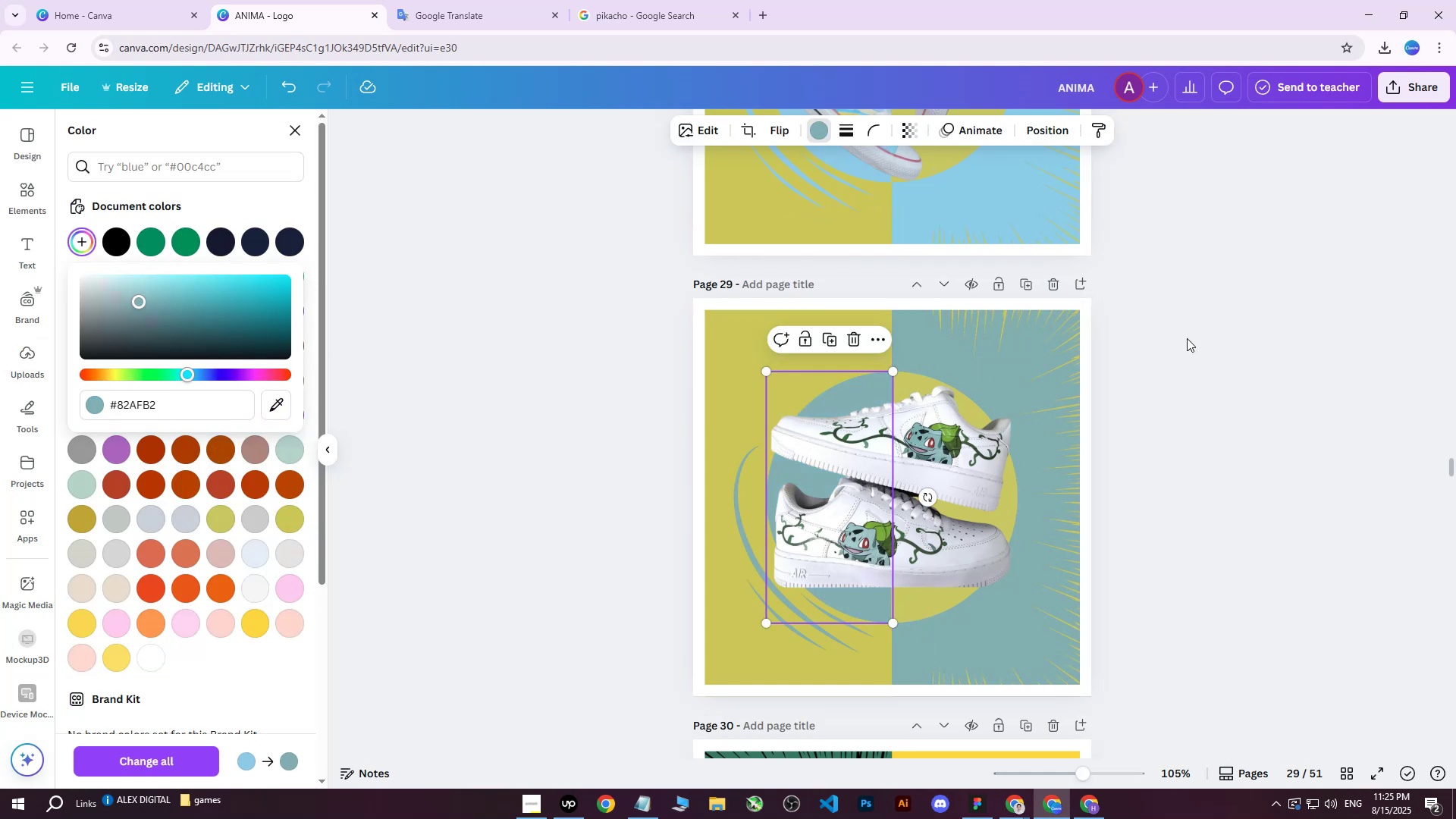 
left_click([1200, 332])
 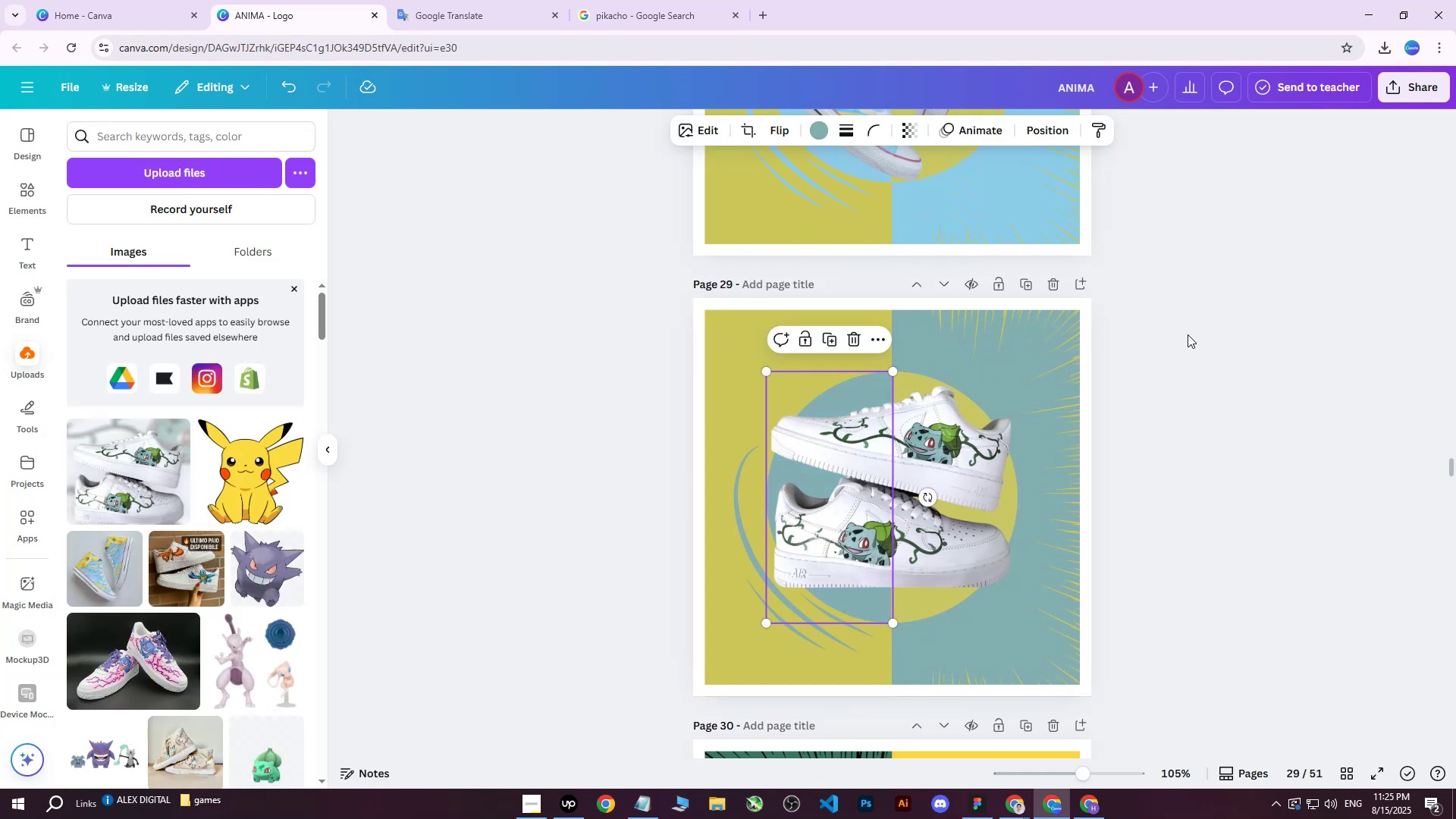 
left_click([1188, 334])
 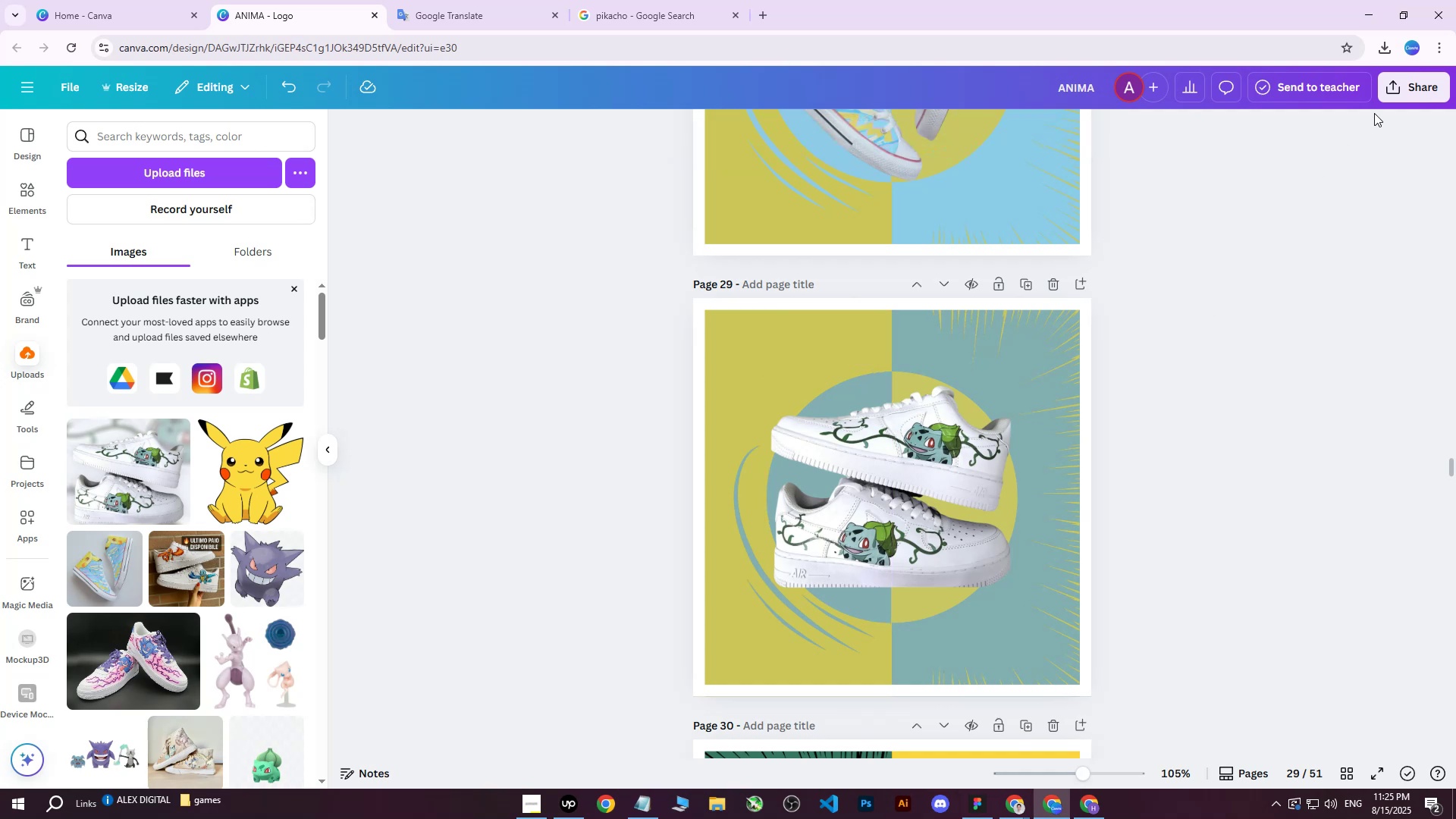 
scroll: coordinate [1243, 363], scroll_direction: up, amount: 1.0
 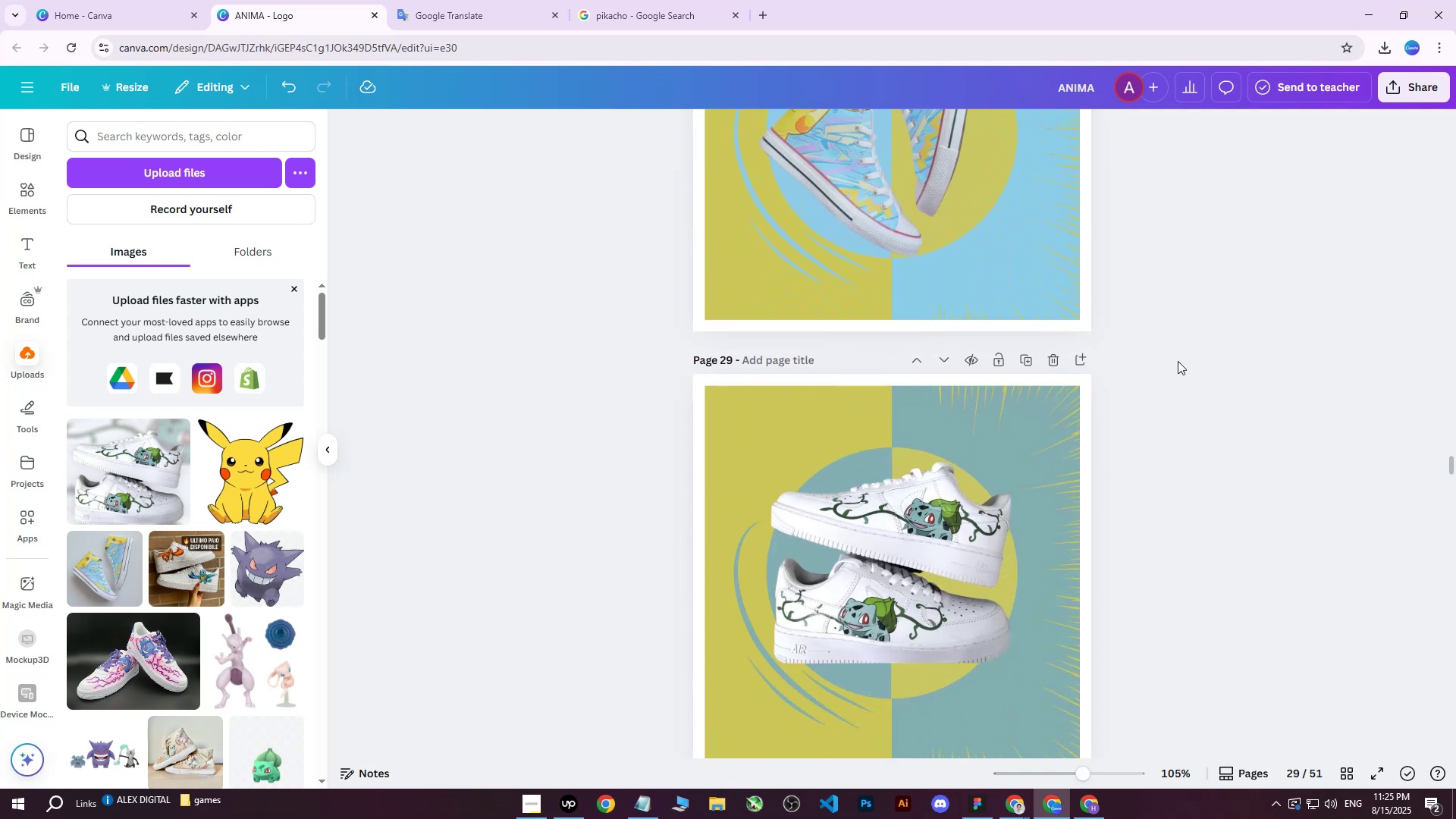 
scroll: coordinate [1183, 383], scroll_direction: down, amount: 2.0
 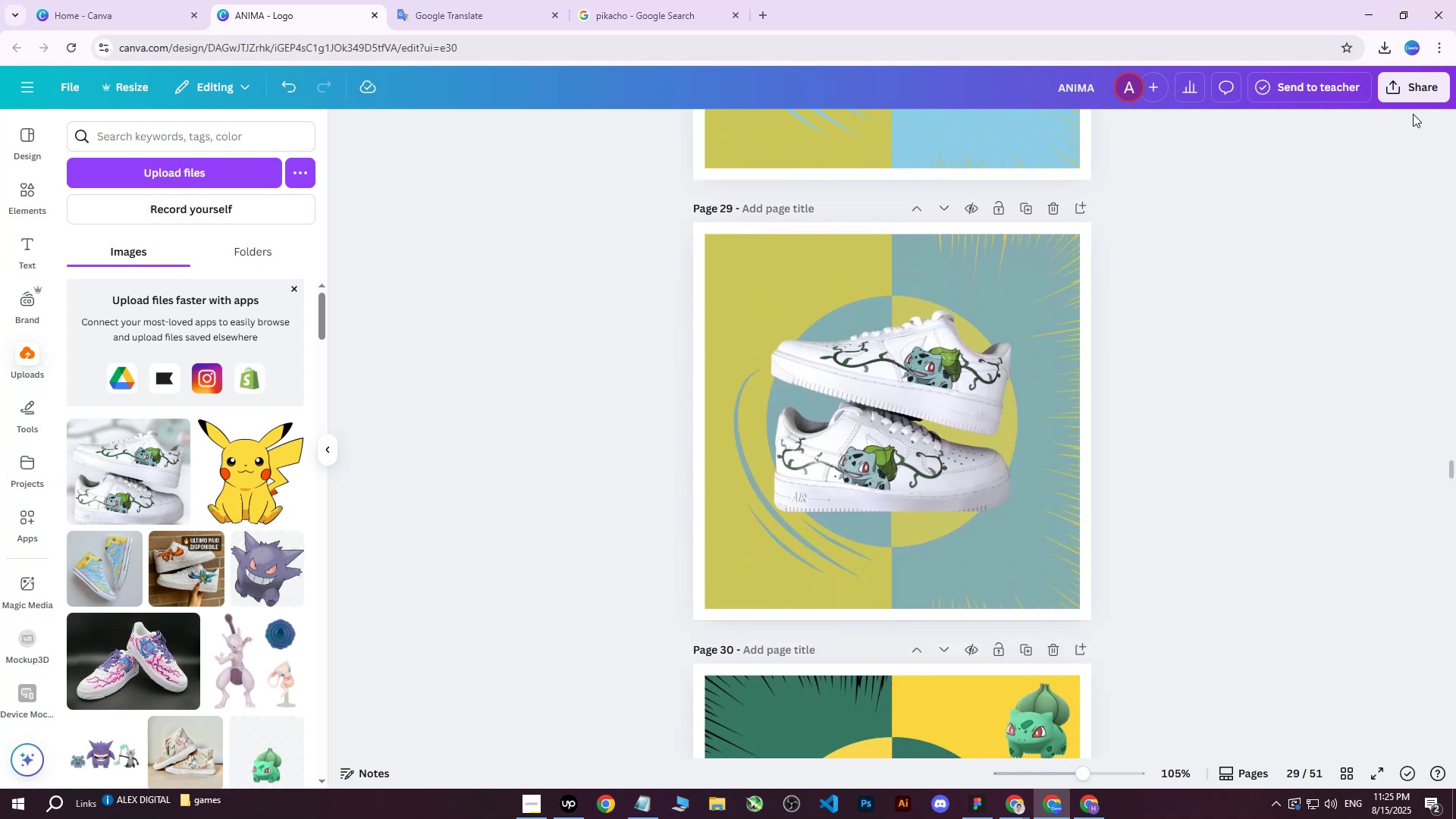 
left_click([1421, 82])
 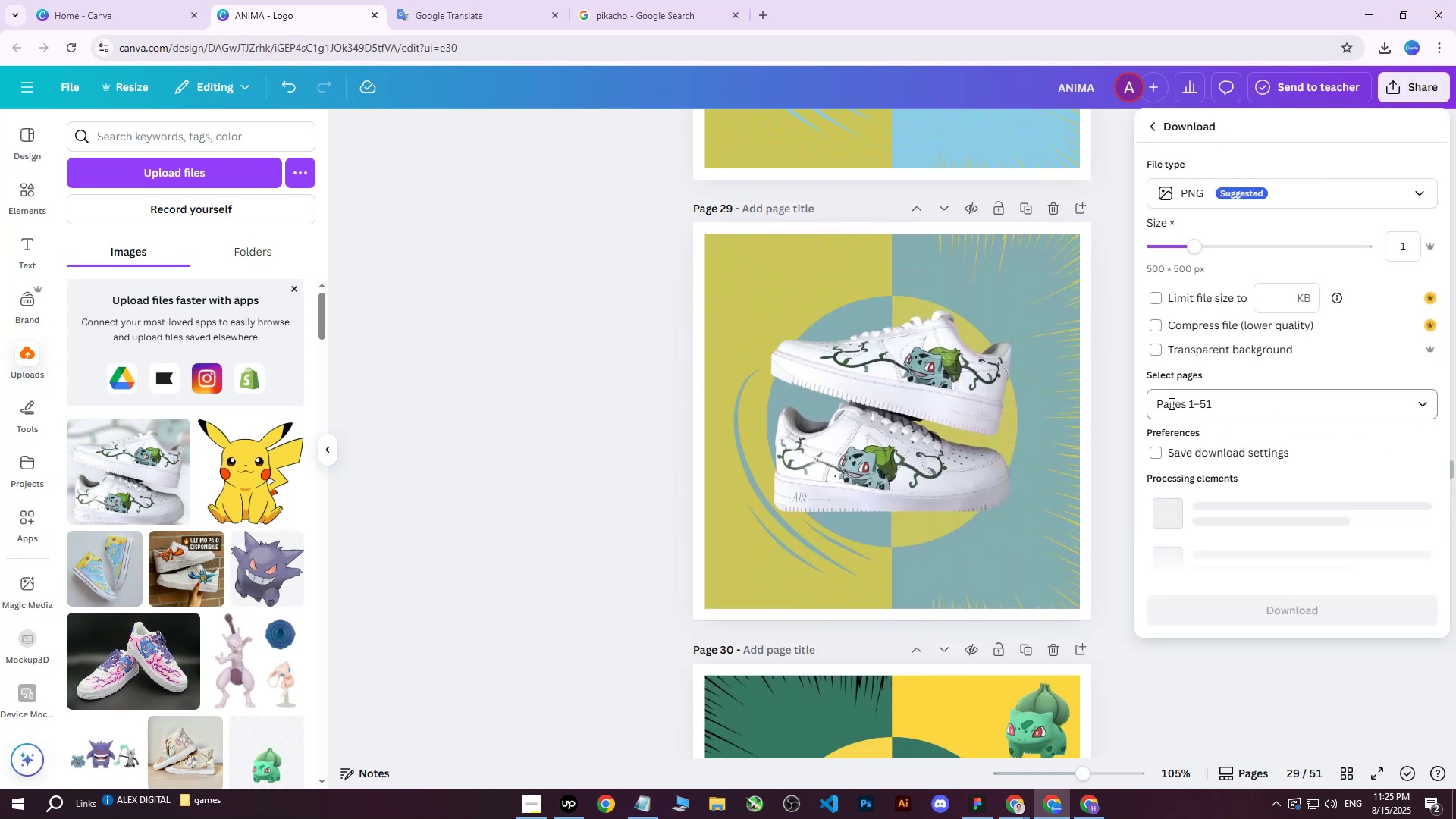 
double_click([1178, 400])
 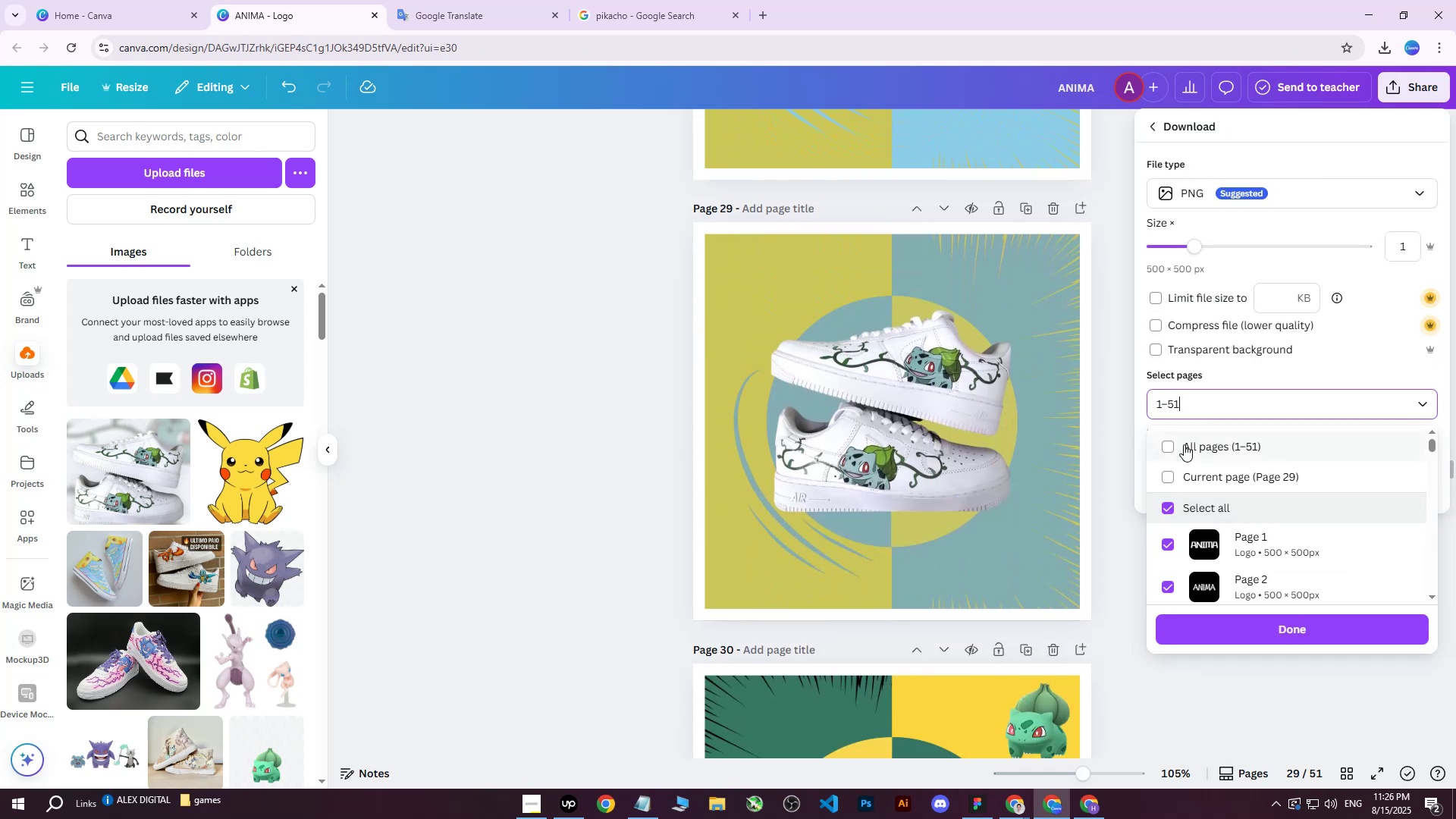 
triple_click([1184, 444])
 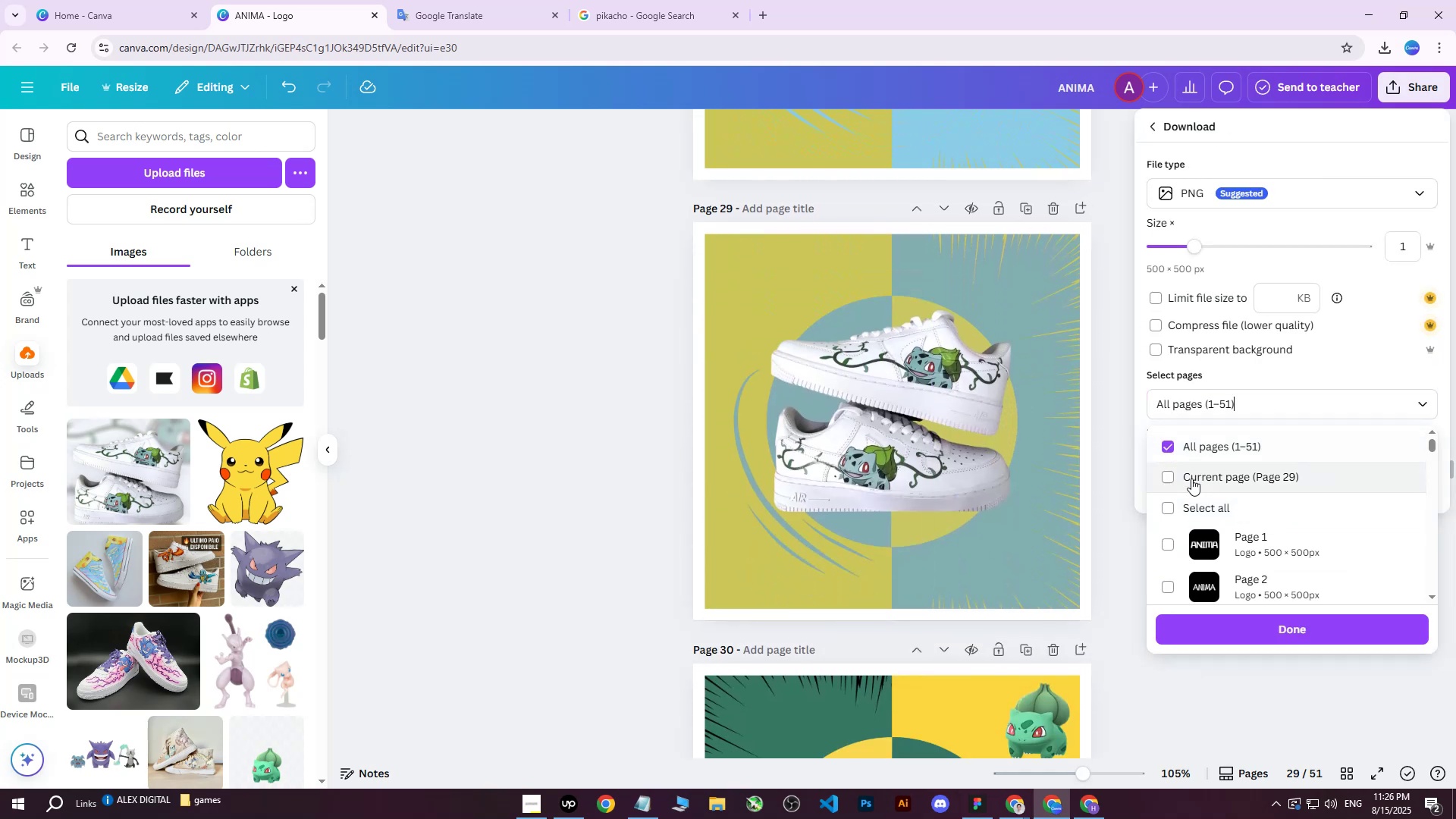 
triple_click([1191, 479])
 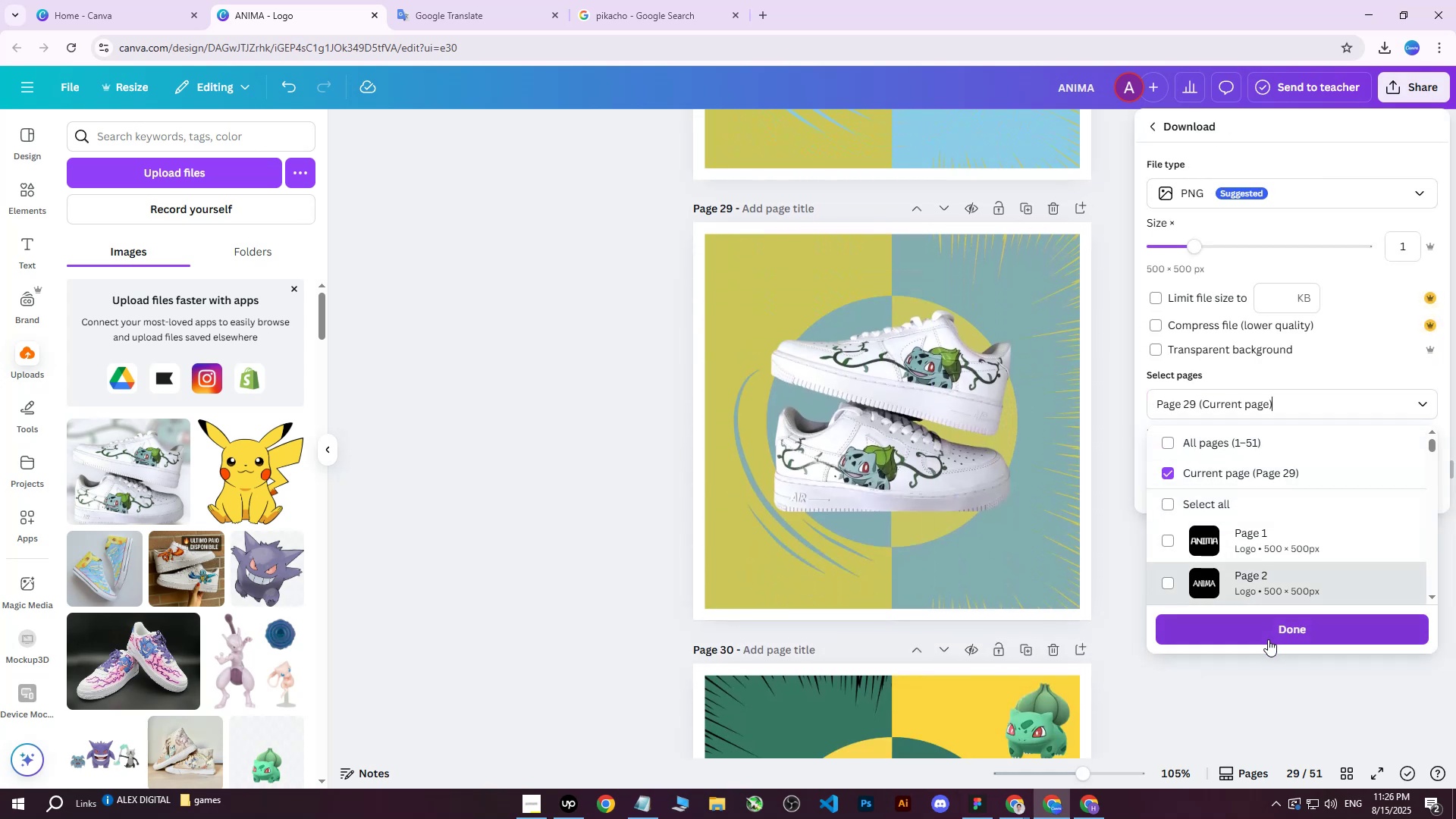 
left_click([1263, 629])
 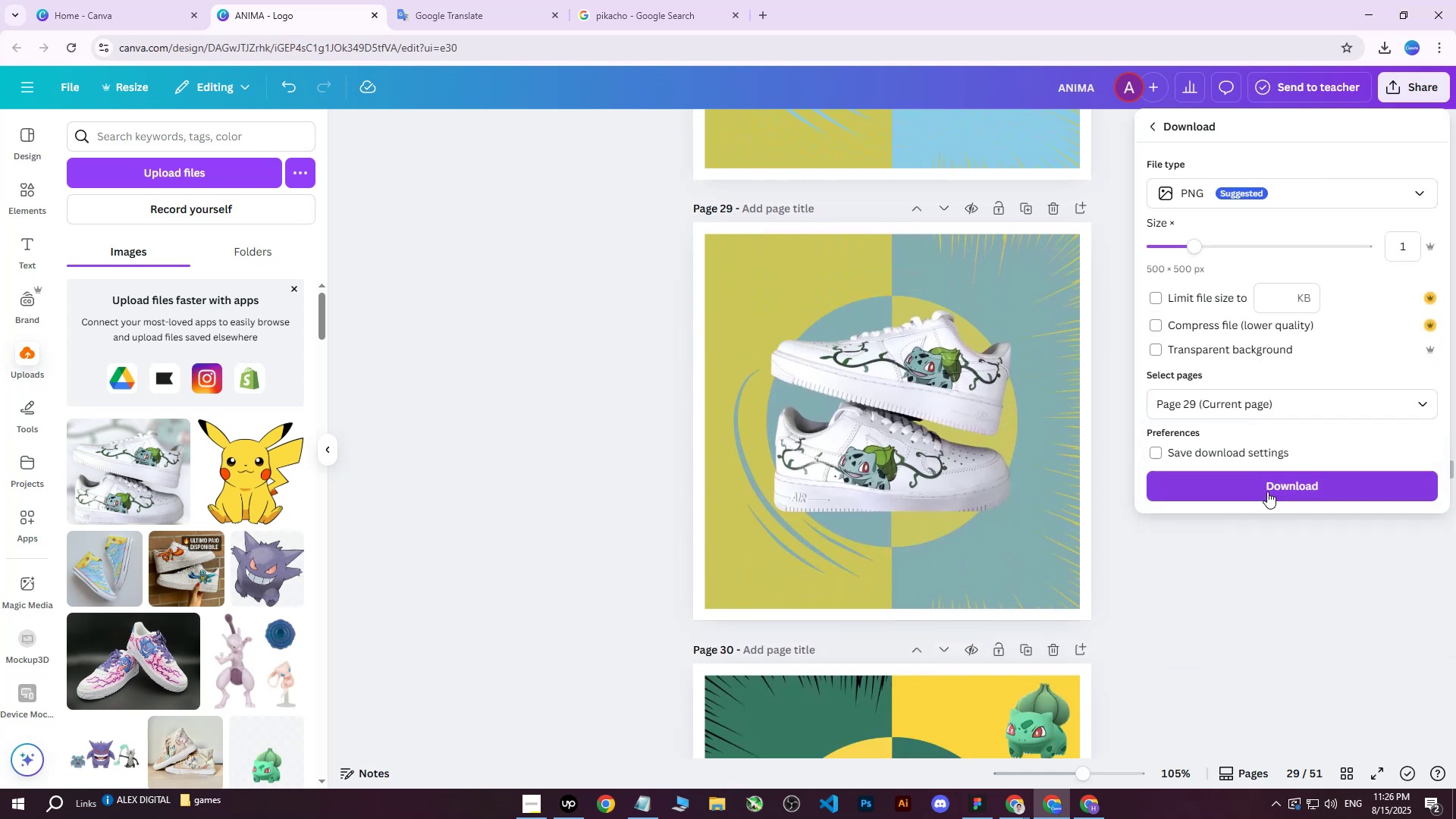 
left_click([1267, 488])
 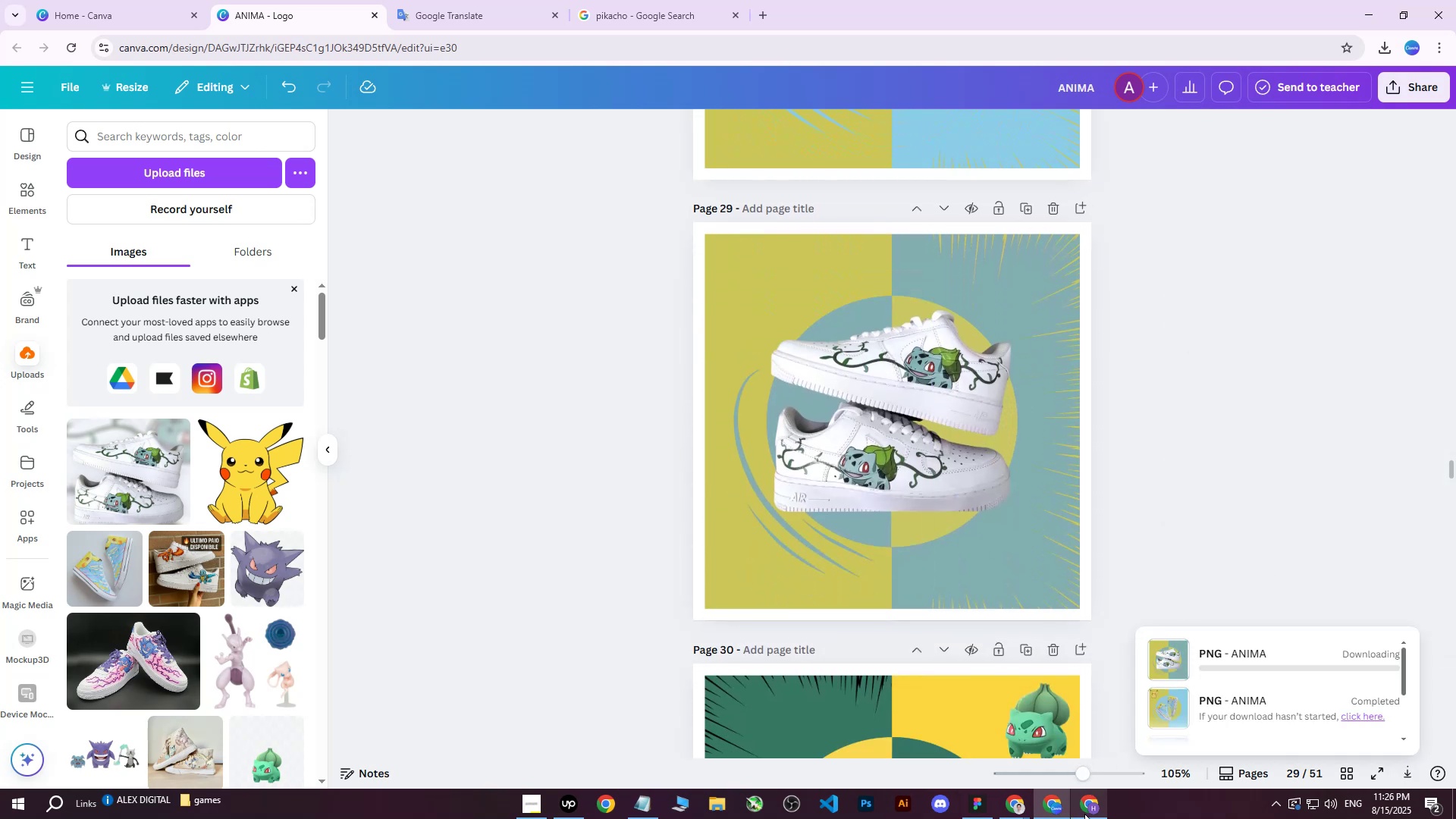 
left_click_drag(start_coordinate=[1083, 818], to_coordinate=[1103, 818])
 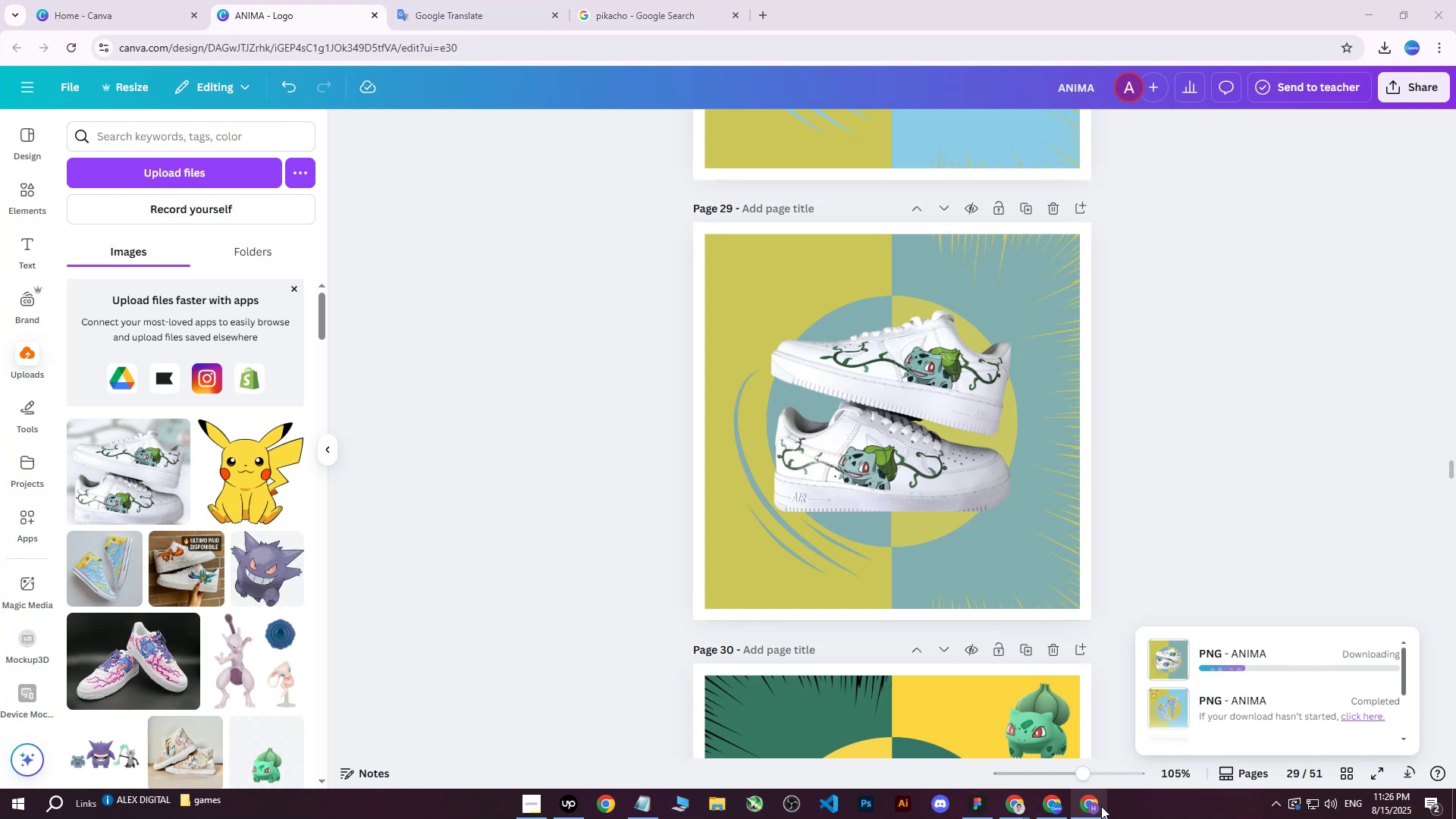 
left_click([1093, 808])
 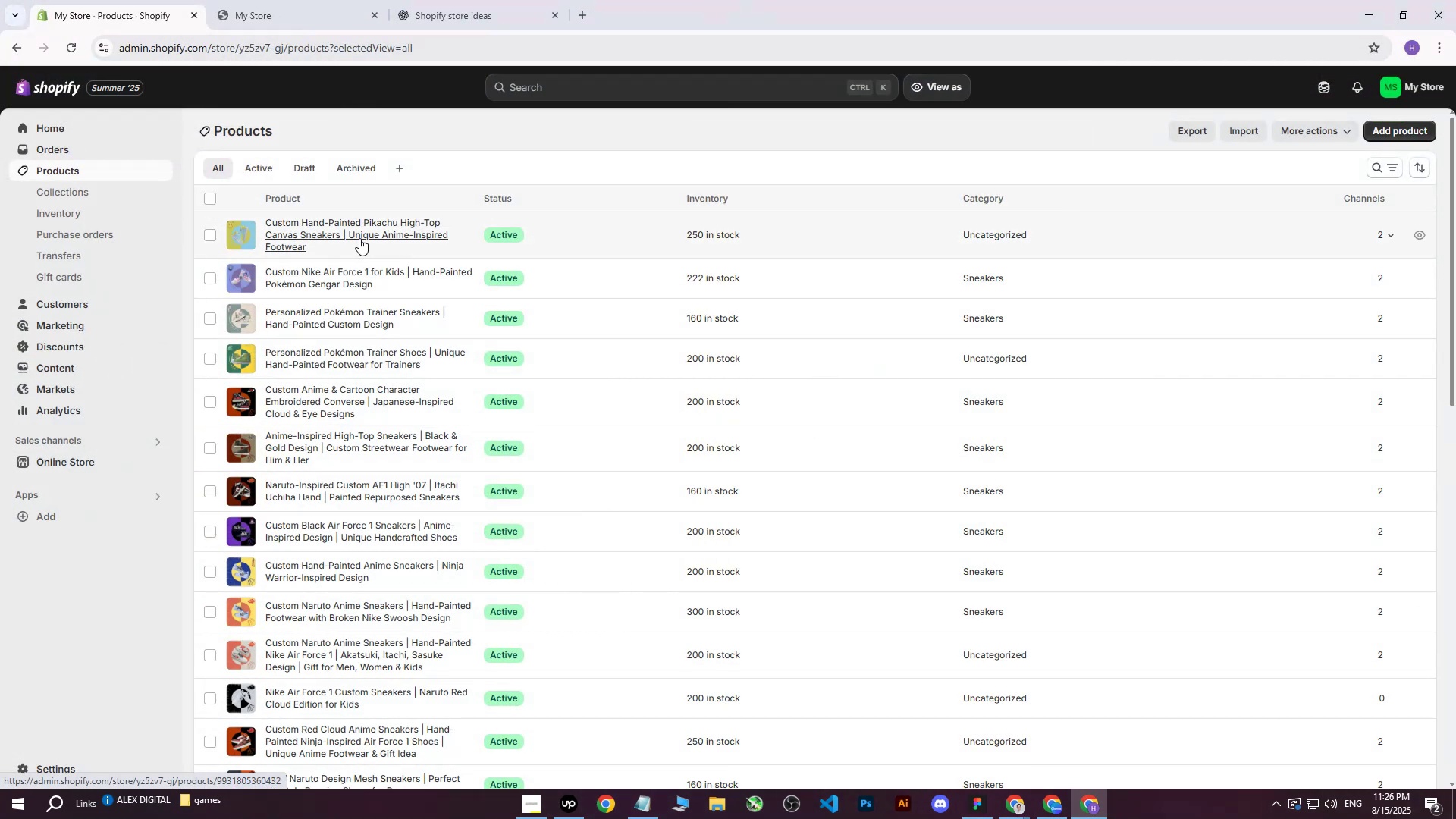 
wait(5.93)
 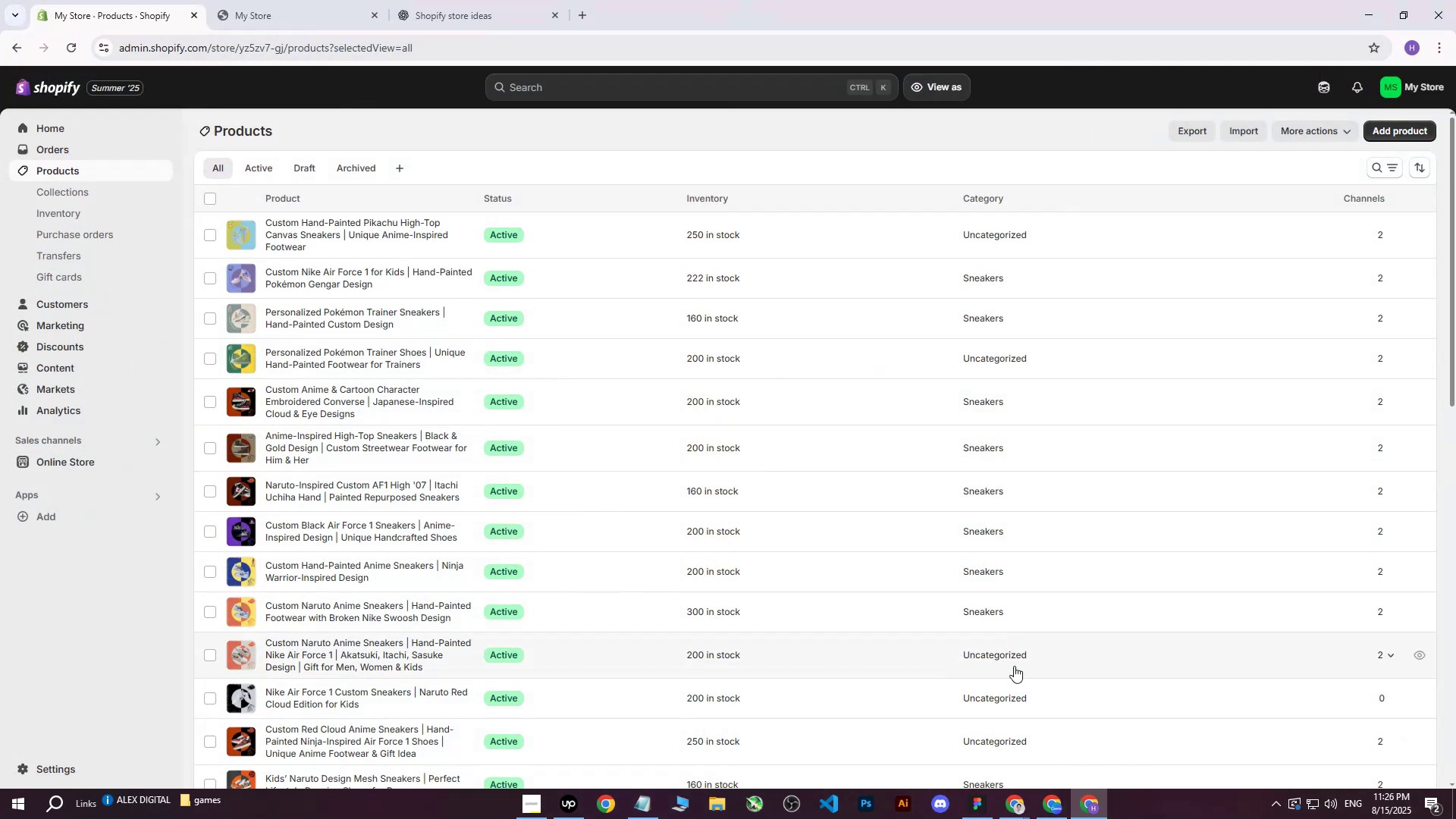 
left_click([1392, 129])
 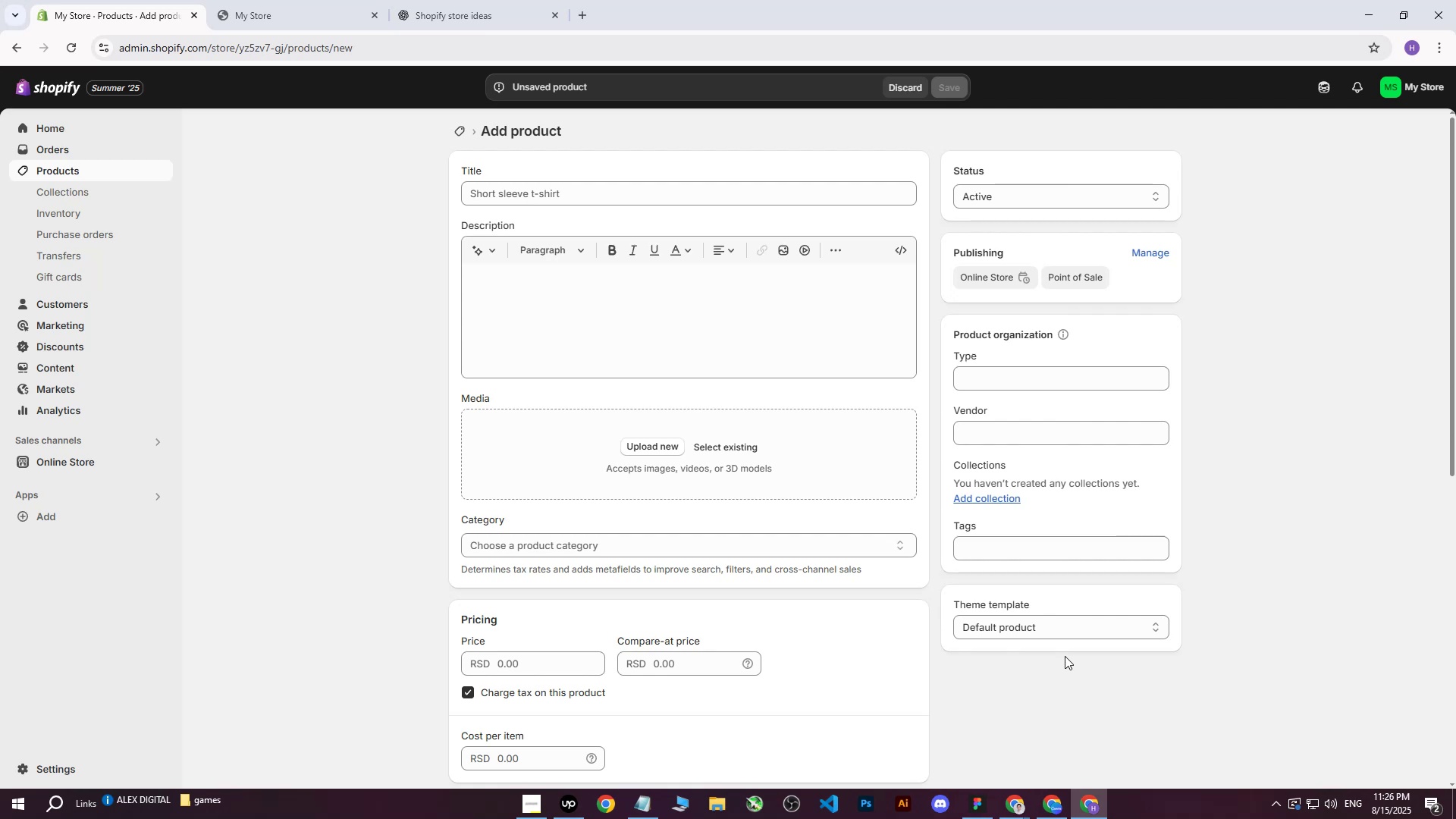 
wait(14.1)
 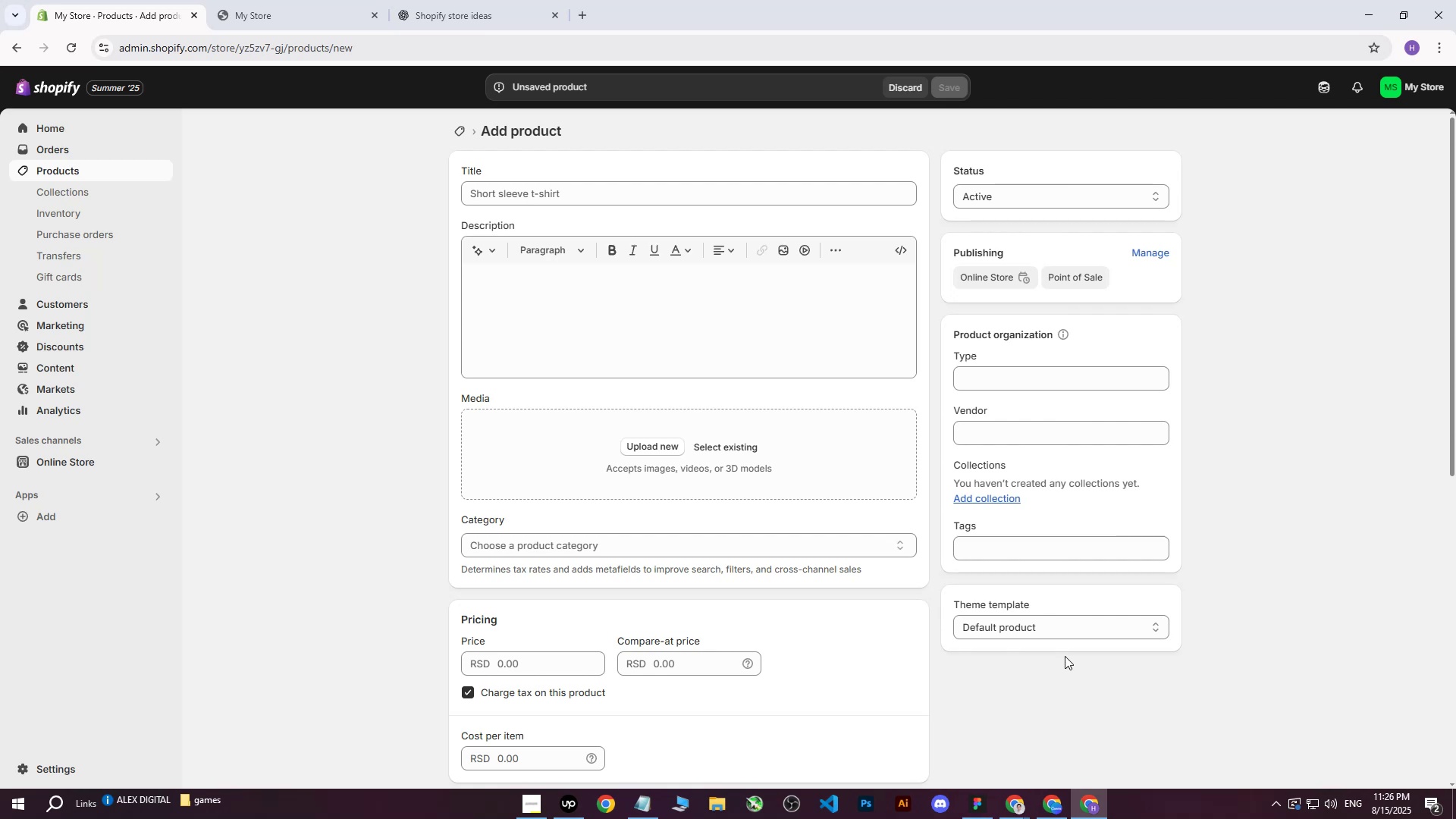 
left_click([670, 450])
 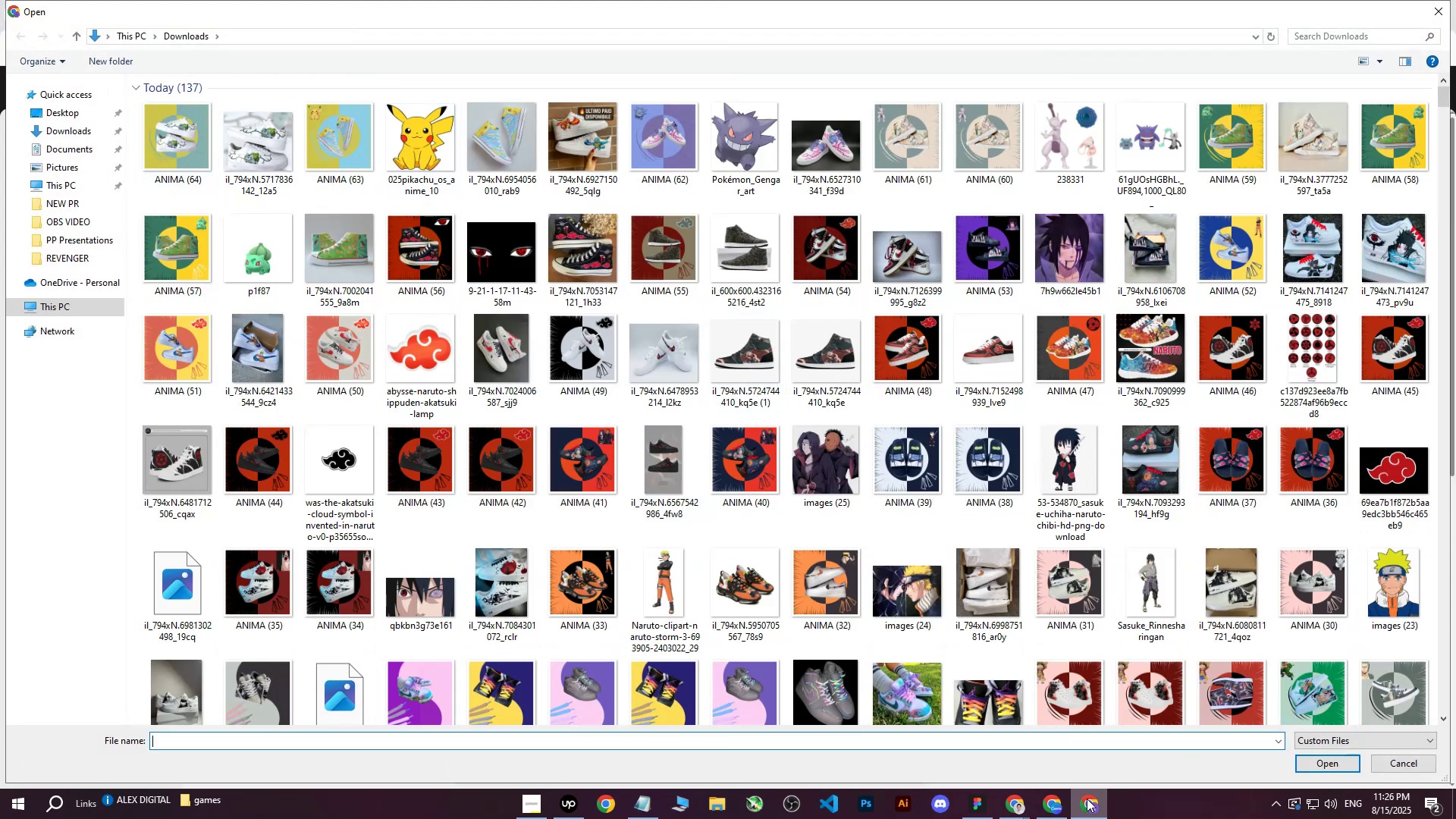 
wait(5.47)
 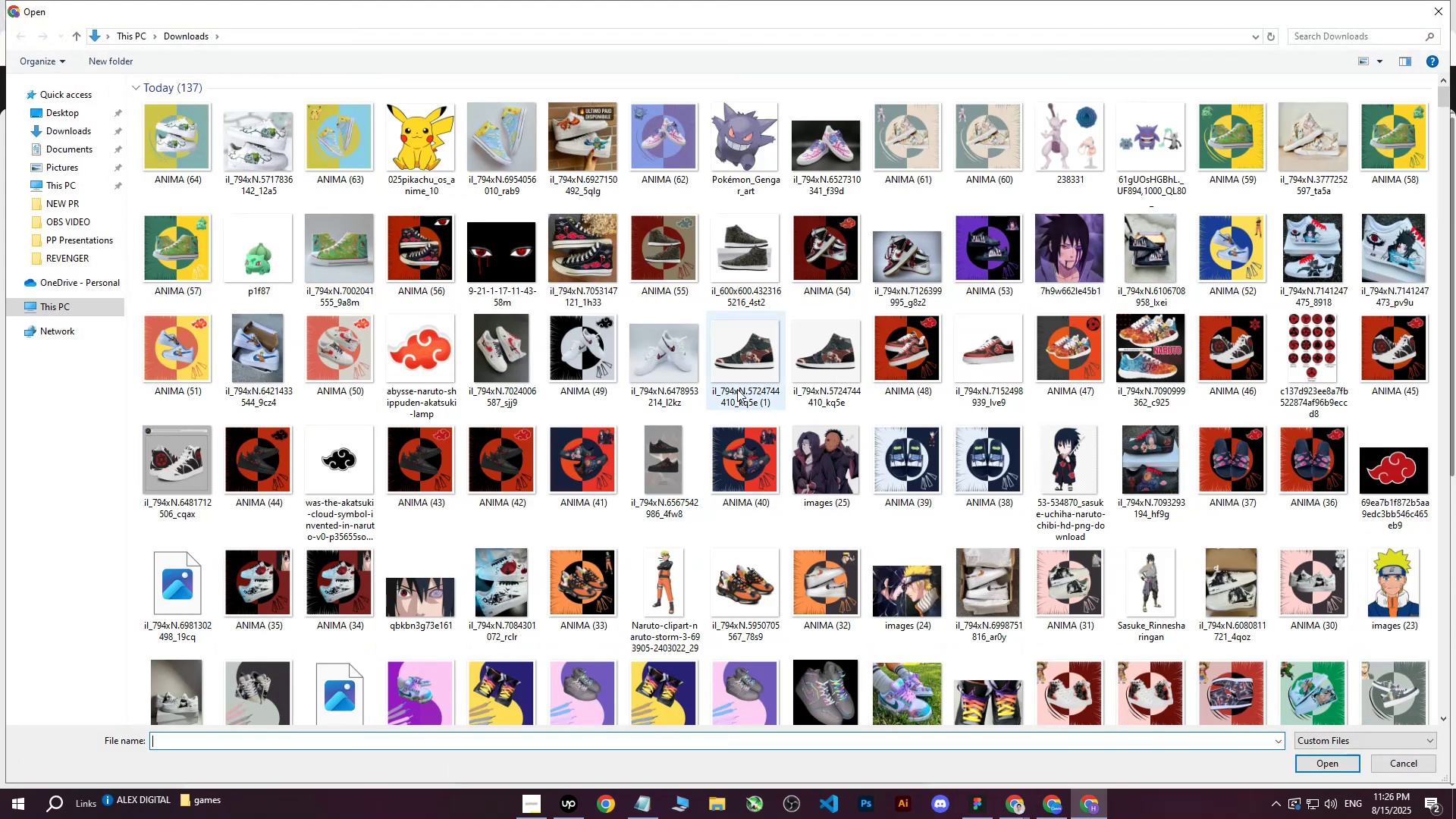 
left_click([1403, 767])
 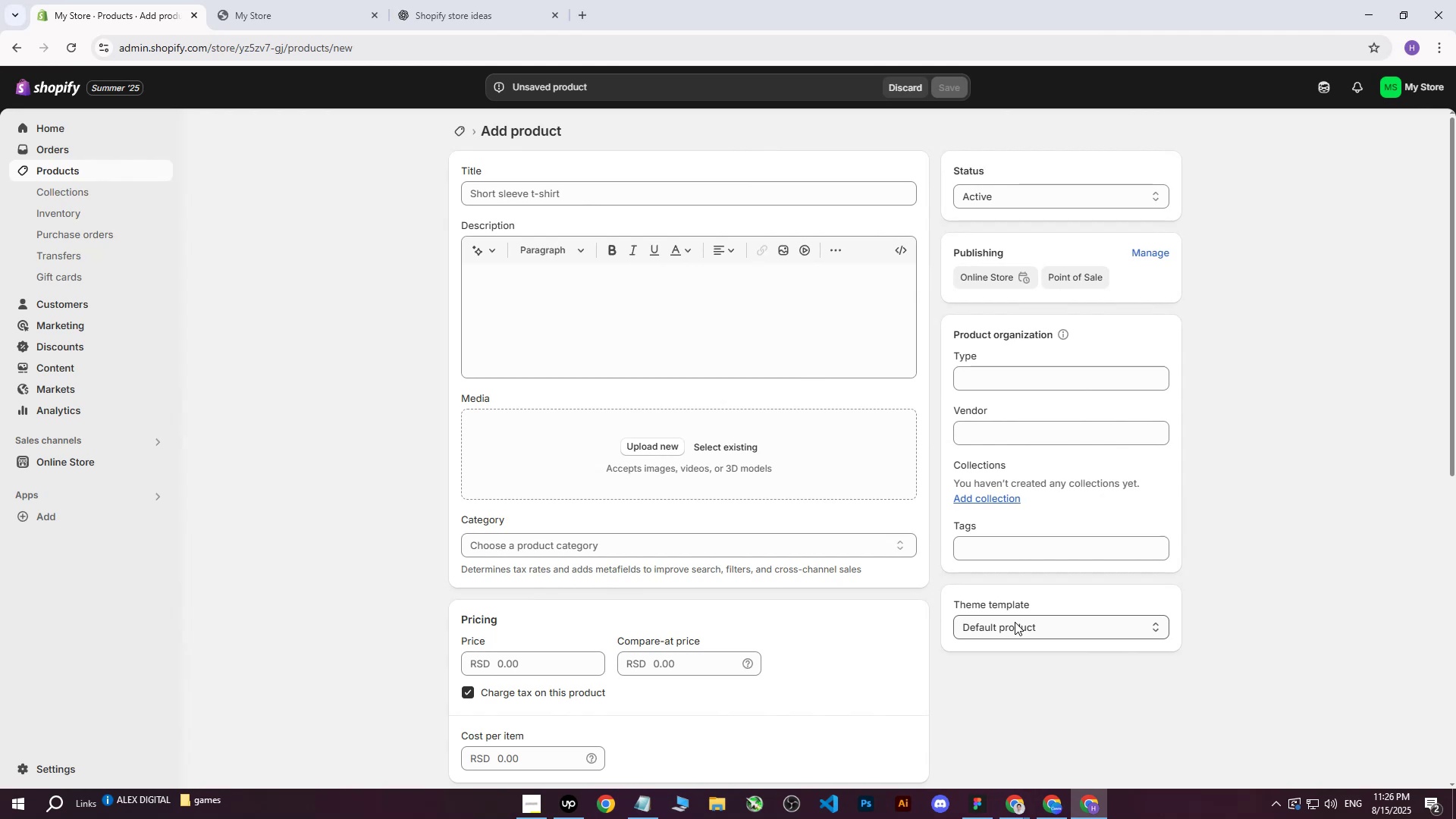 
wait(9.67)
 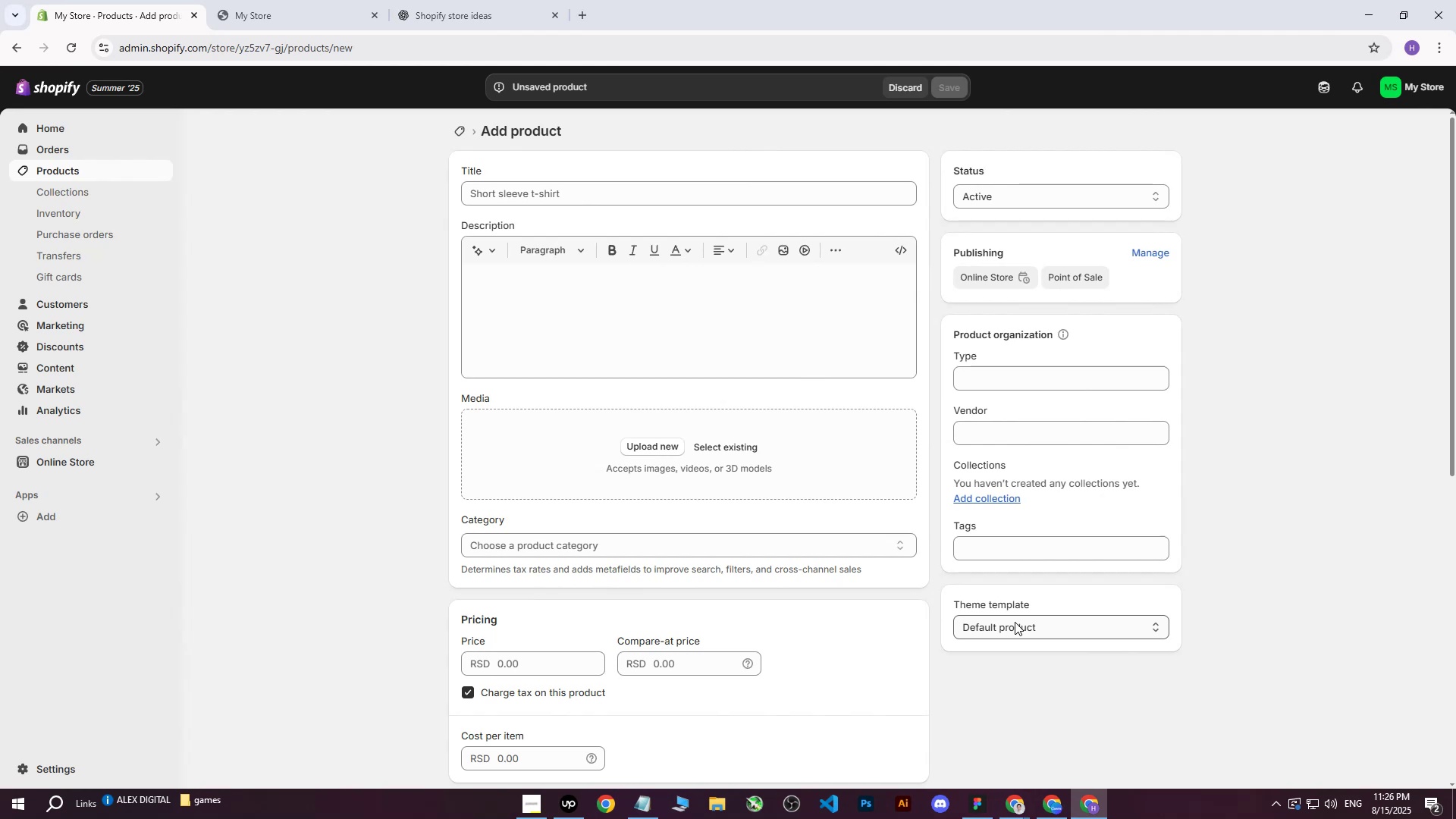 
mouse_move([1091, 781])
 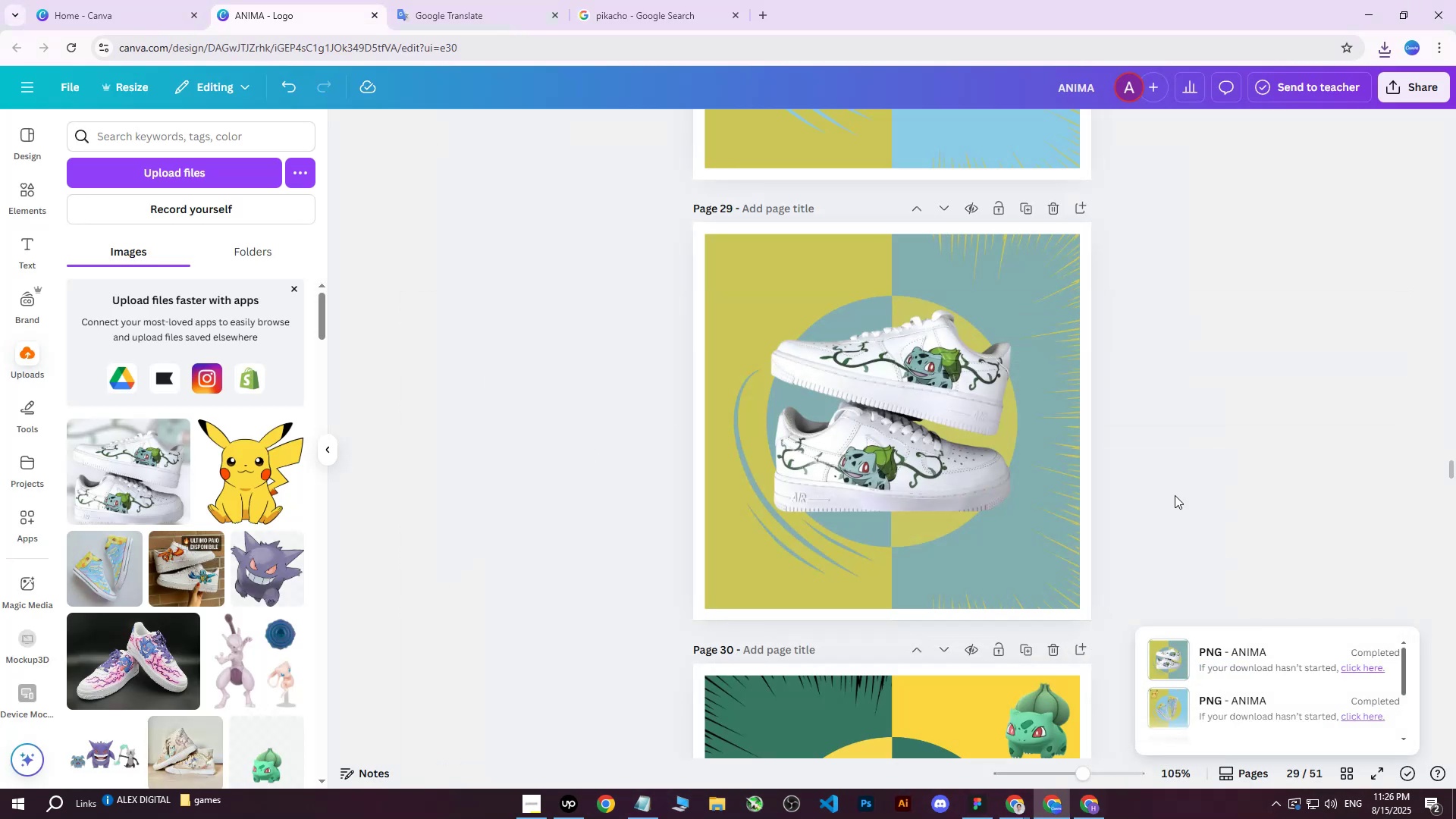 
scroll: coordinate [1156, 436], scroll_direction: up, amount: 1.0
 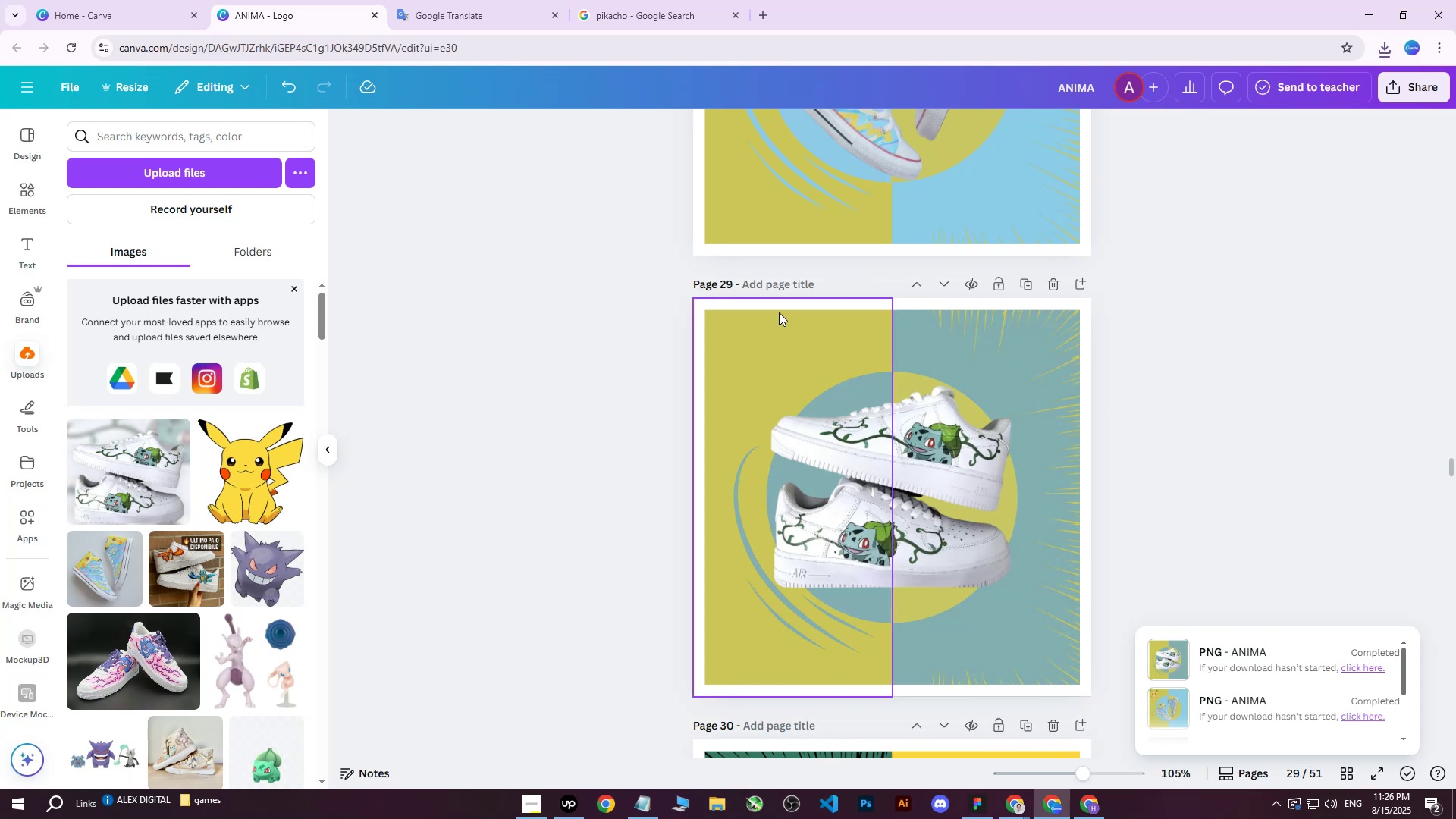 
left_click([760, 315])
 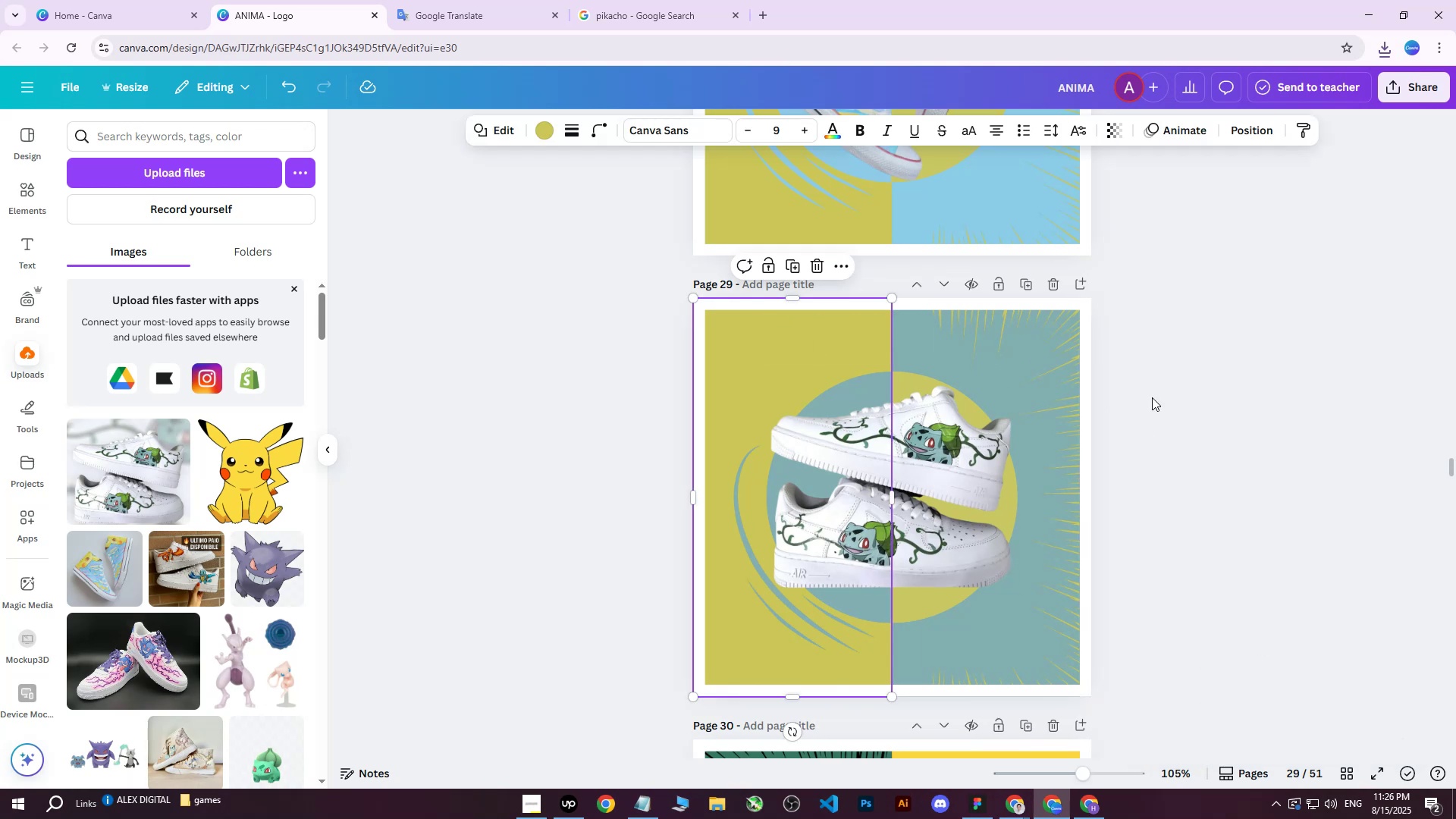 
left_click([1152, 397])
 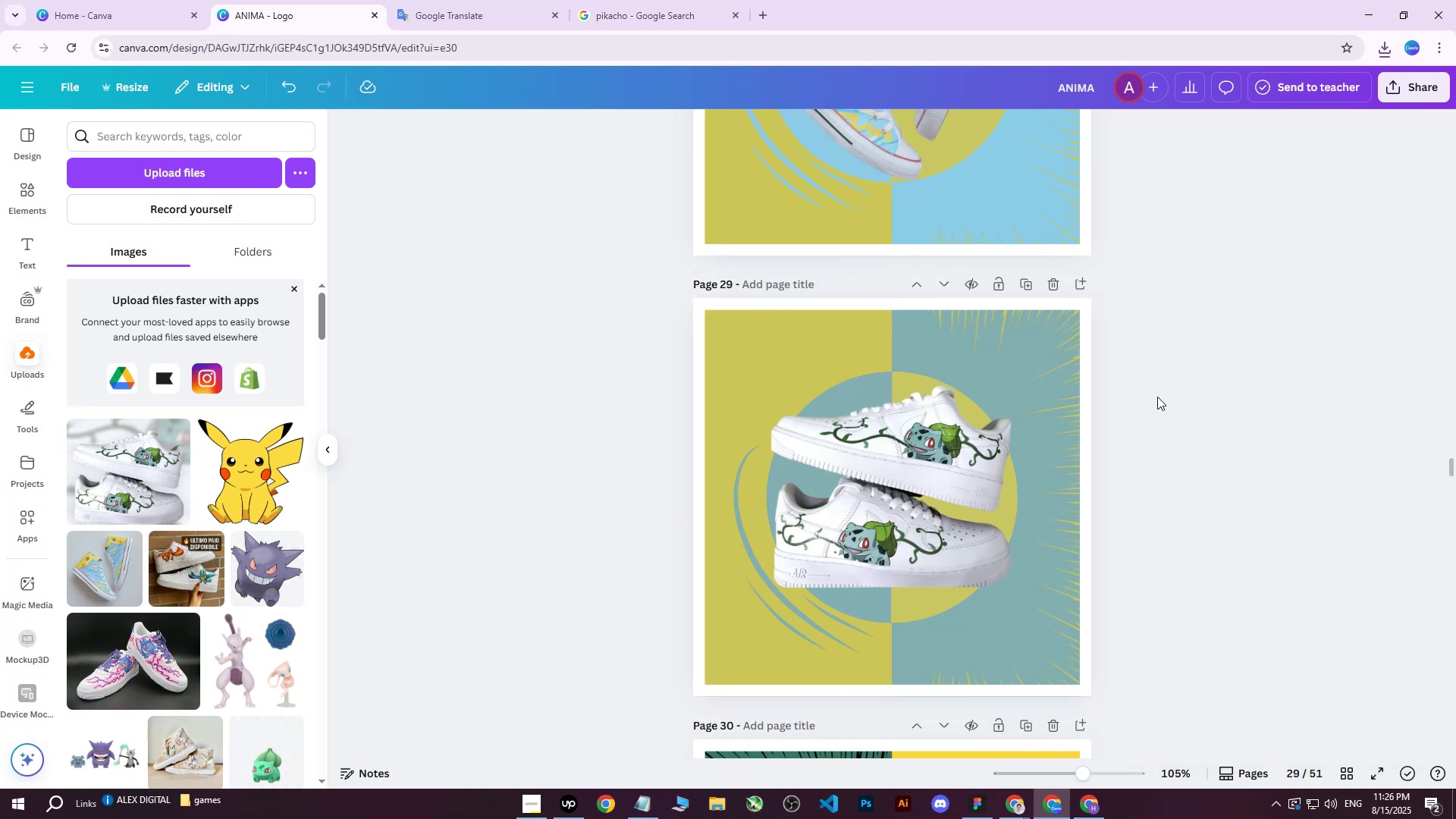 
wait(5.15)
 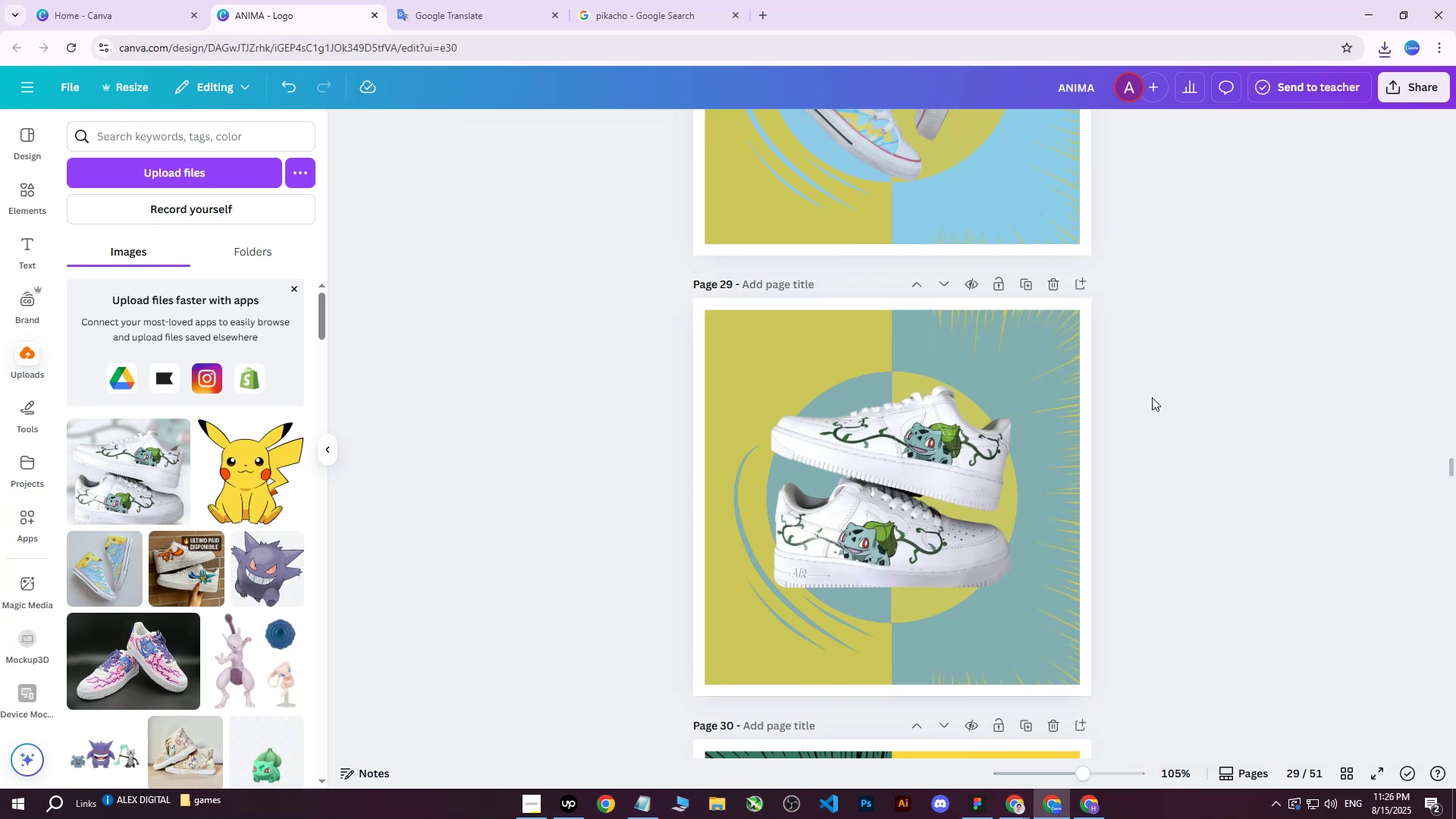 
left_click([1401, 100])
 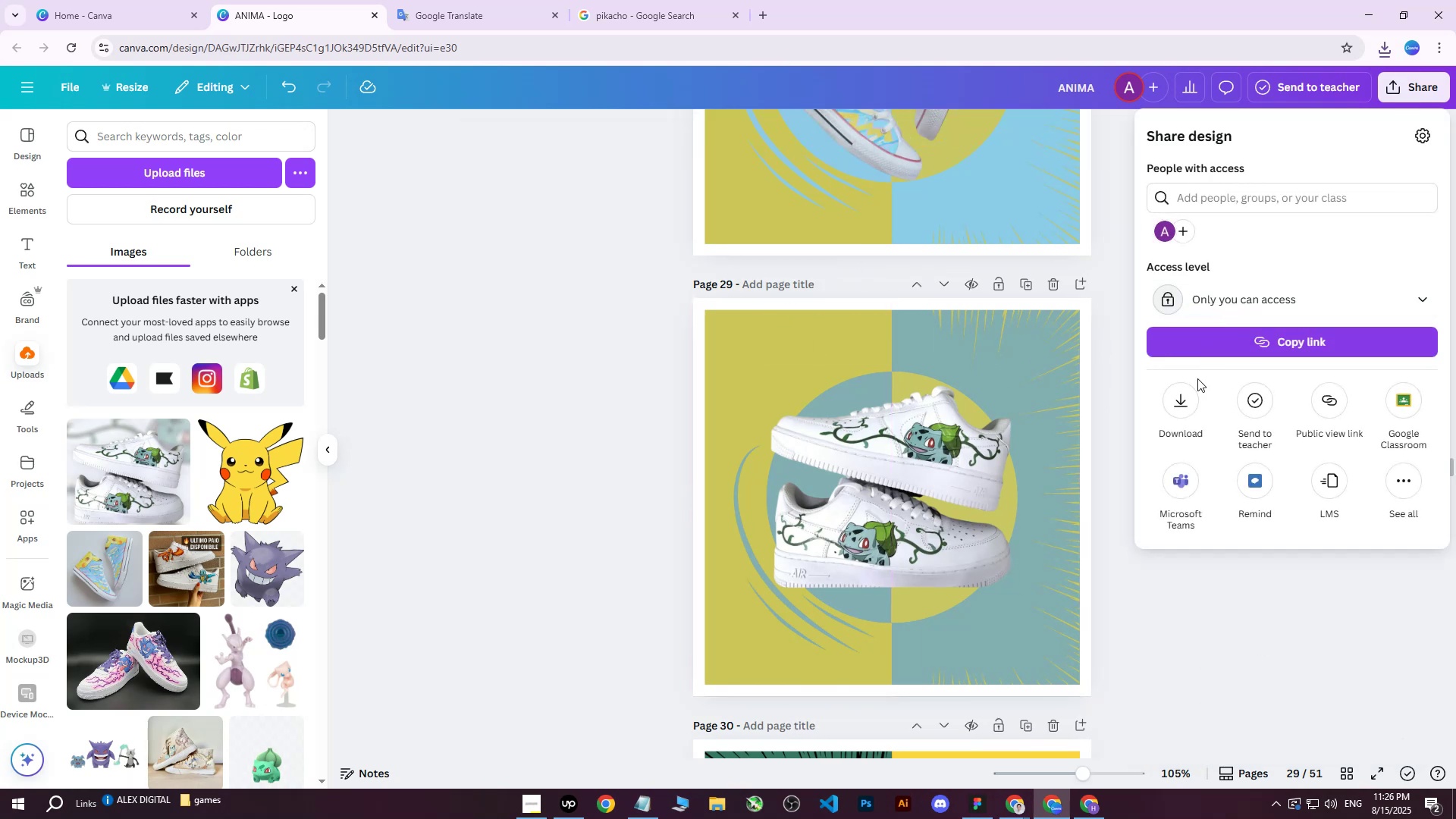 
left_click([1189, 393])
 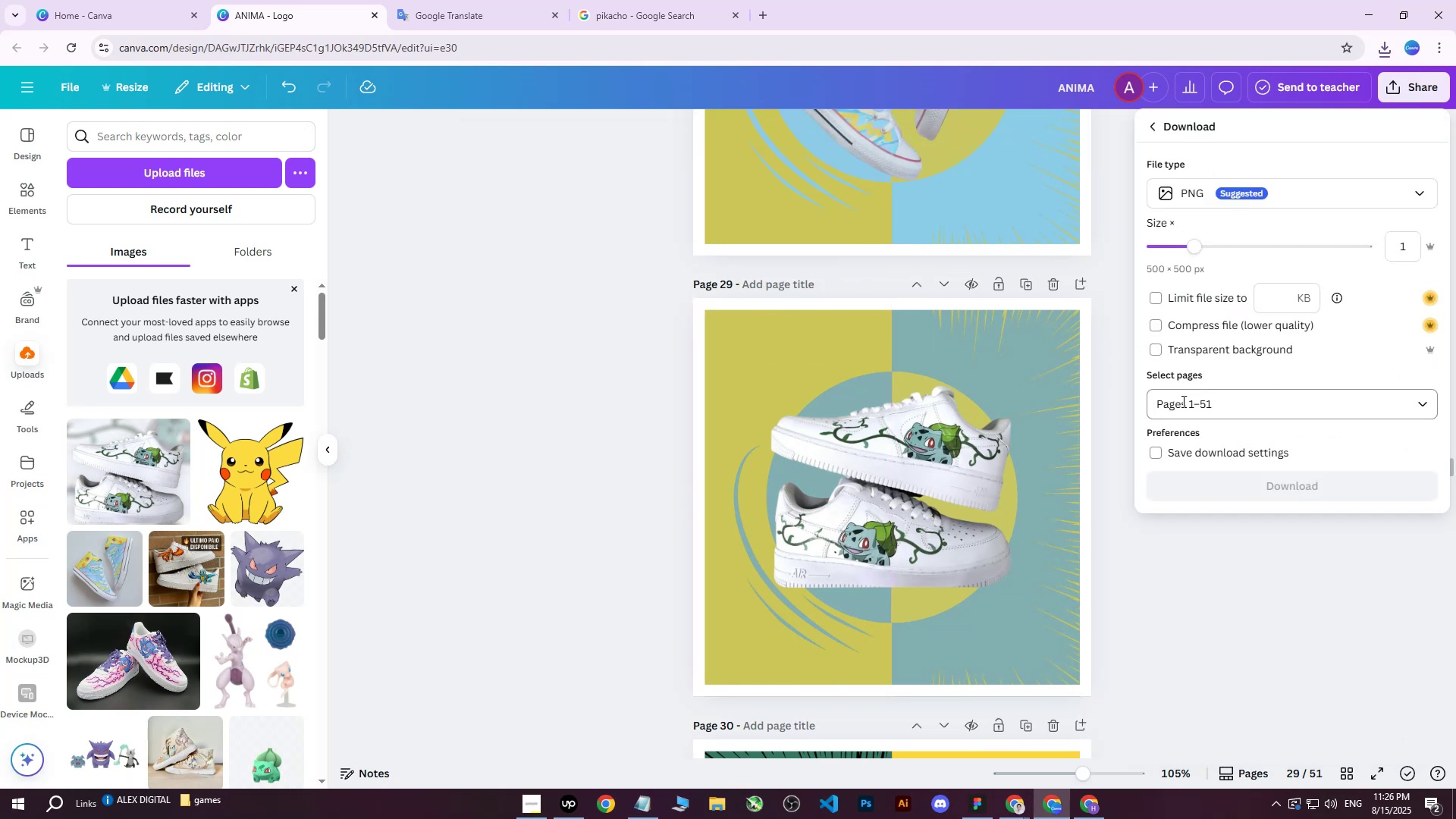 
left_click([1175, 413])
 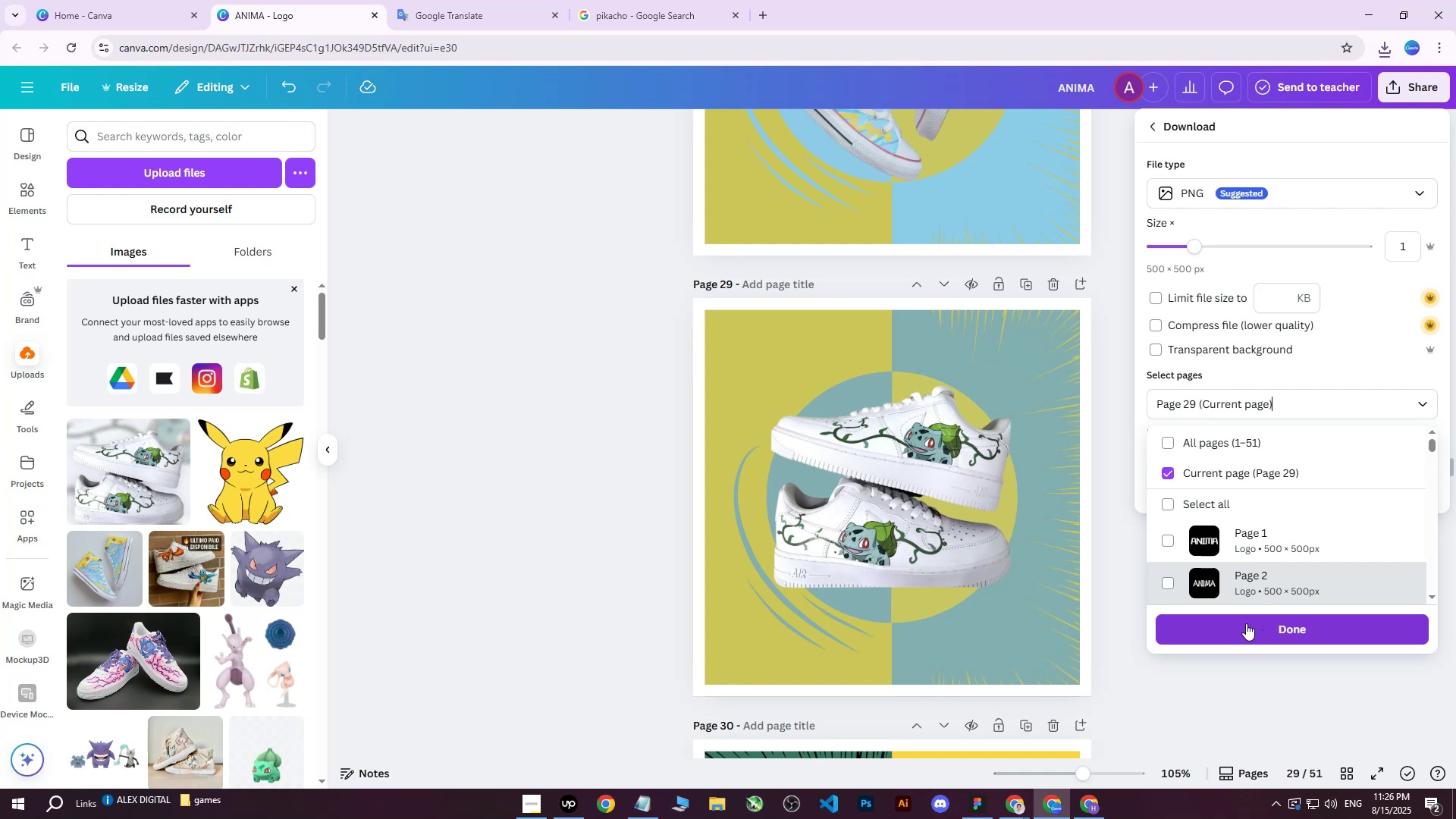 
scroll: coordinate [1259, 528], scroll_direction: down, amount: 12.0
 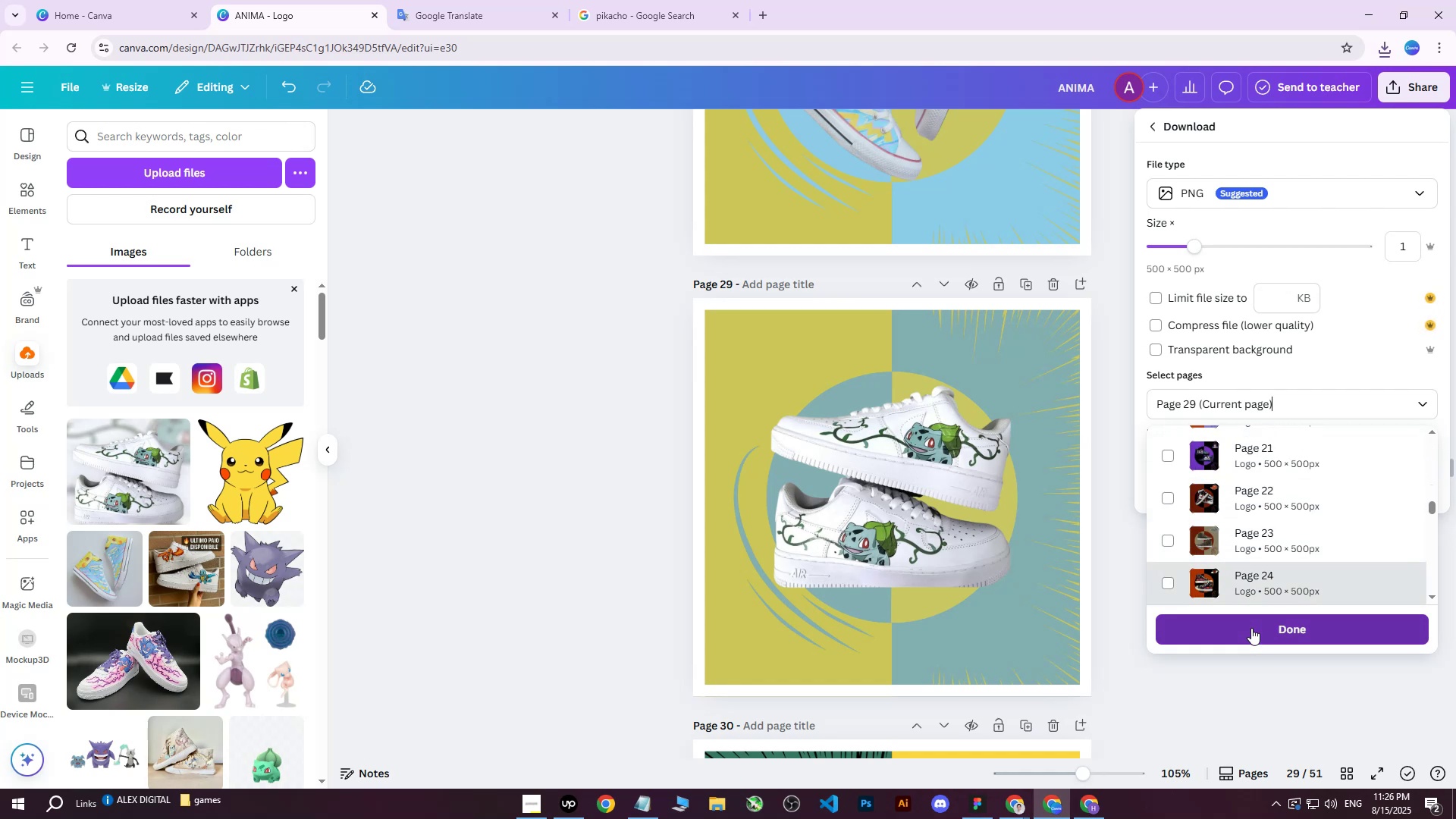 
left_click([1251, 628])
 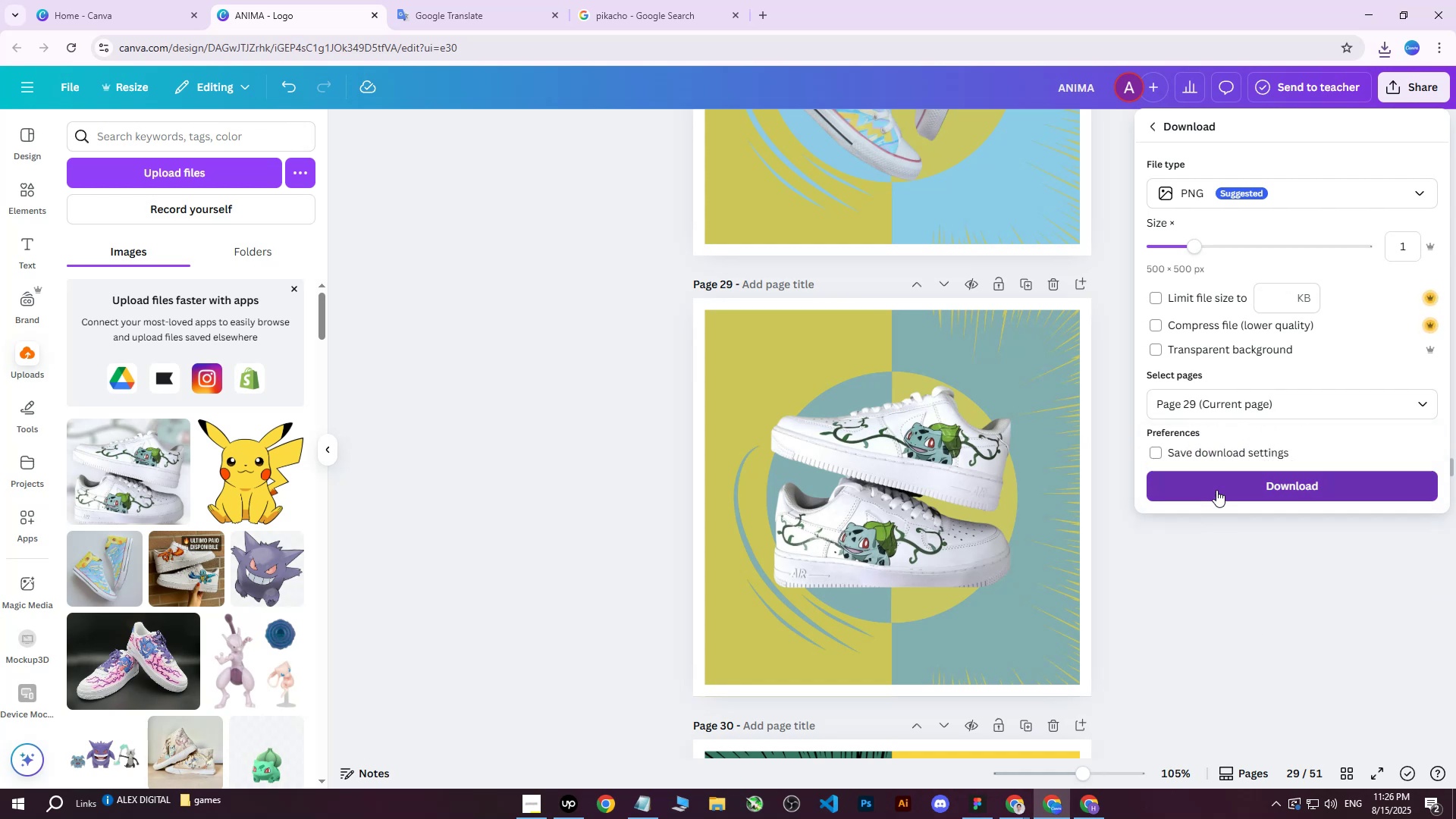 
left_click([1216, 490])
 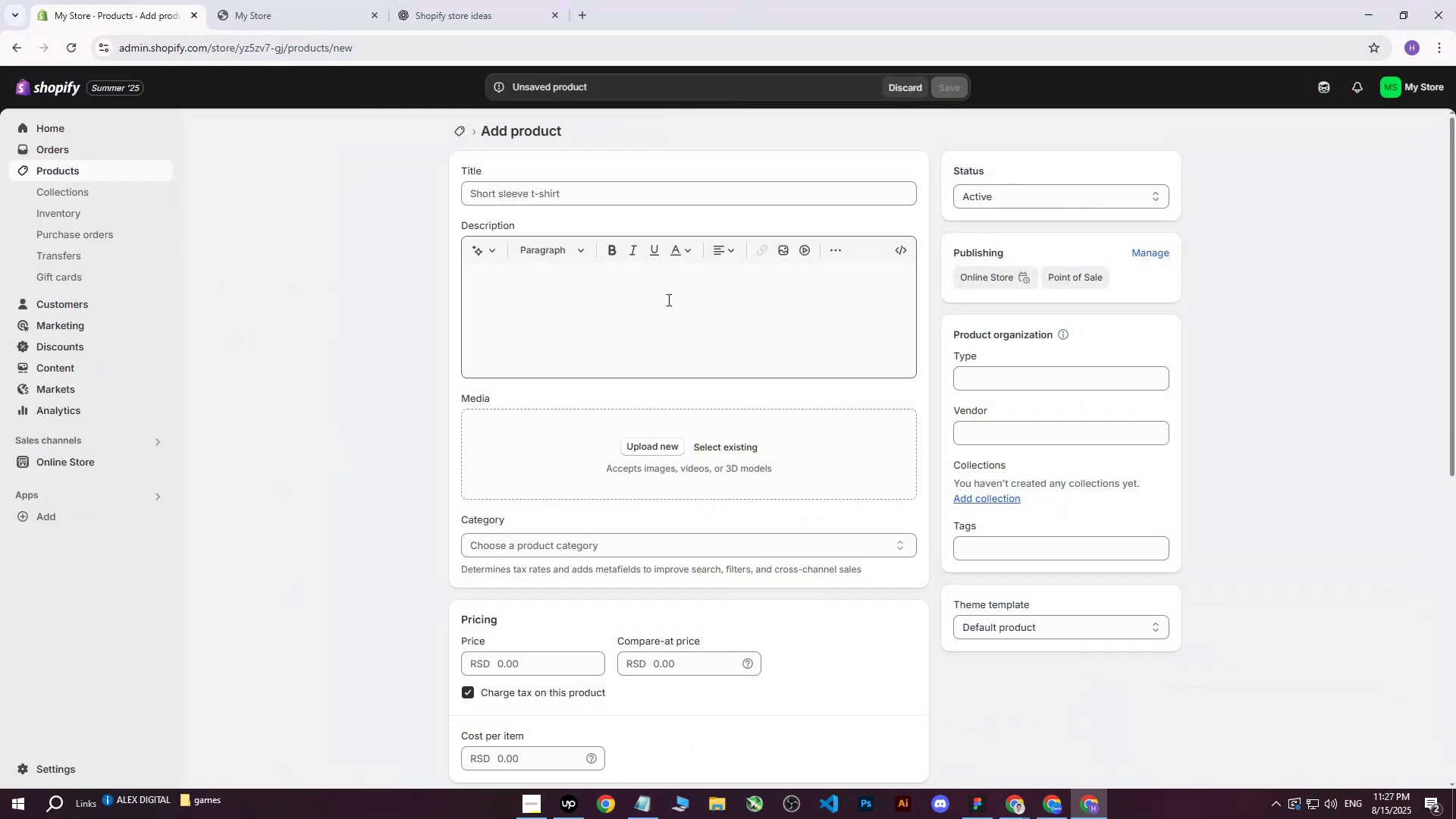 
left_click([667, 447])
 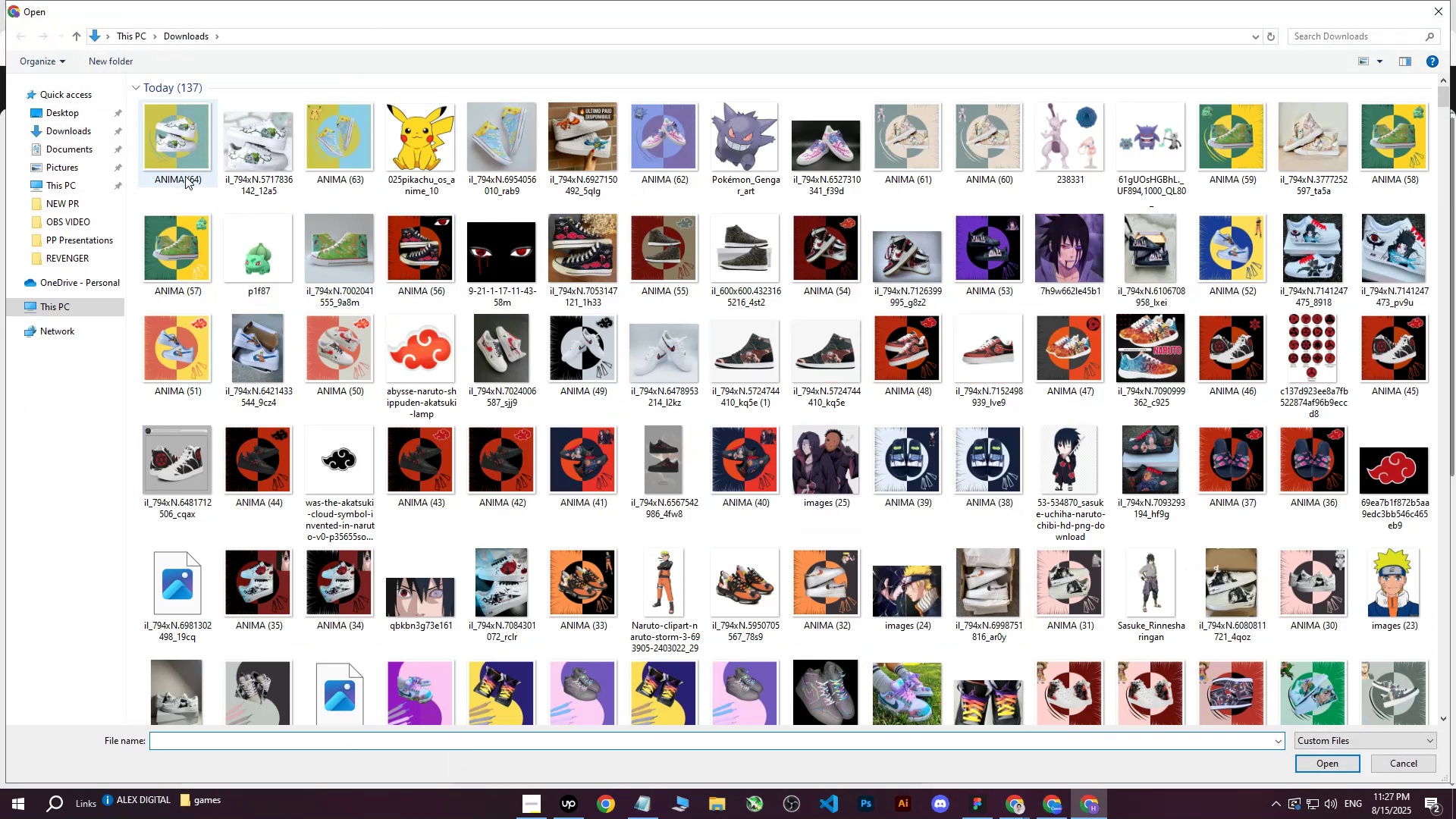 
left_click([171, 162])
 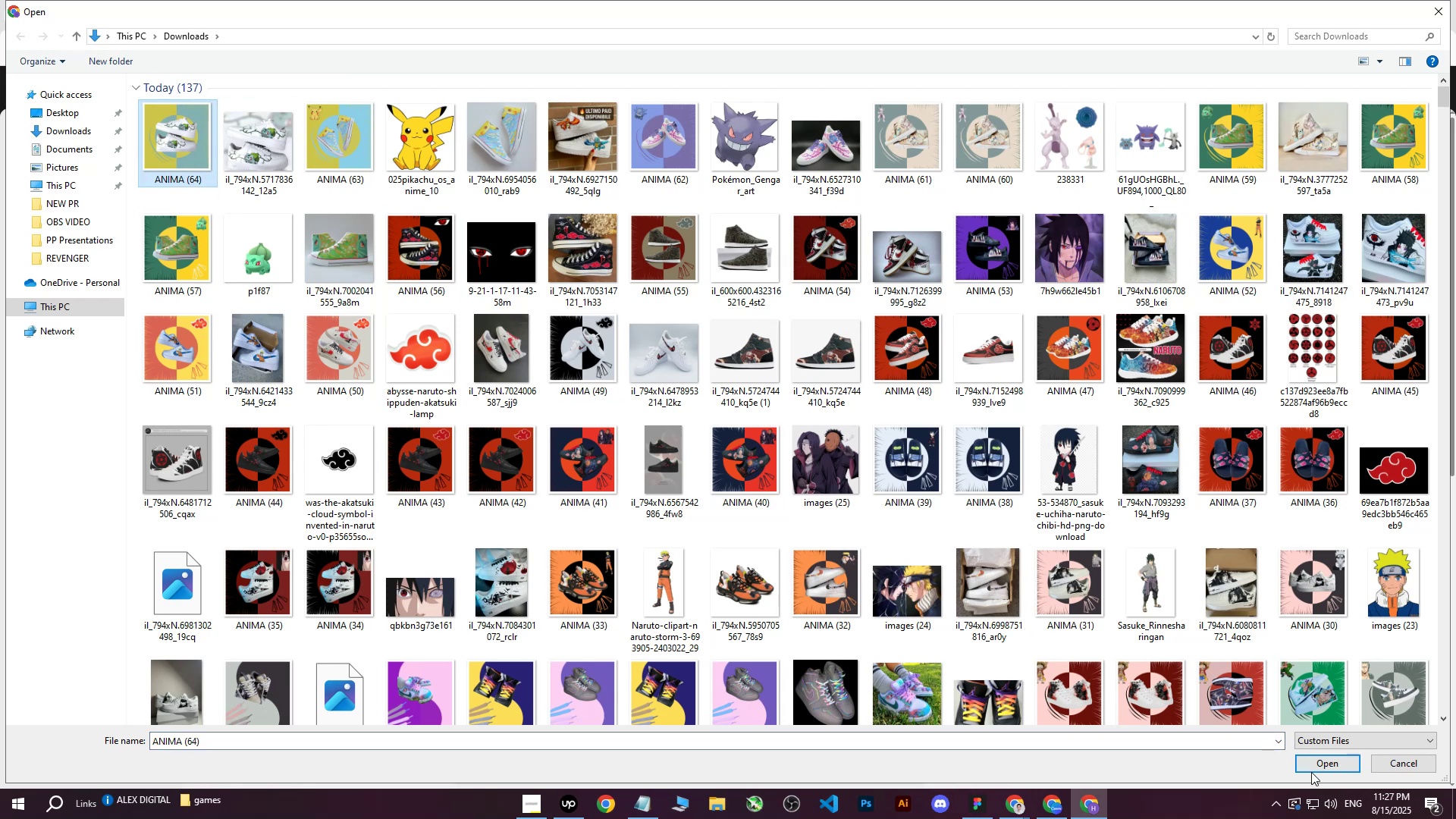 
left_click([1312, 767])
 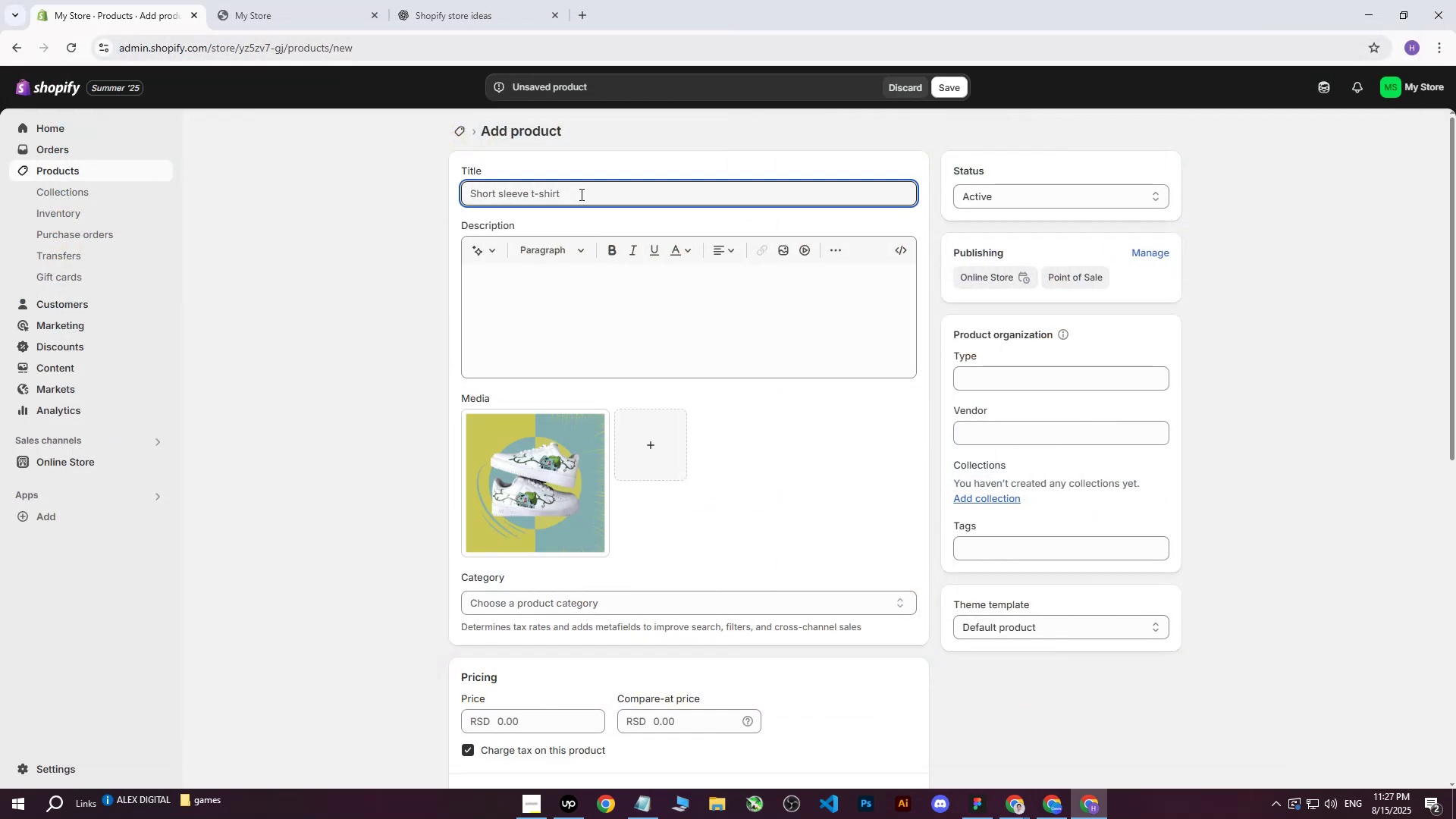 
wait(11.4)
 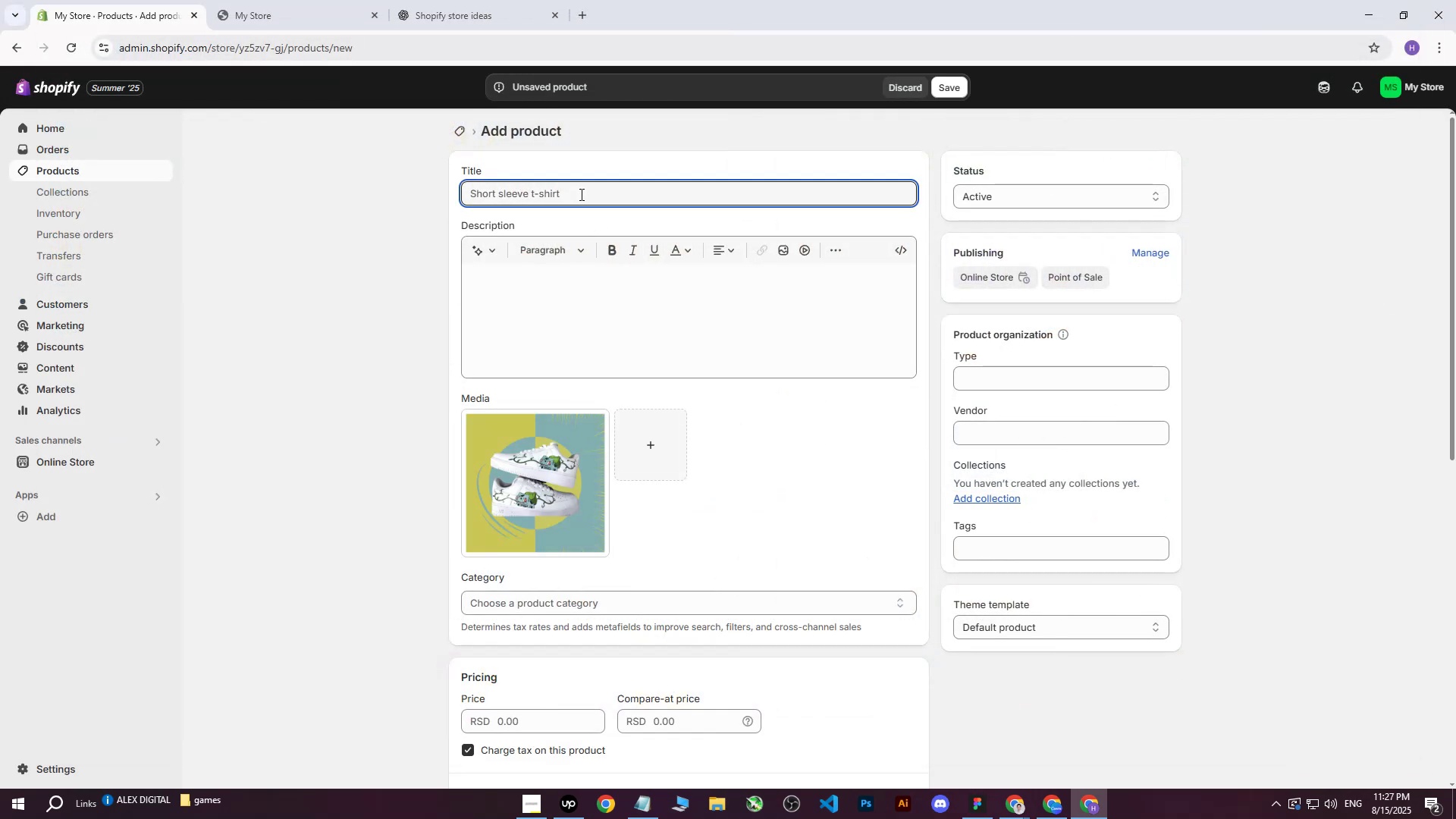 
double_click([956, 743])
 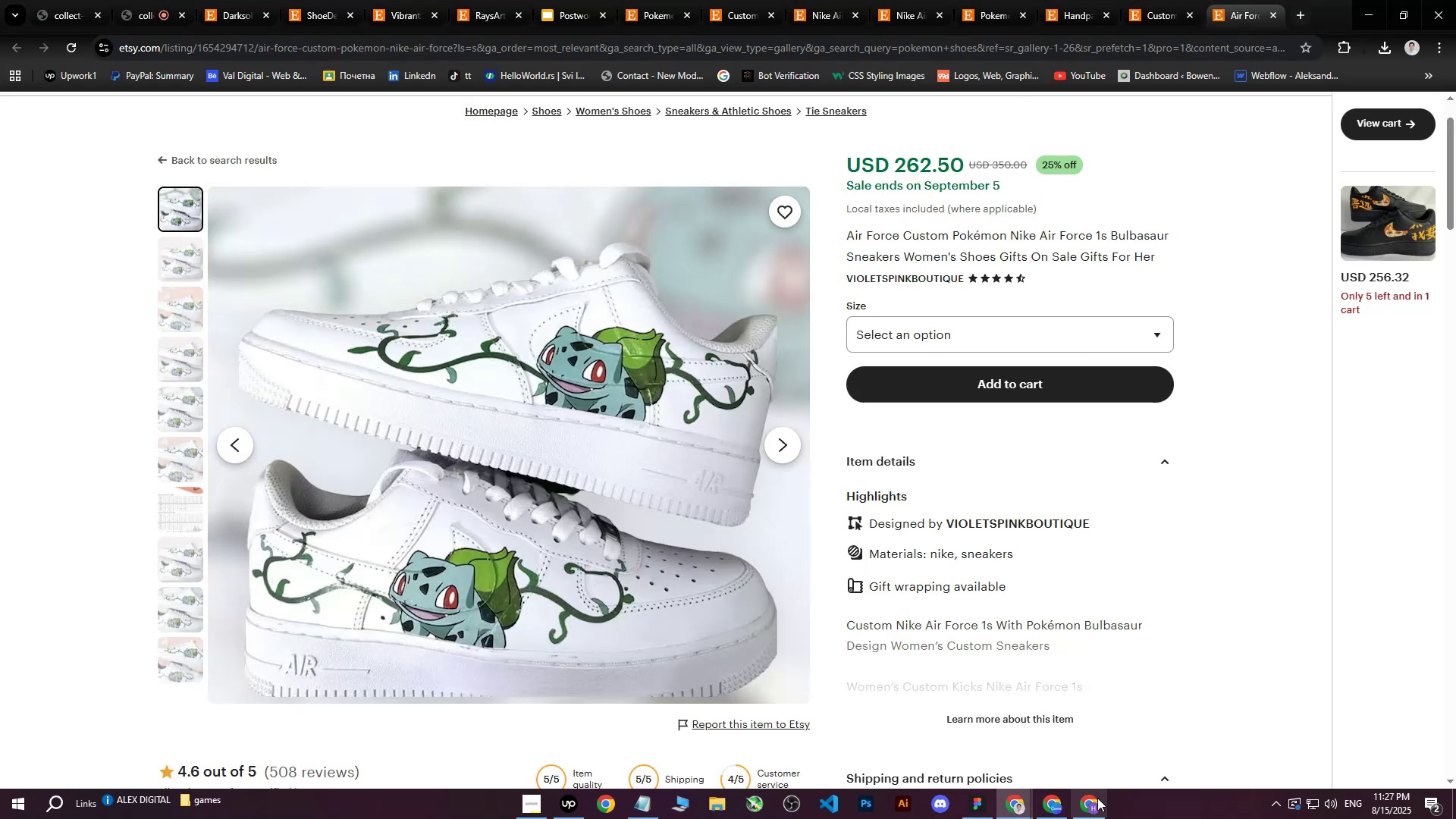 
left_click([1056, 809])
 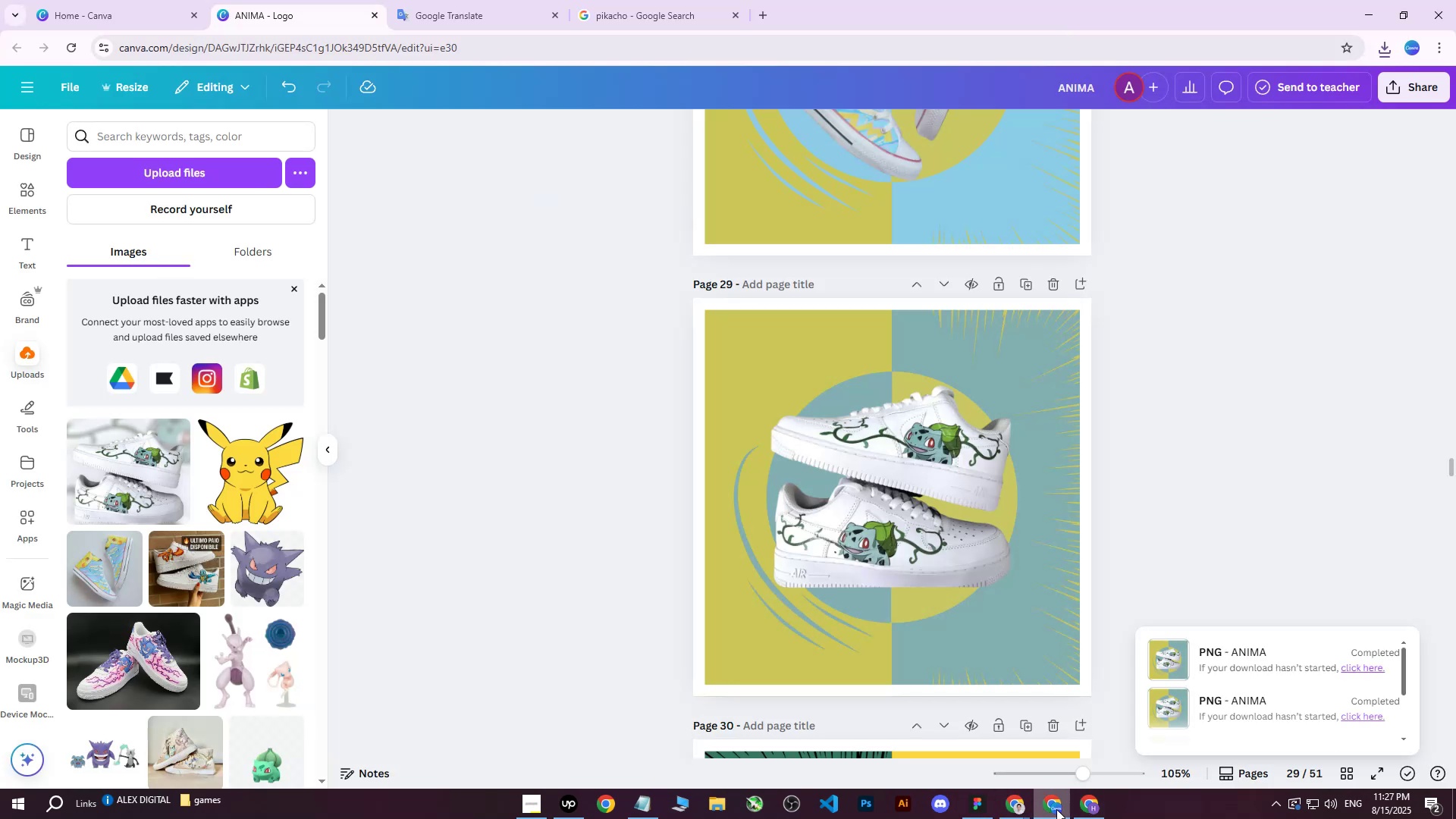 
left_click([1056, 809])
 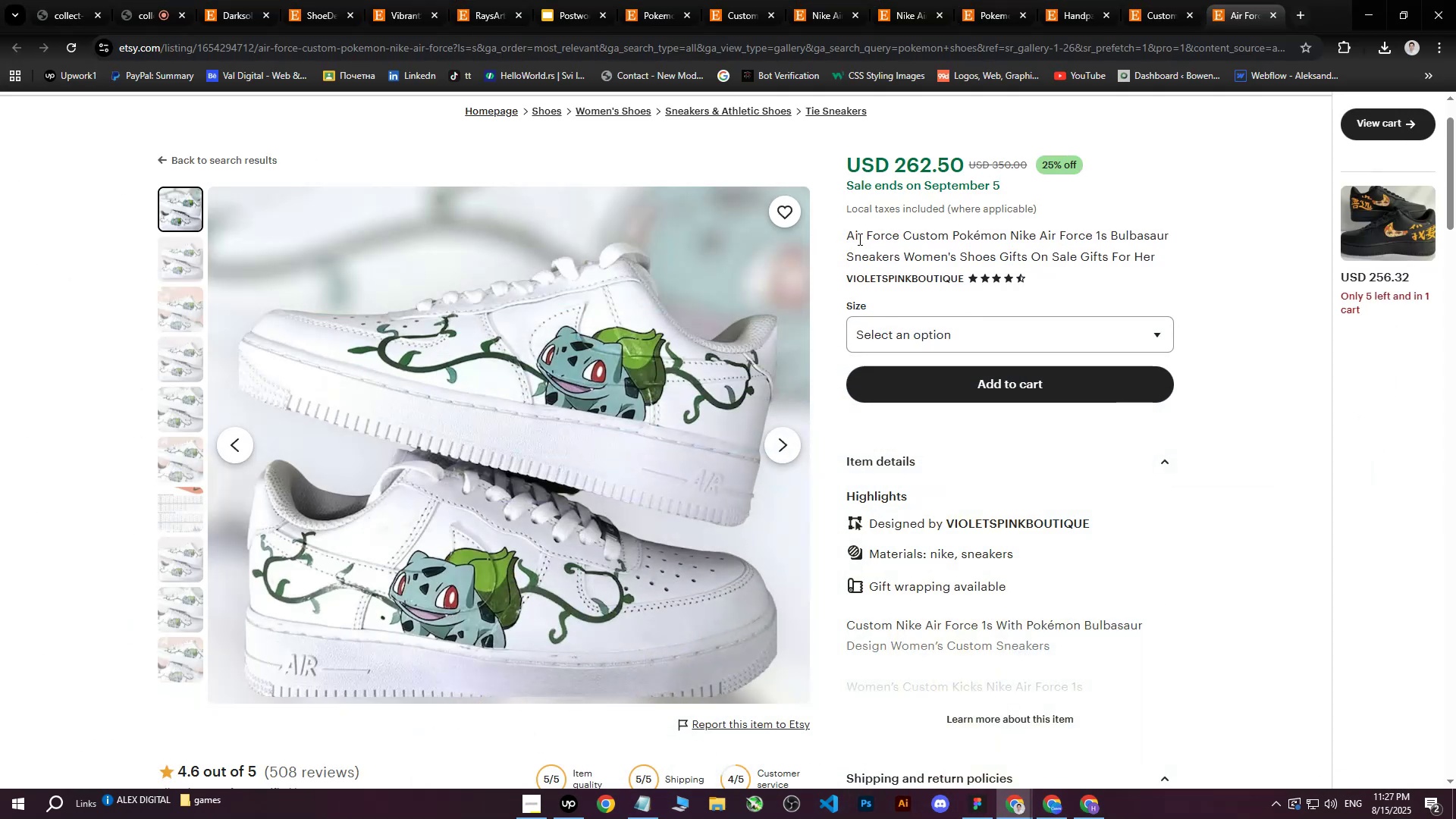 
left_click_drag(start_coordinate=[846, 235], to_coordinate=[1141, 255])
 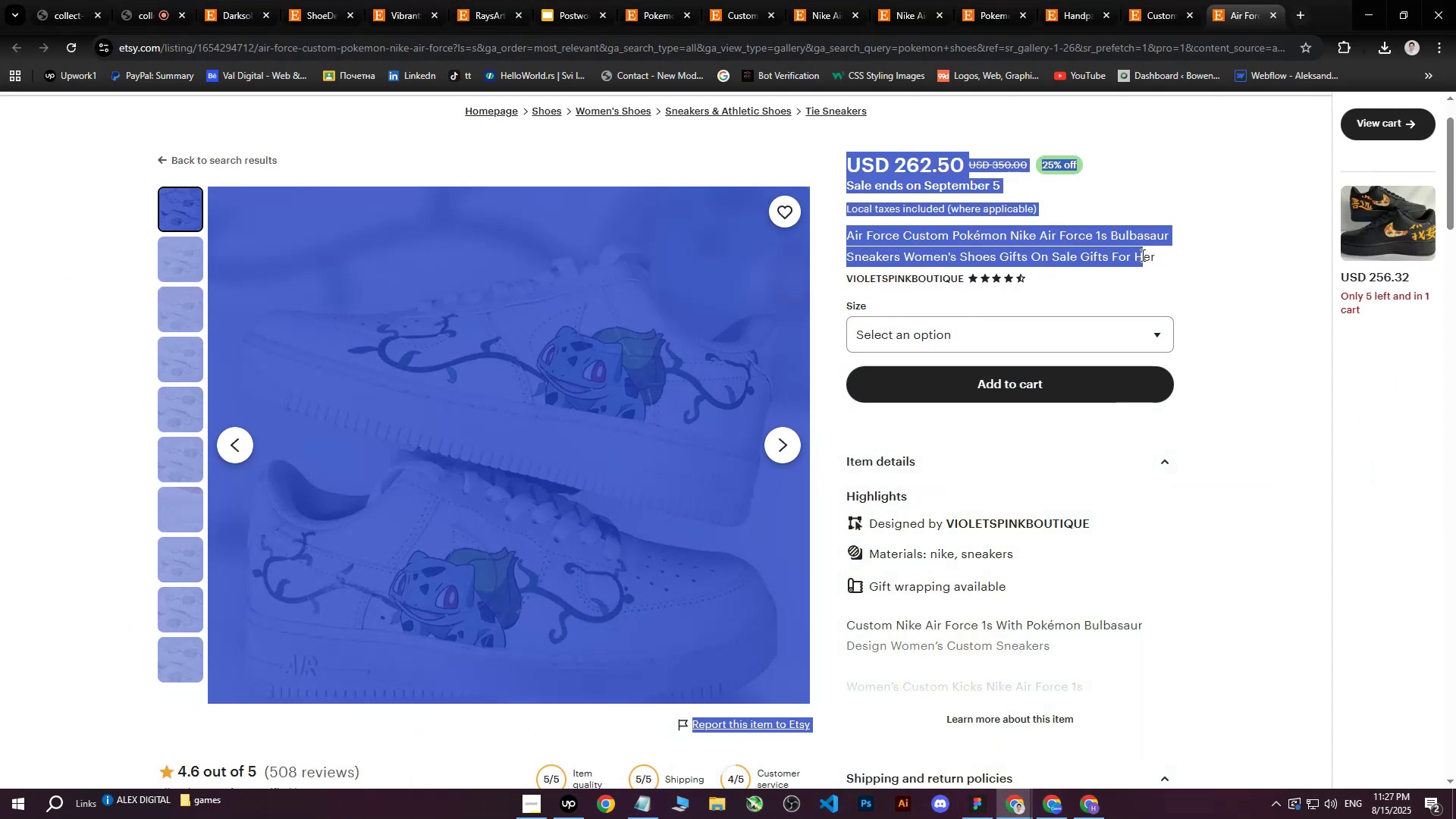 
left_click([1141, 255])
 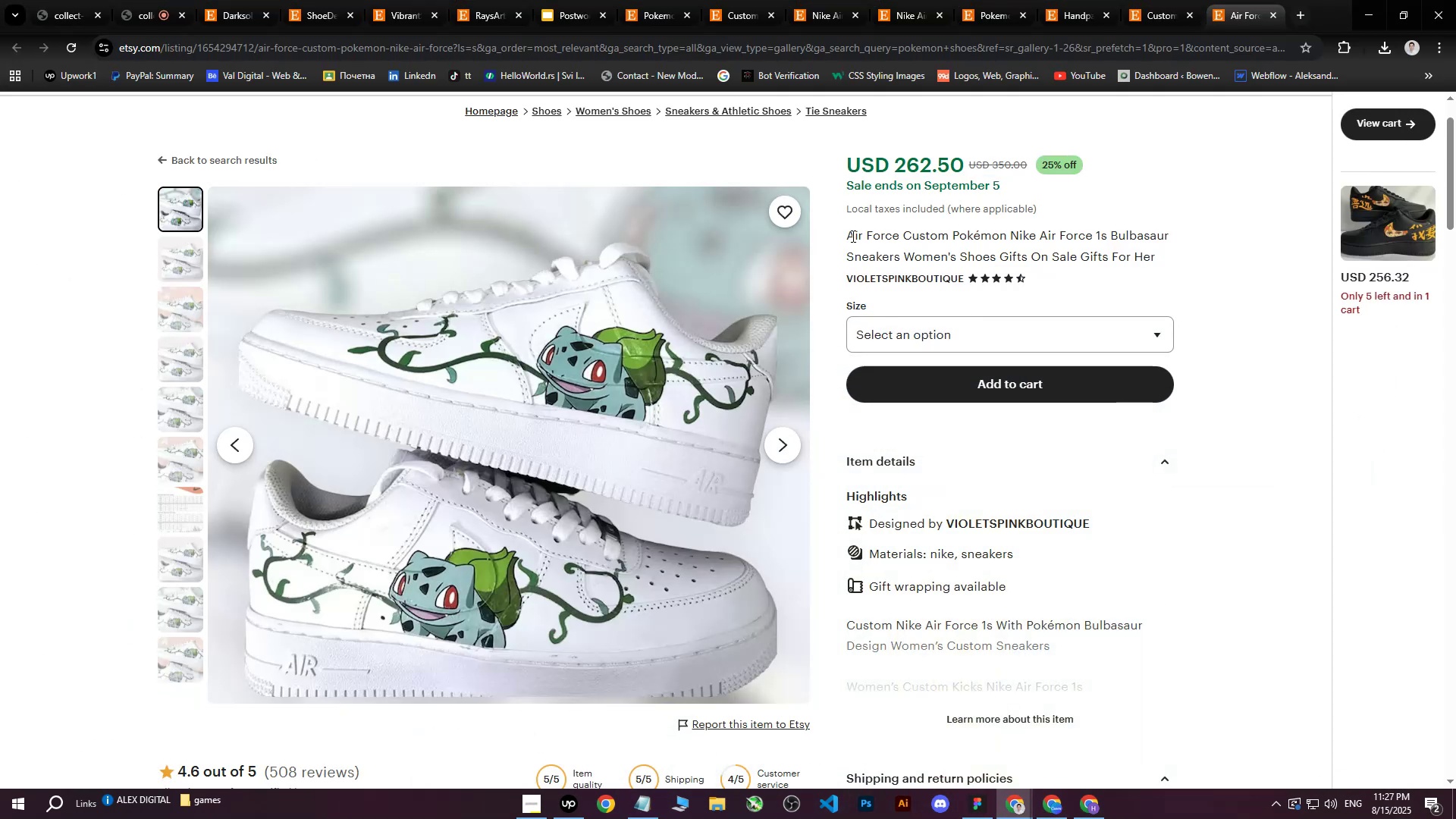 
left_click_drag(start_coordinate=[849, 236], to_coordinate=[1160, 258])
 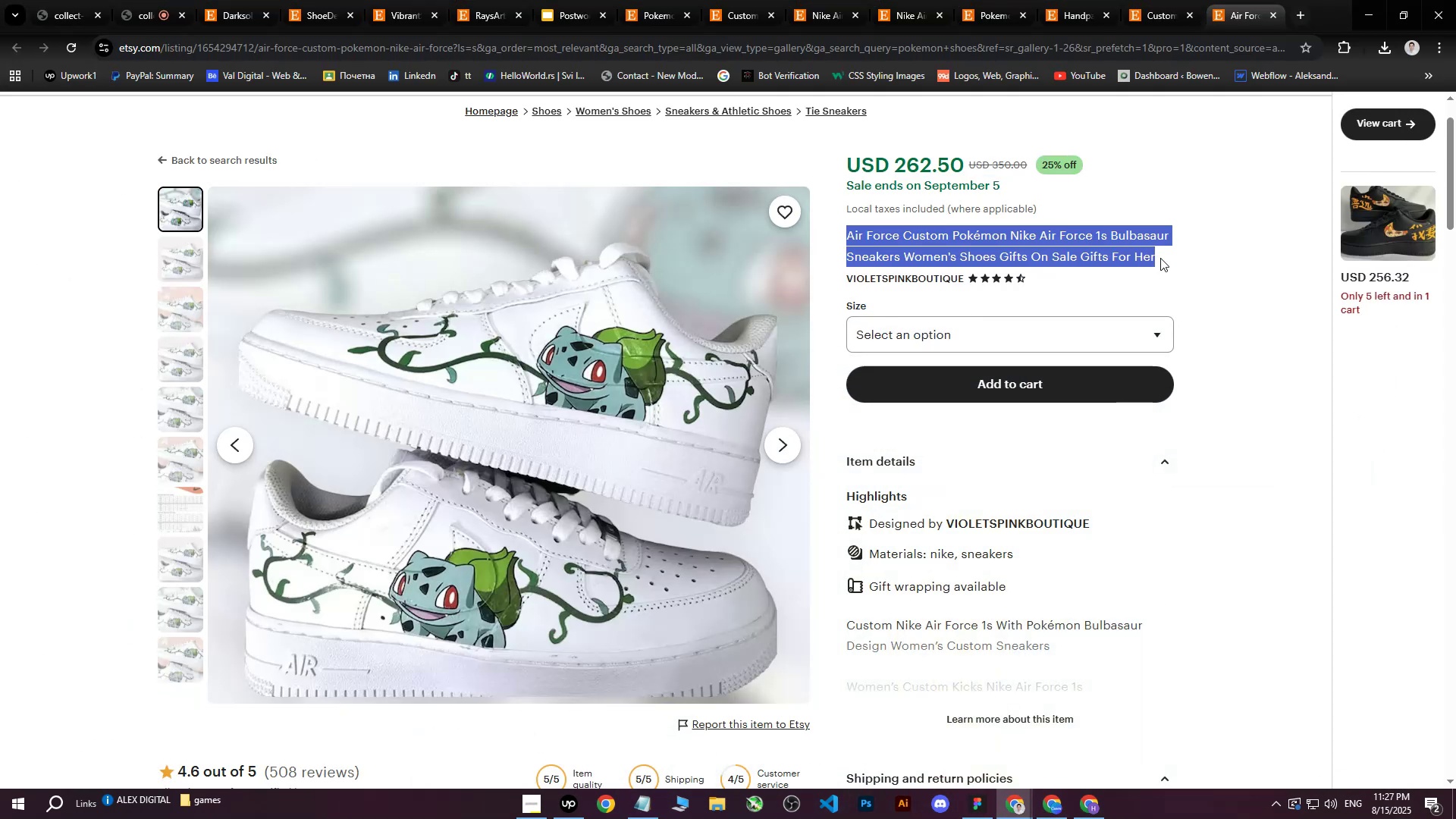 
key(Control+C)
 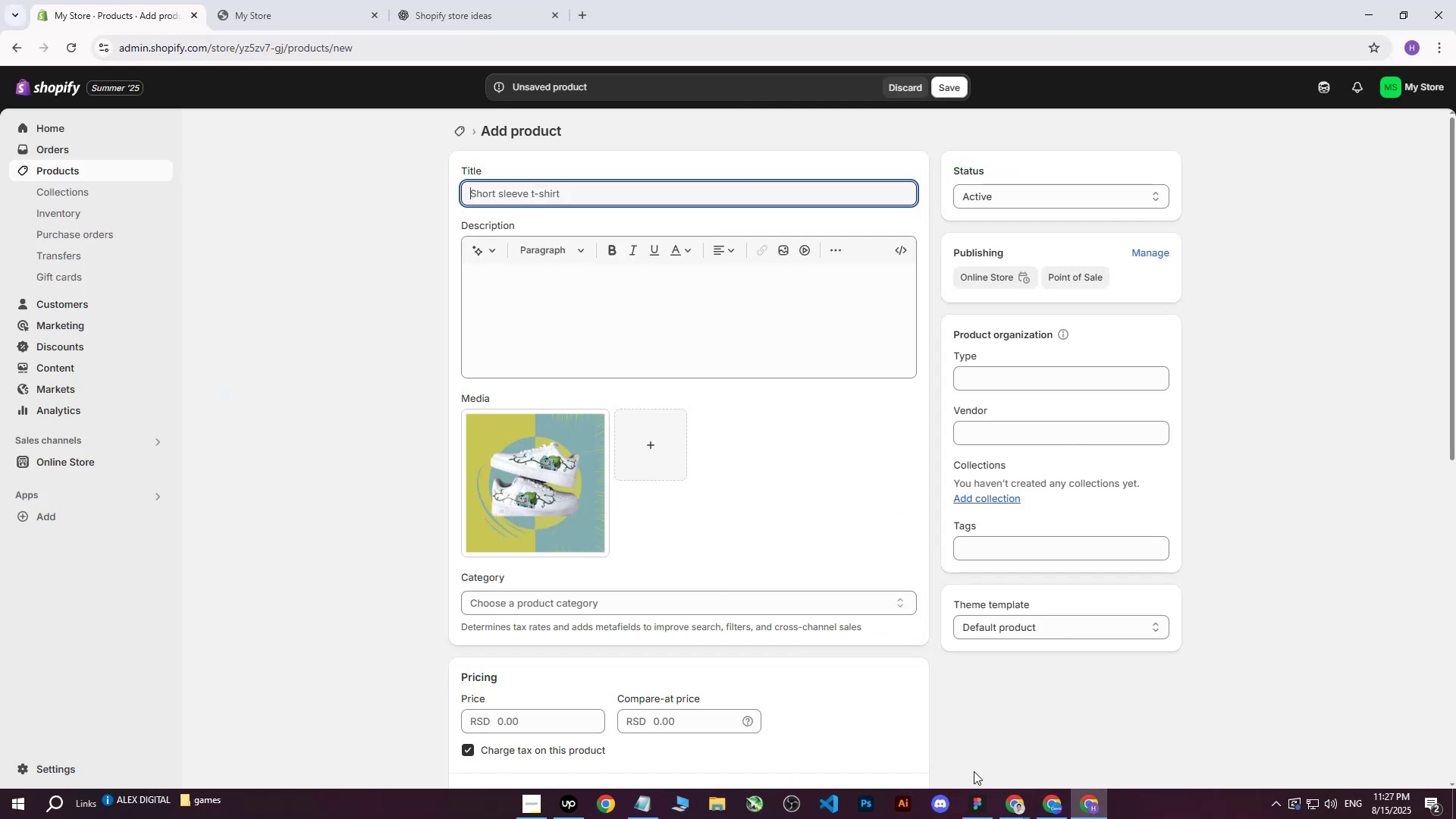 
double_click([927, 755])
 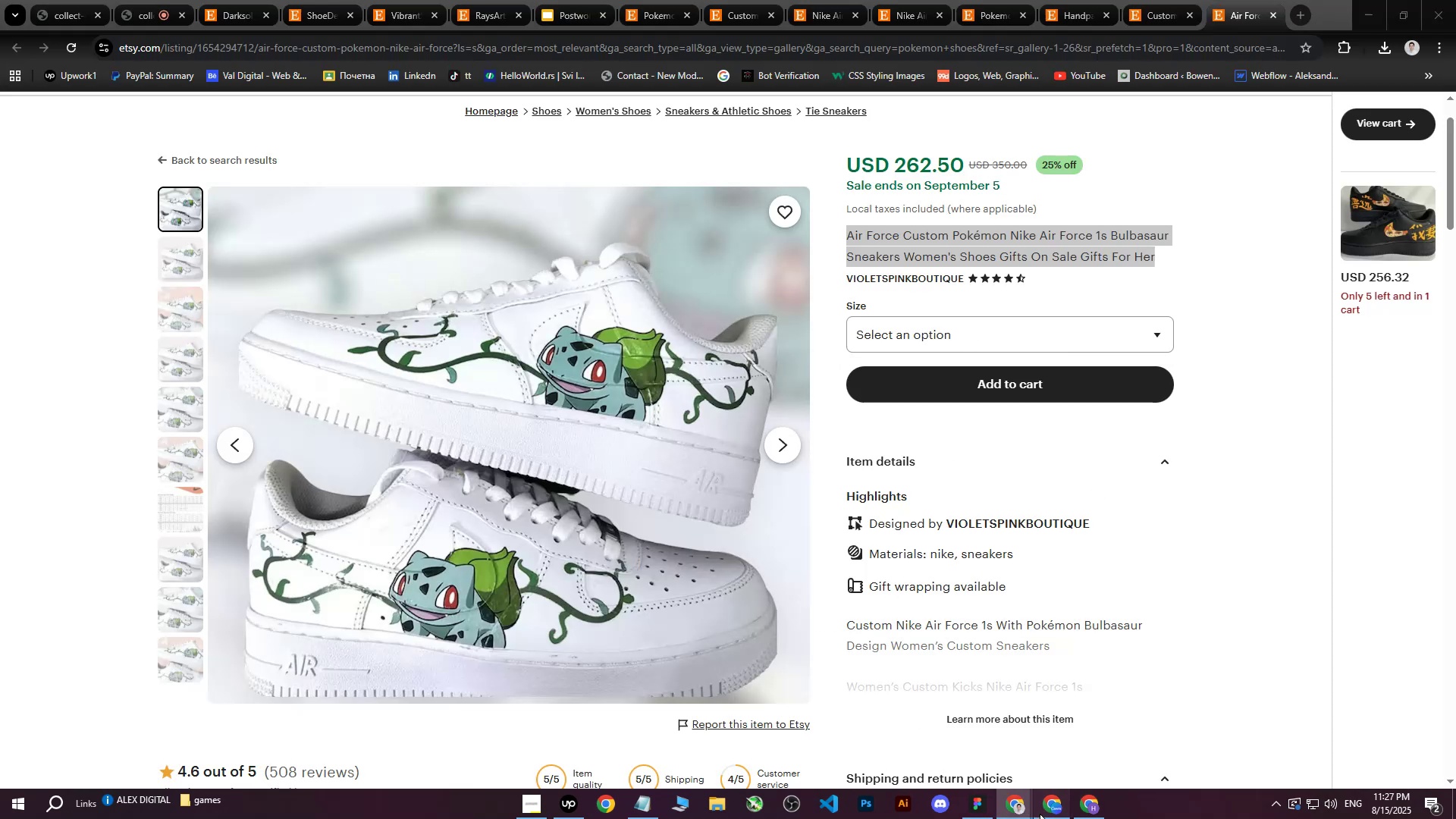 
double_click([1090, 804])
 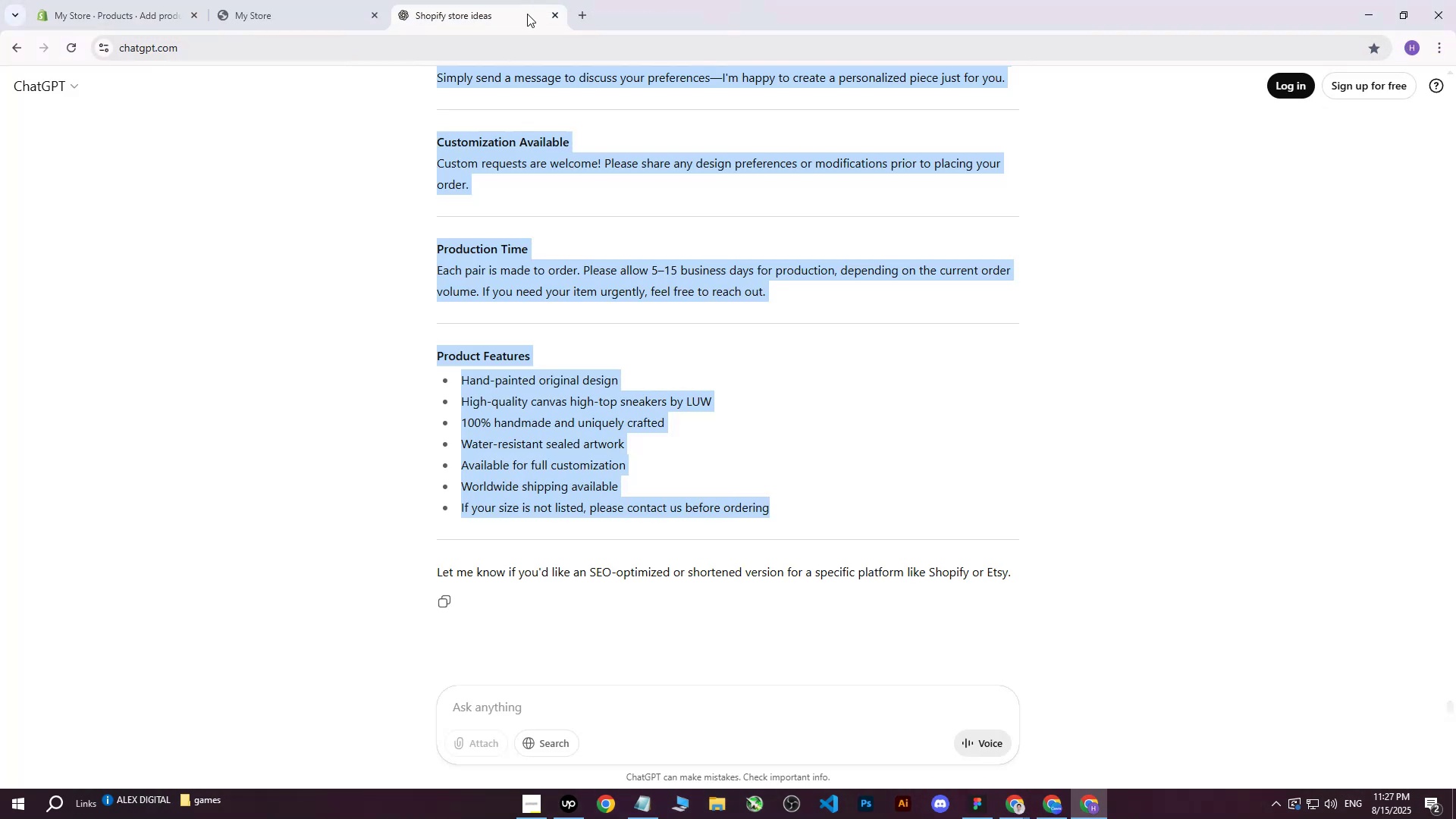 
double_click([312, 0])
 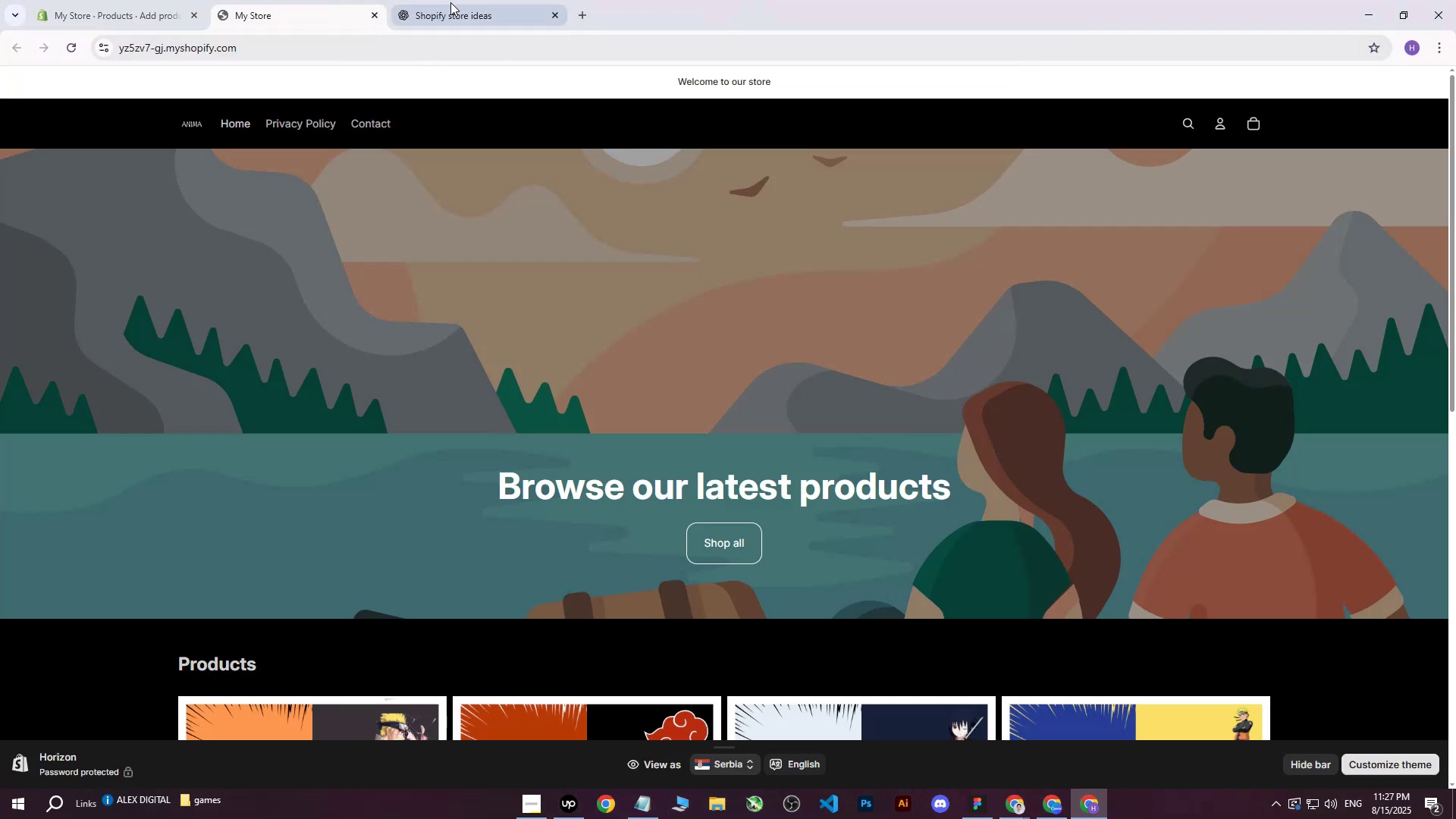 
triple_click([451, 2])
 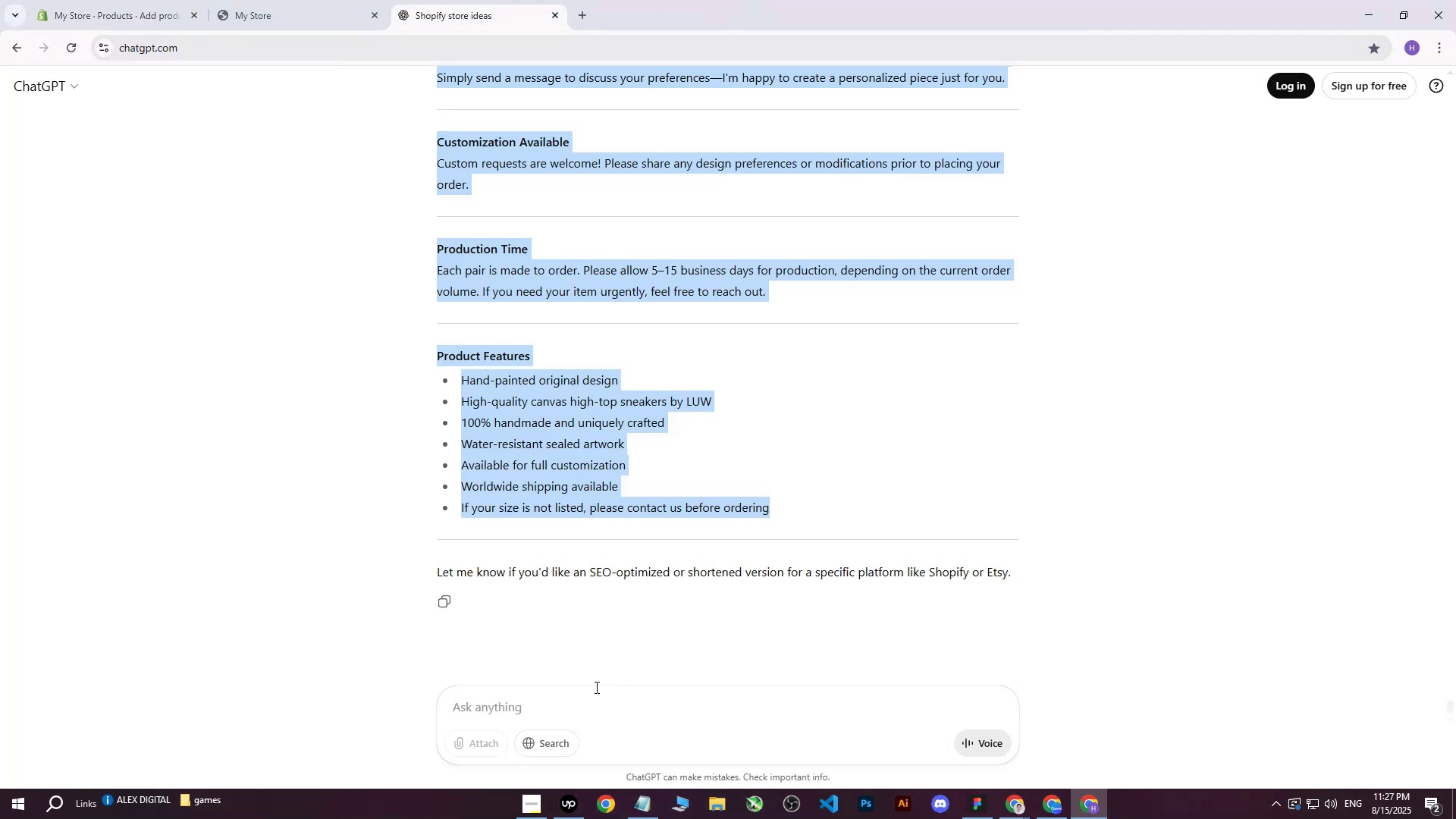 
left_click_drag(start_coordinate=[576, 704], to_coordinate=[573, 708])
 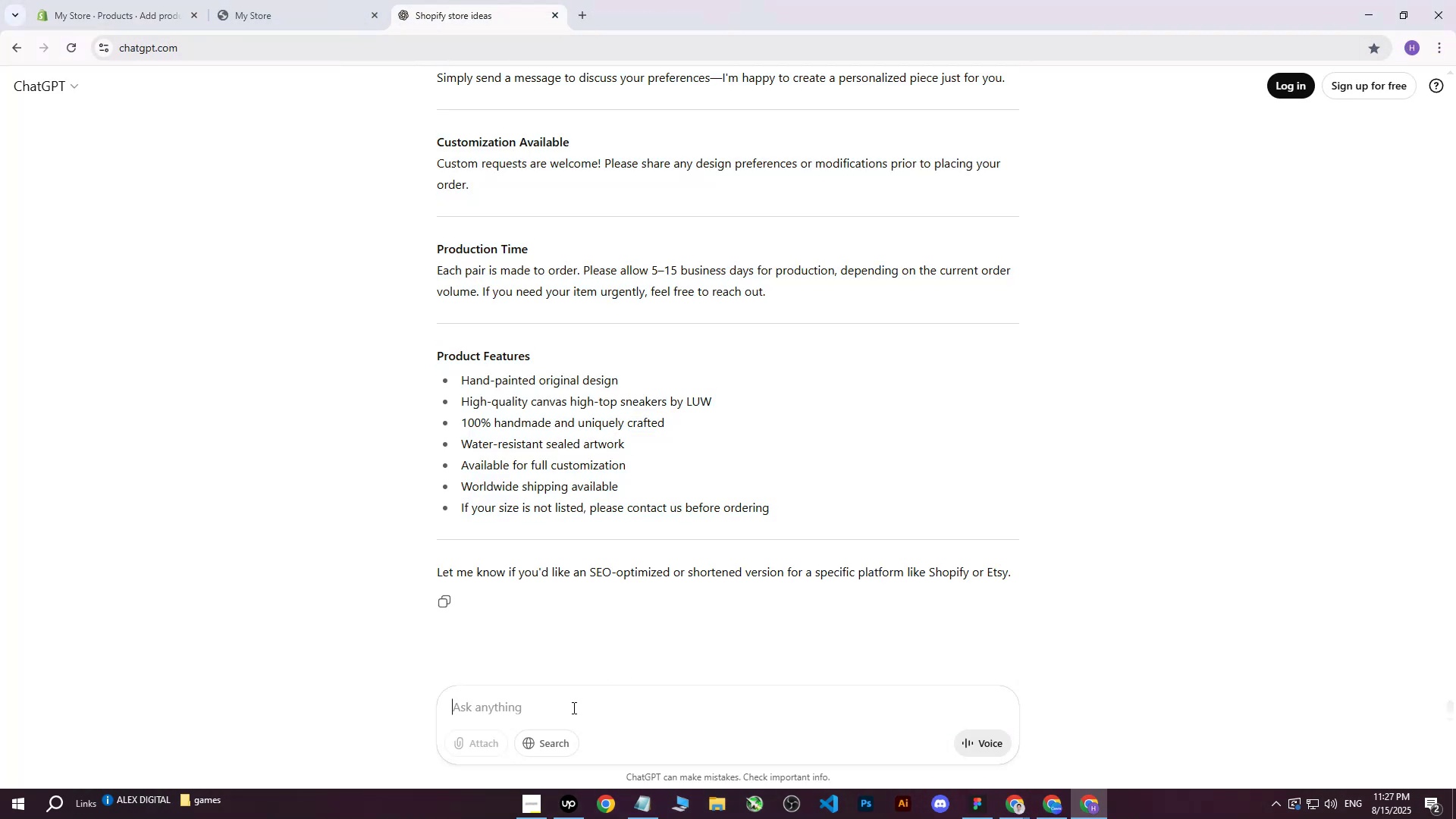 
type(write me on more professina)
key(Backspace)
key(Backspace)
key(Backspace)
type(ional way : )
 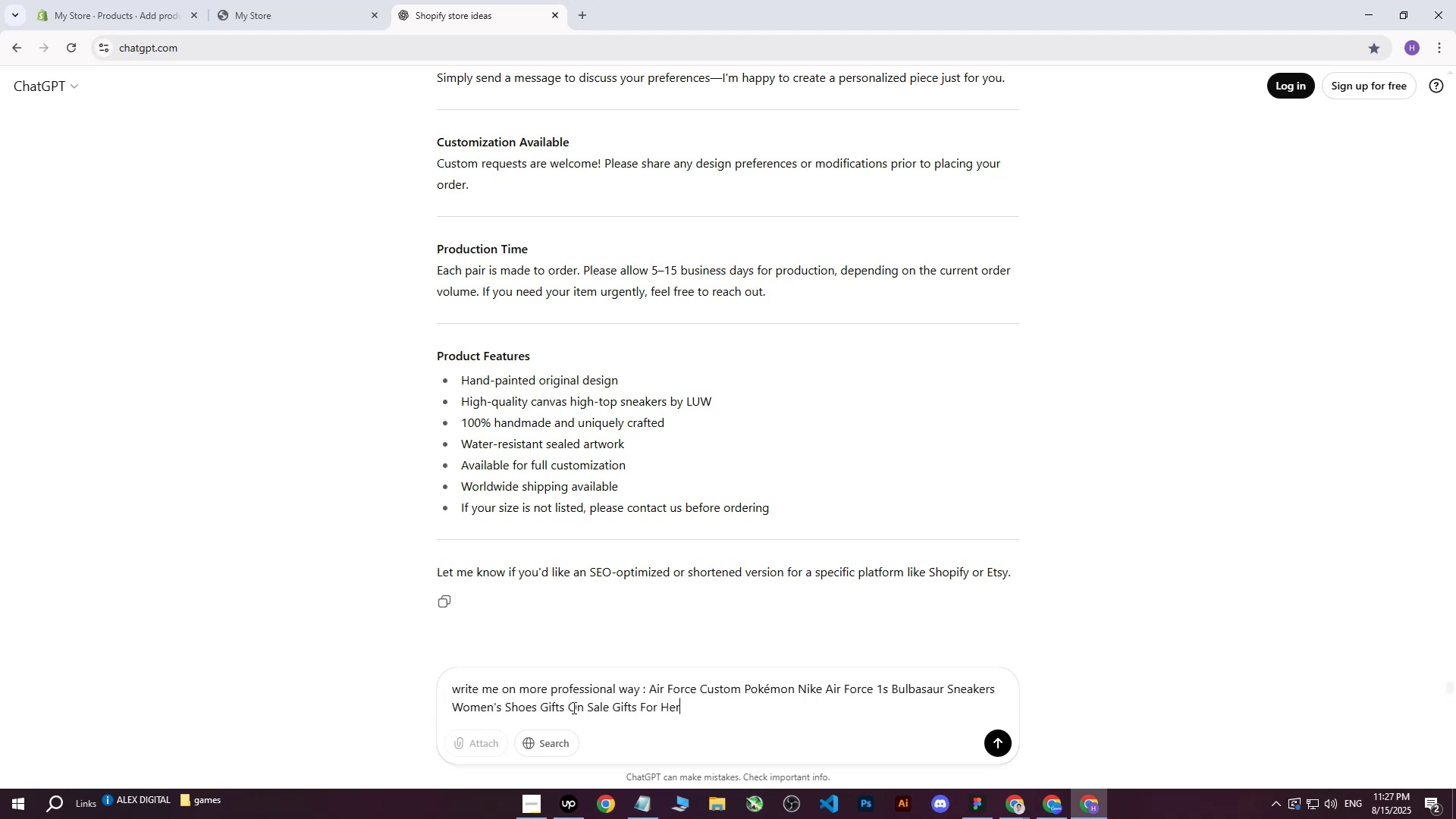 
 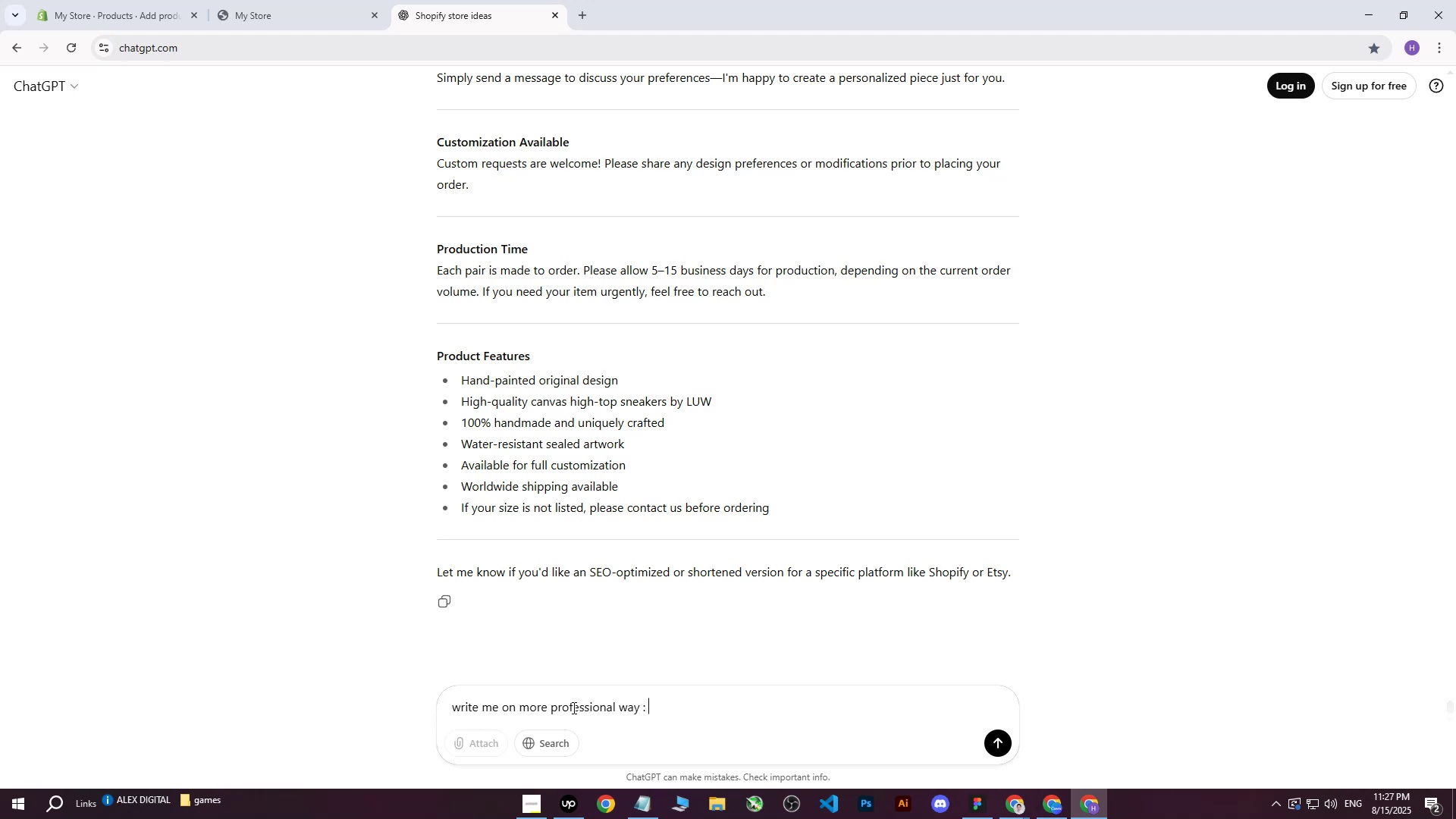 
key(Control+ControlLeft)
 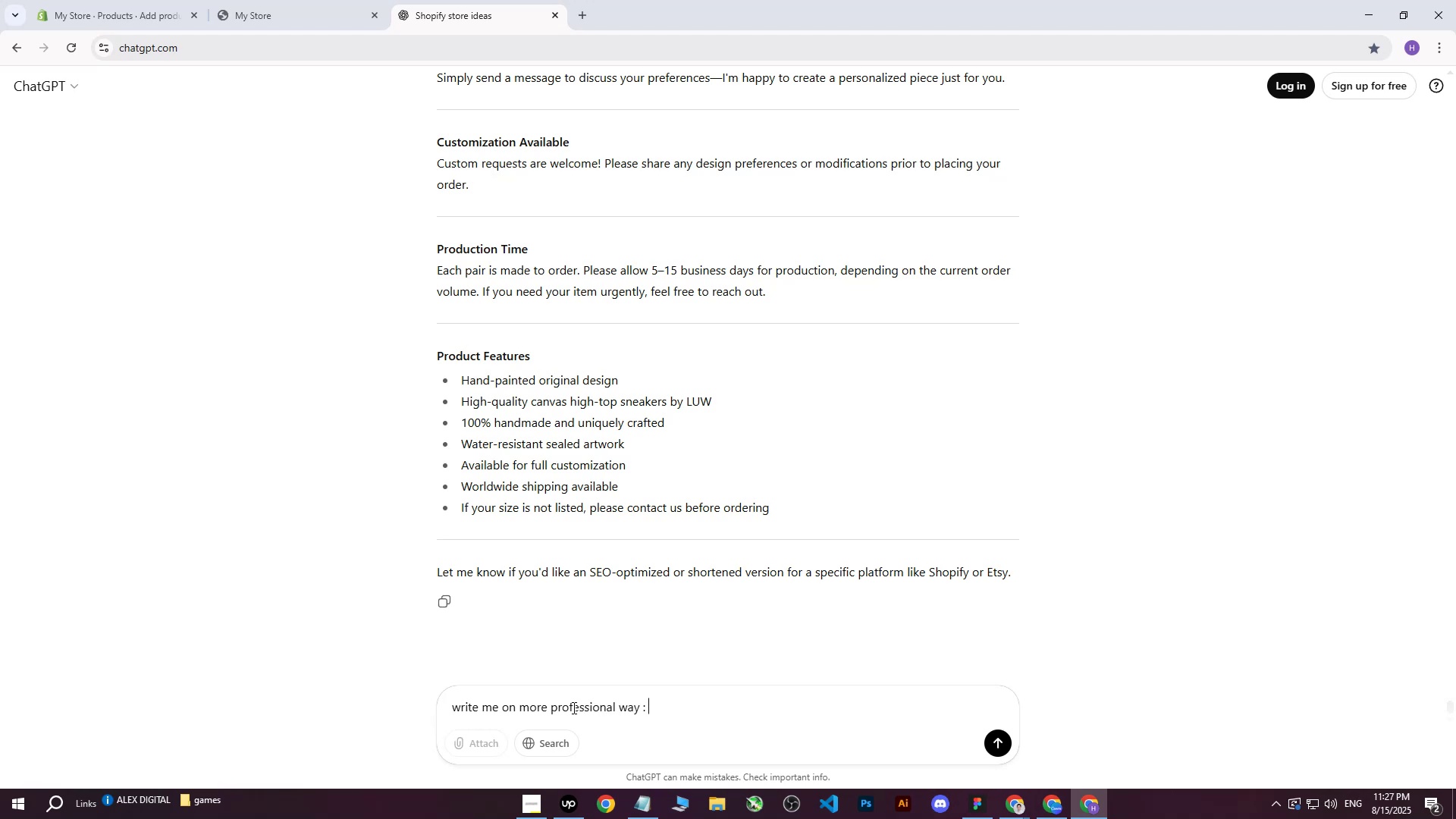 
key(Control+V)
 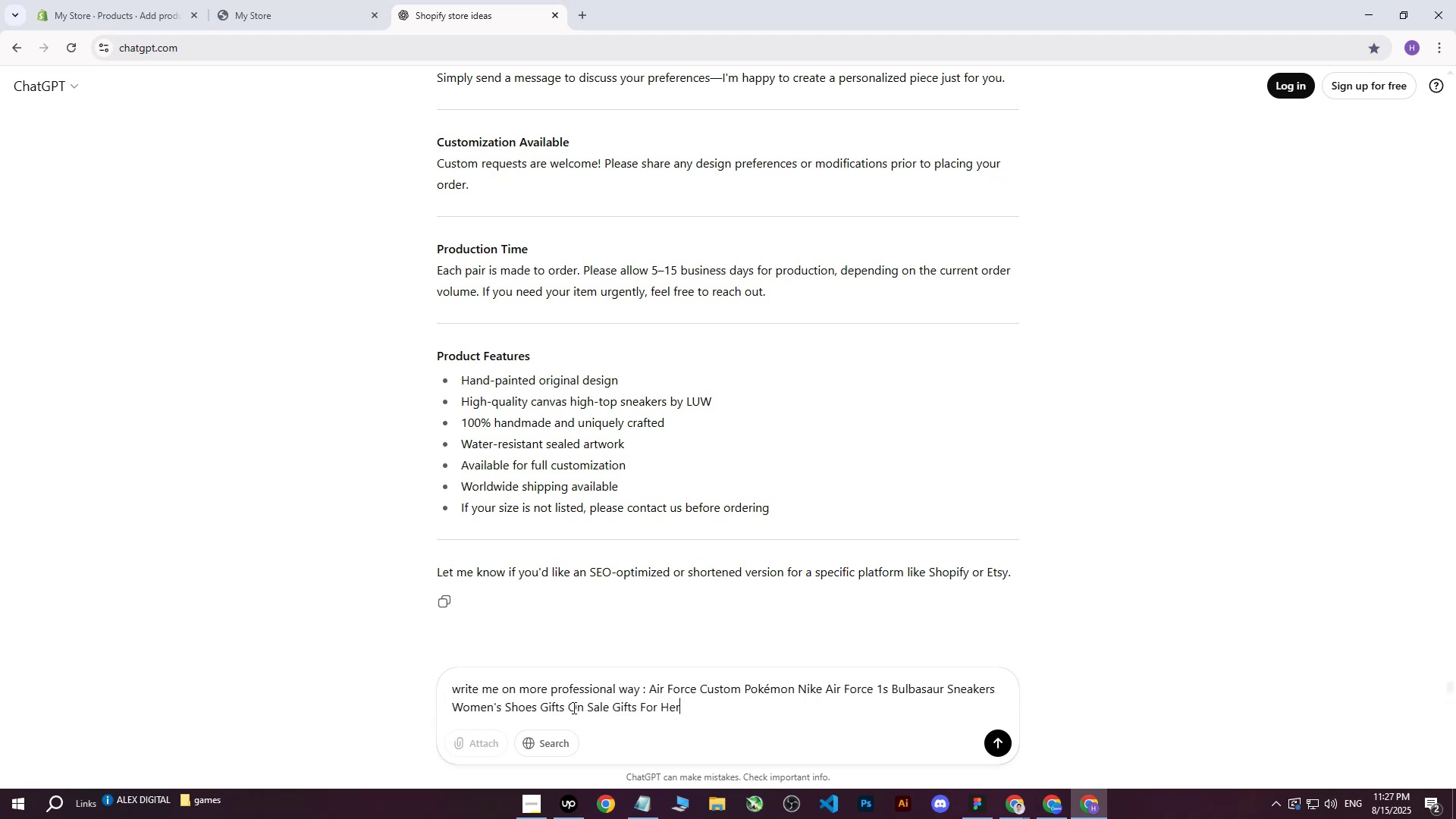 
key(Enter)
 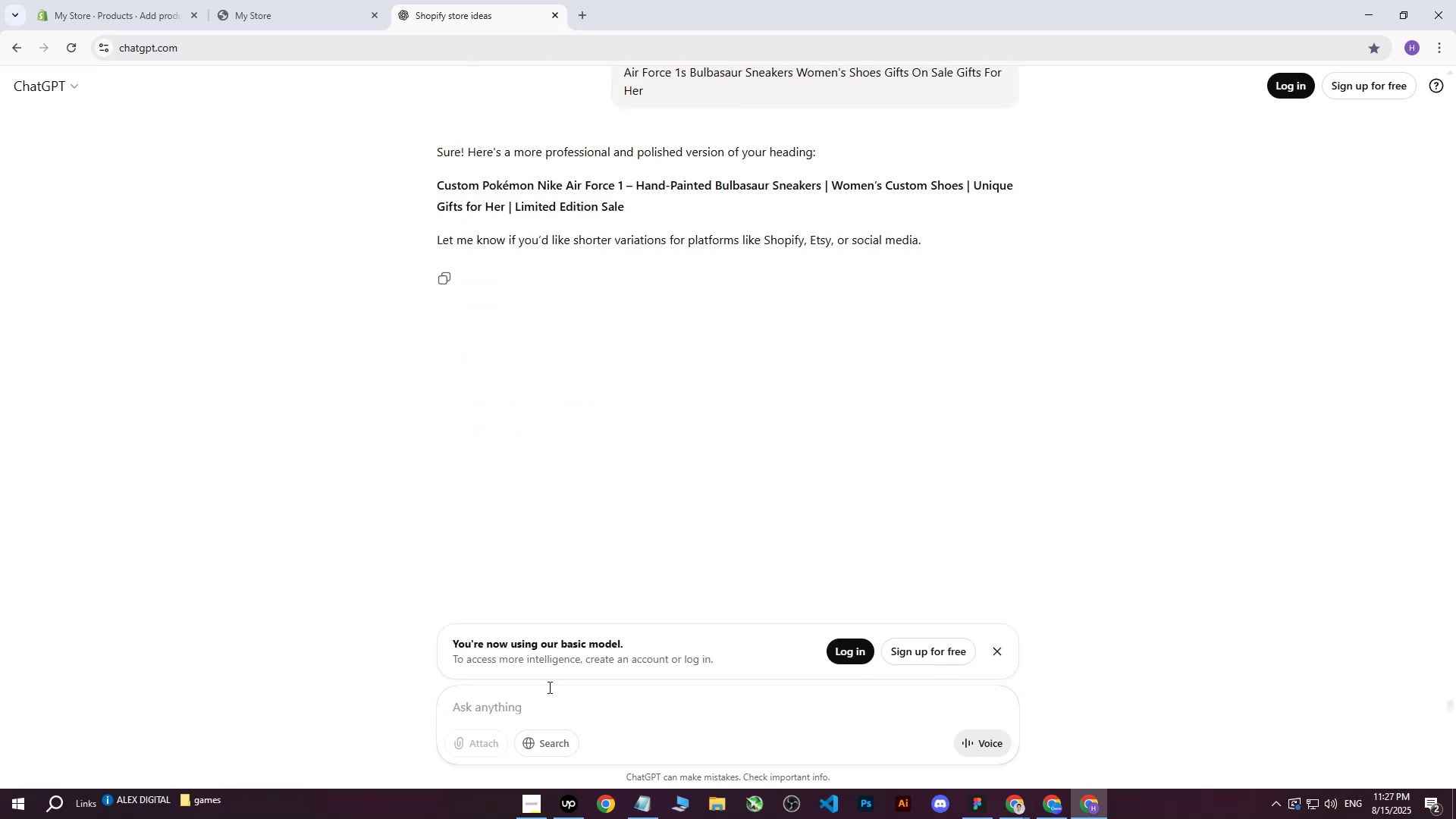 
wait(5.7)
 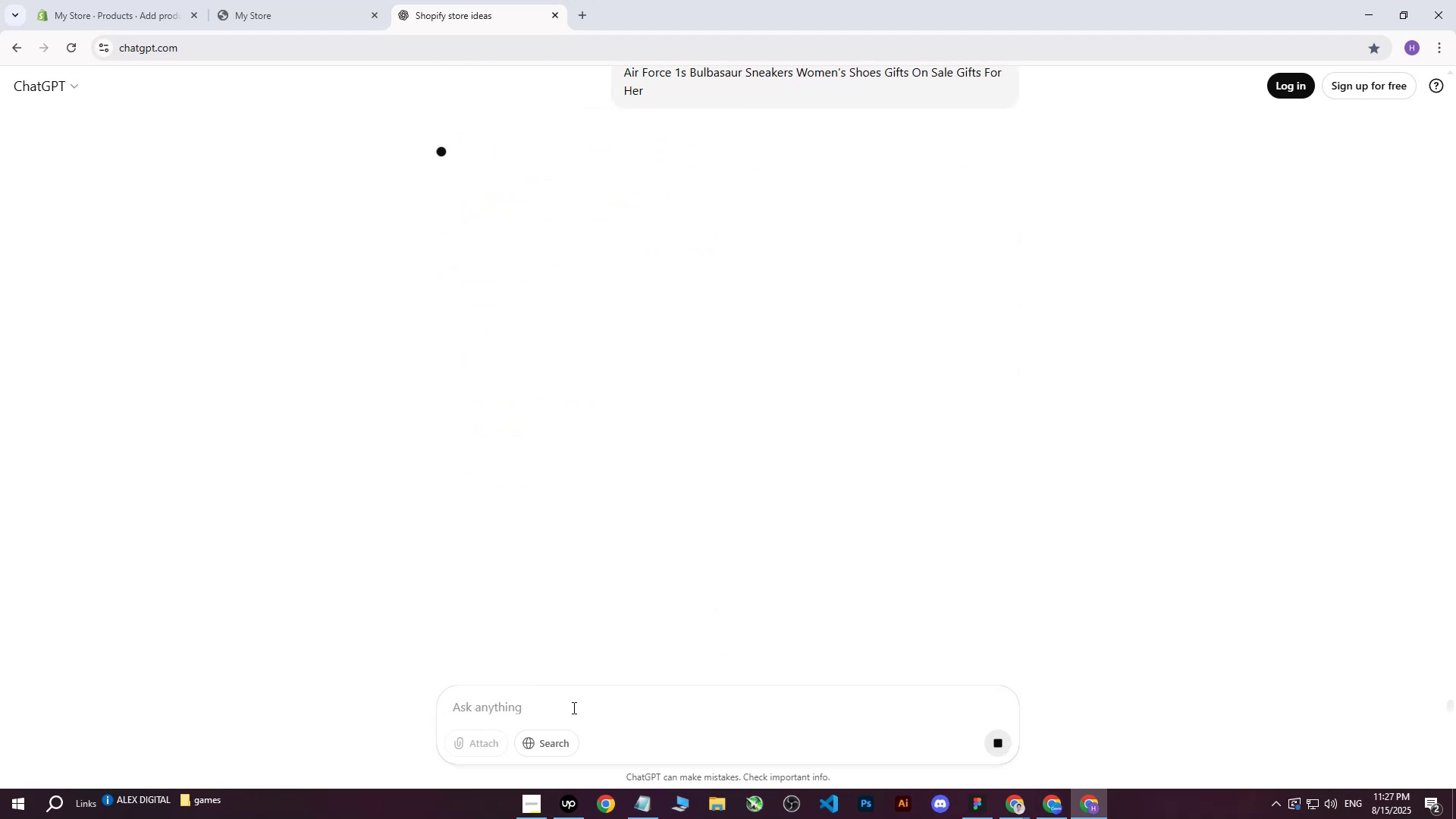 
left_click_drag(start_coordinate=[435, 186], to_coordinate=[444, 185])
 